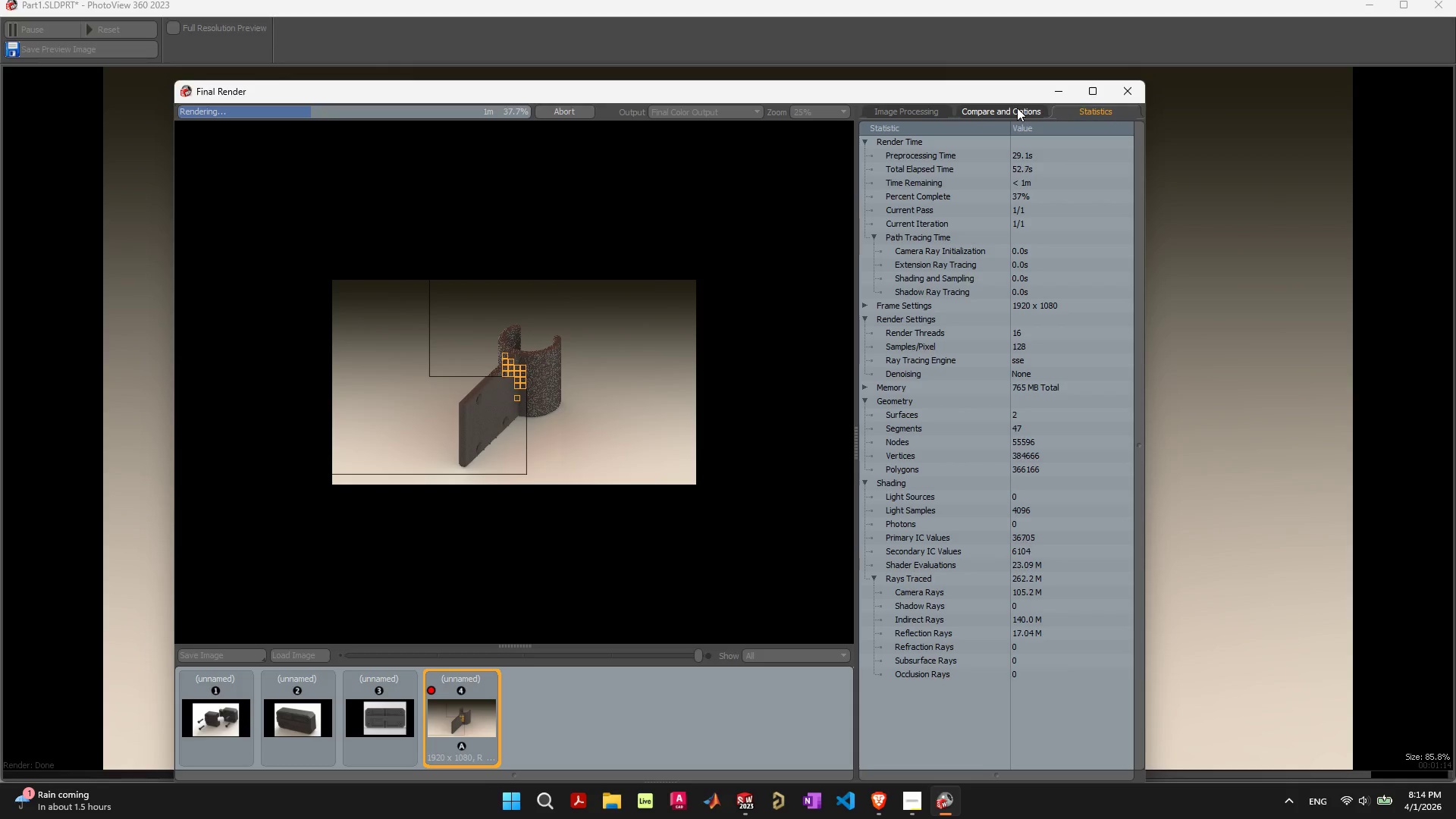 
double_click([936, 108])
 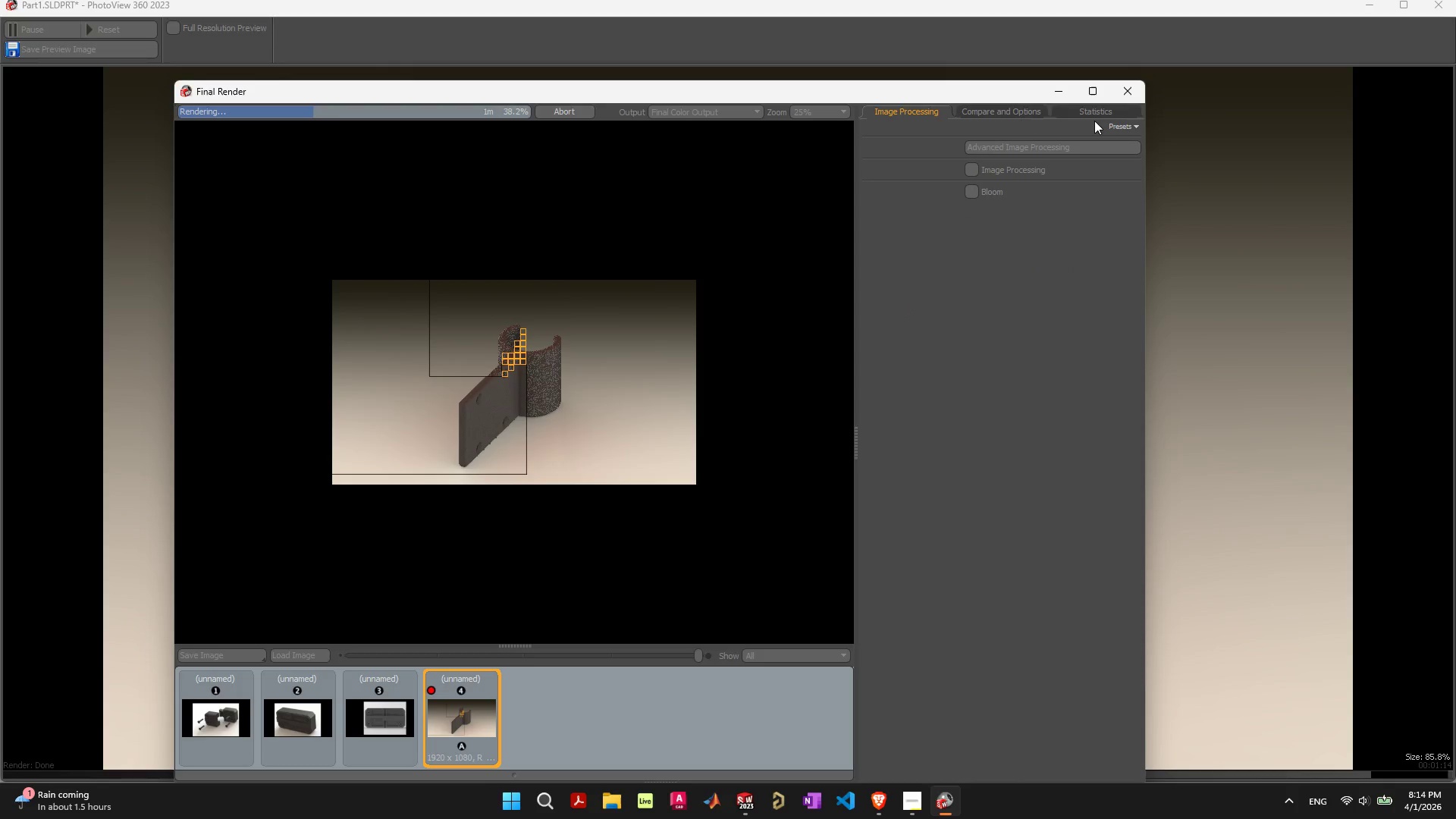 
left_click([1120, 126])
 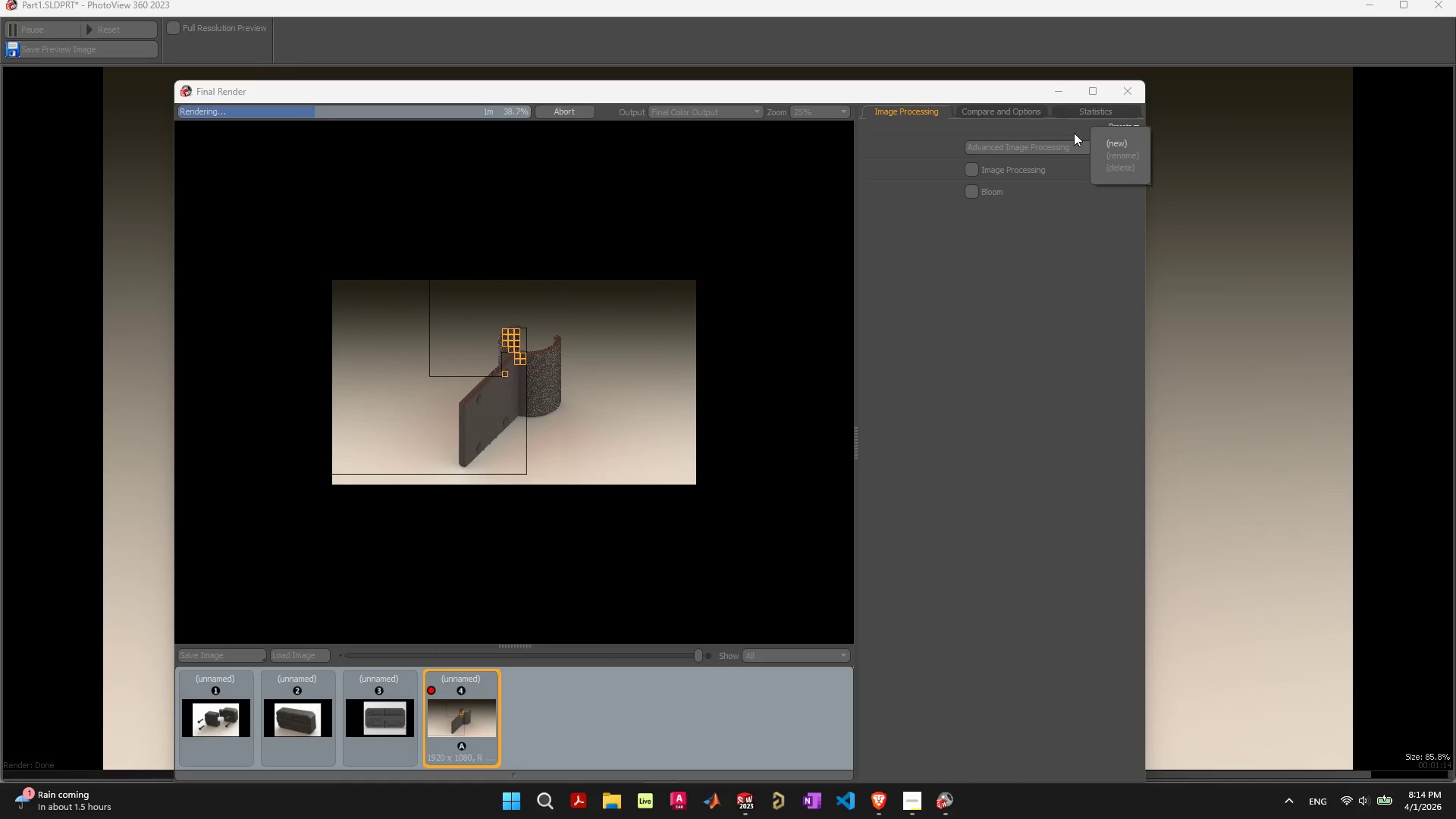 
left_click([1006, 361])
 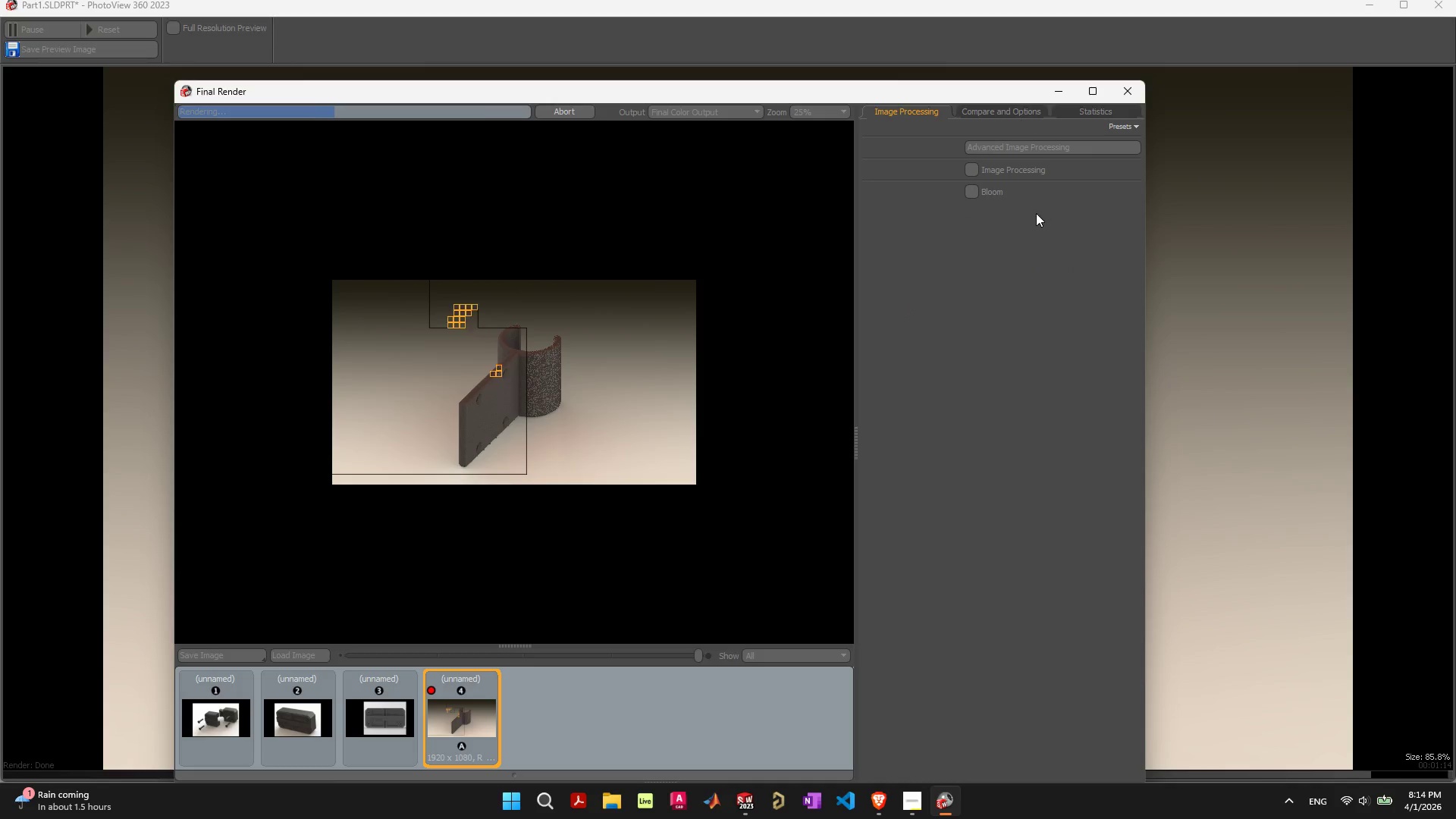 
left_click([971, 169])
 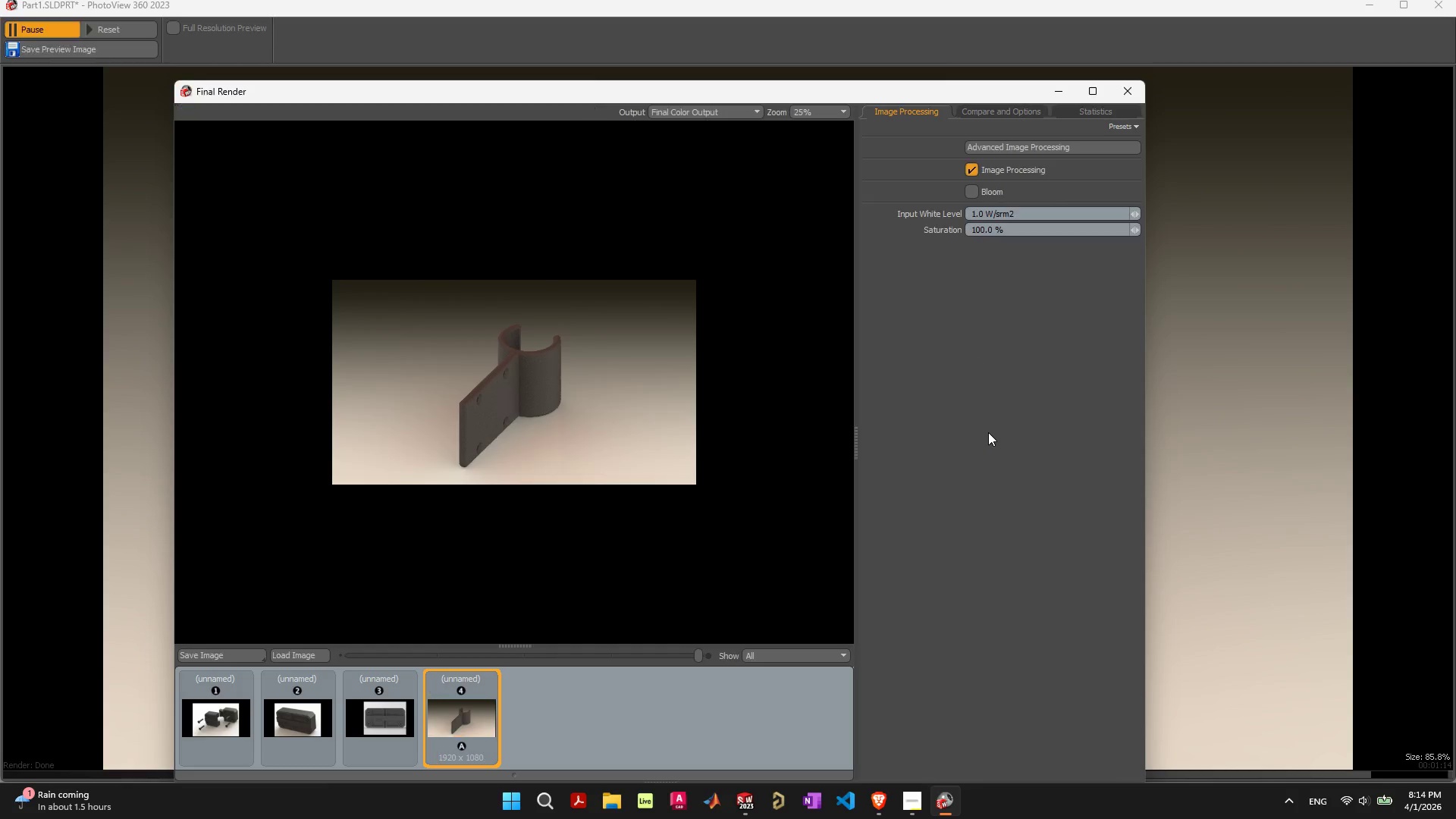 
wait(24.77)
 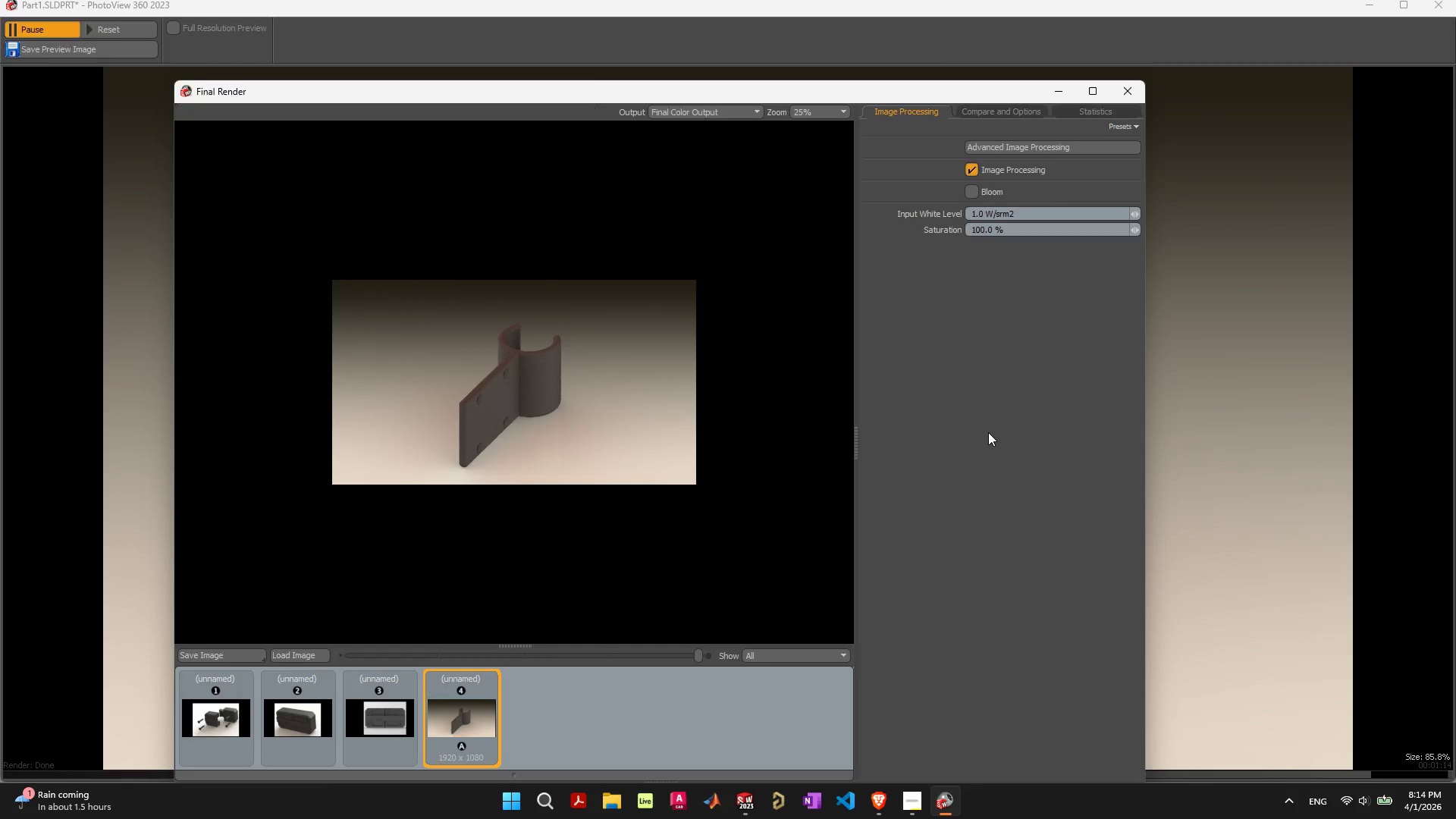 
left_click([972, 191])
 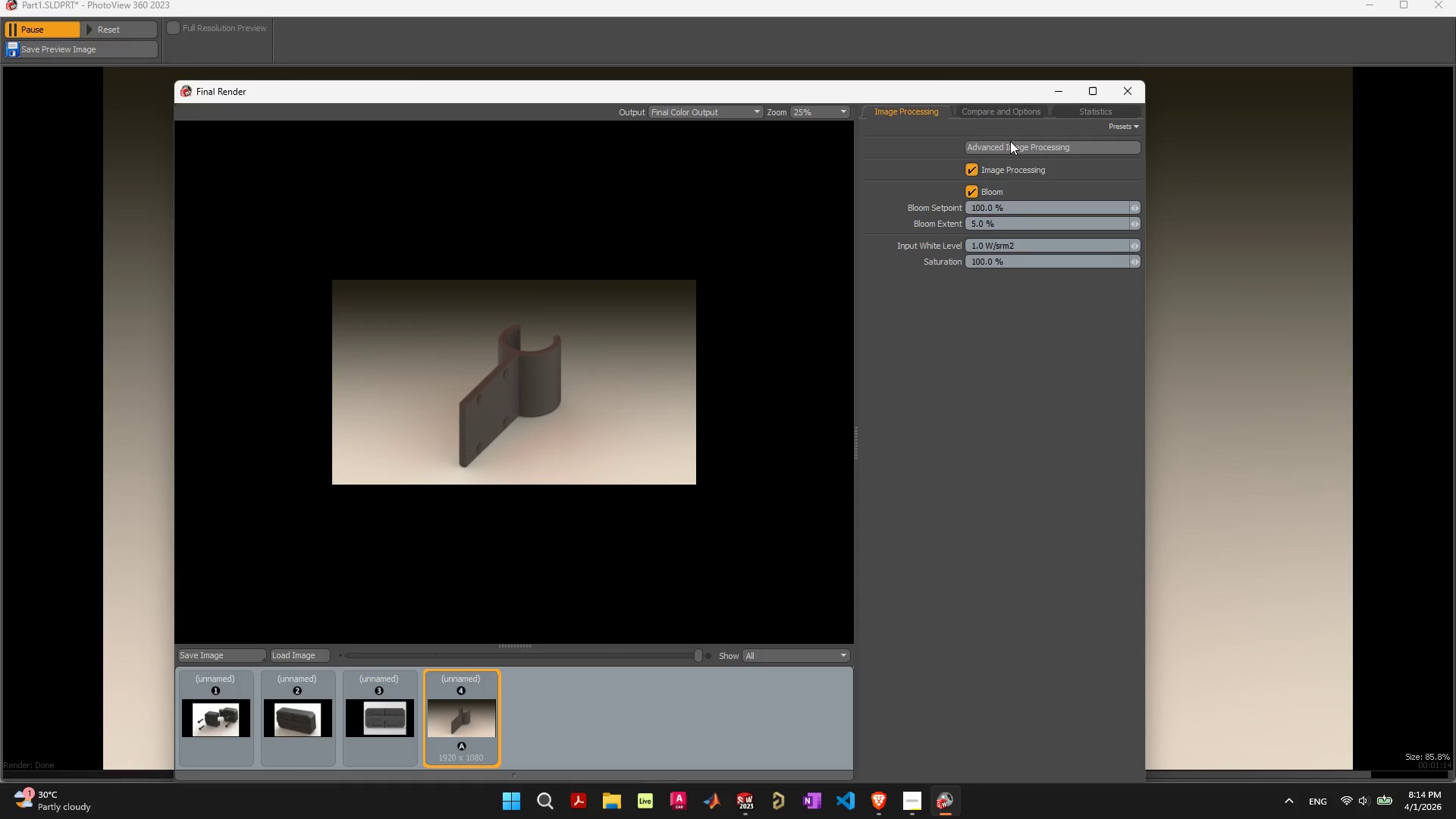 
left_click([1010, 147])
 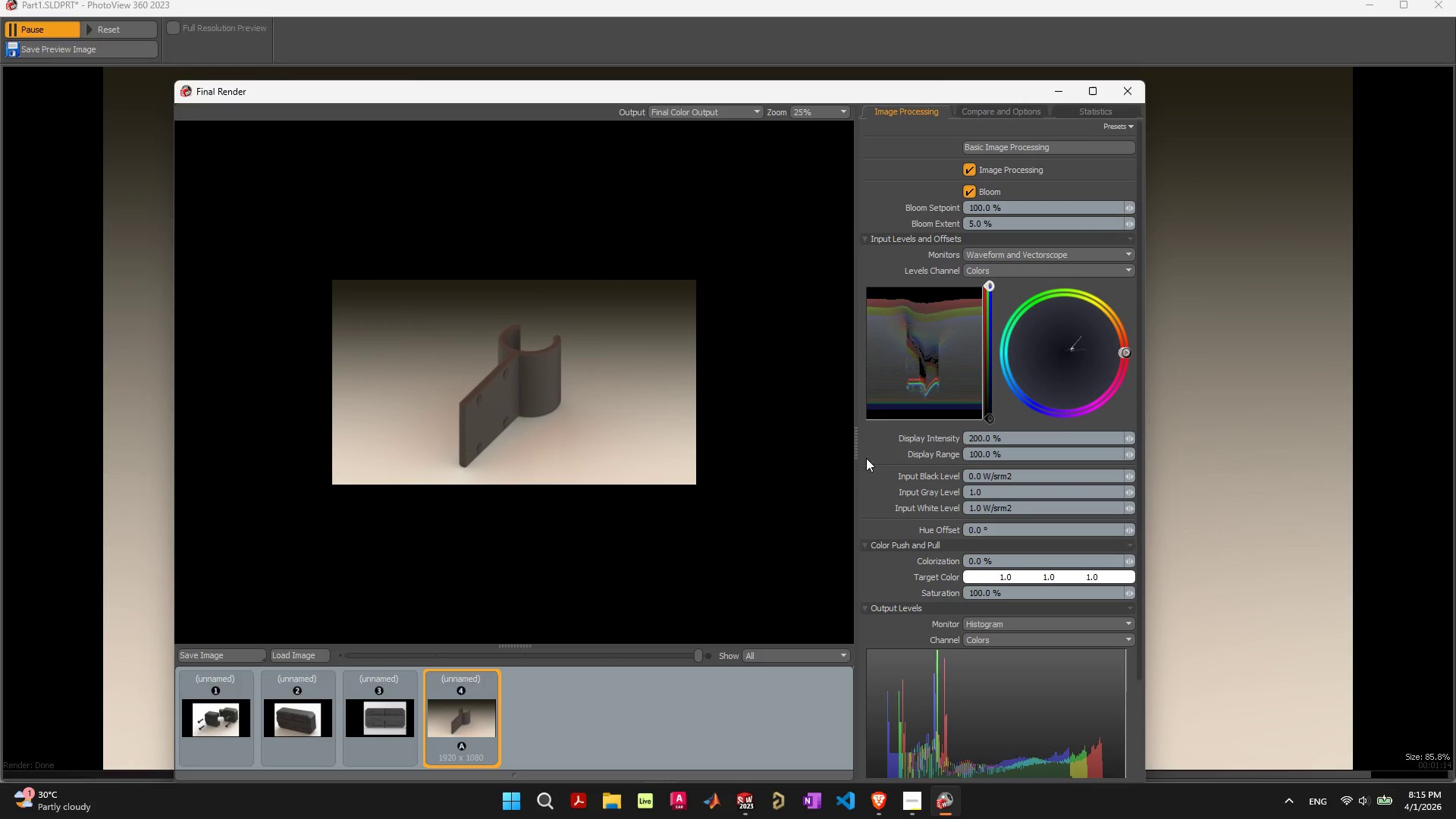 
scroll: coordinate [871, 494], scroll_direction: down, amount: 7.0
 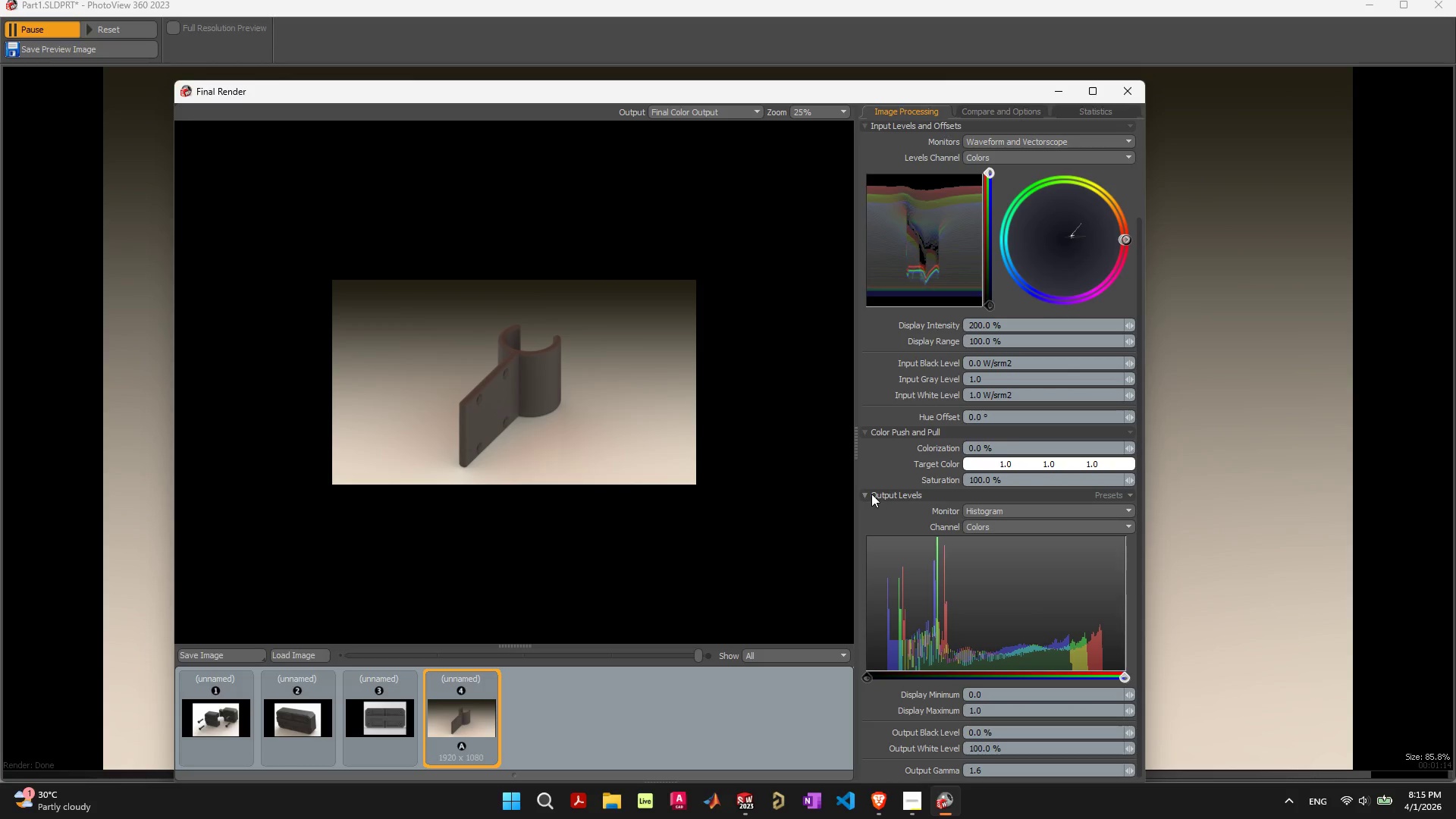 
scroll: coordinate [529, 386], scroll_direction: up, amount: 5.0
 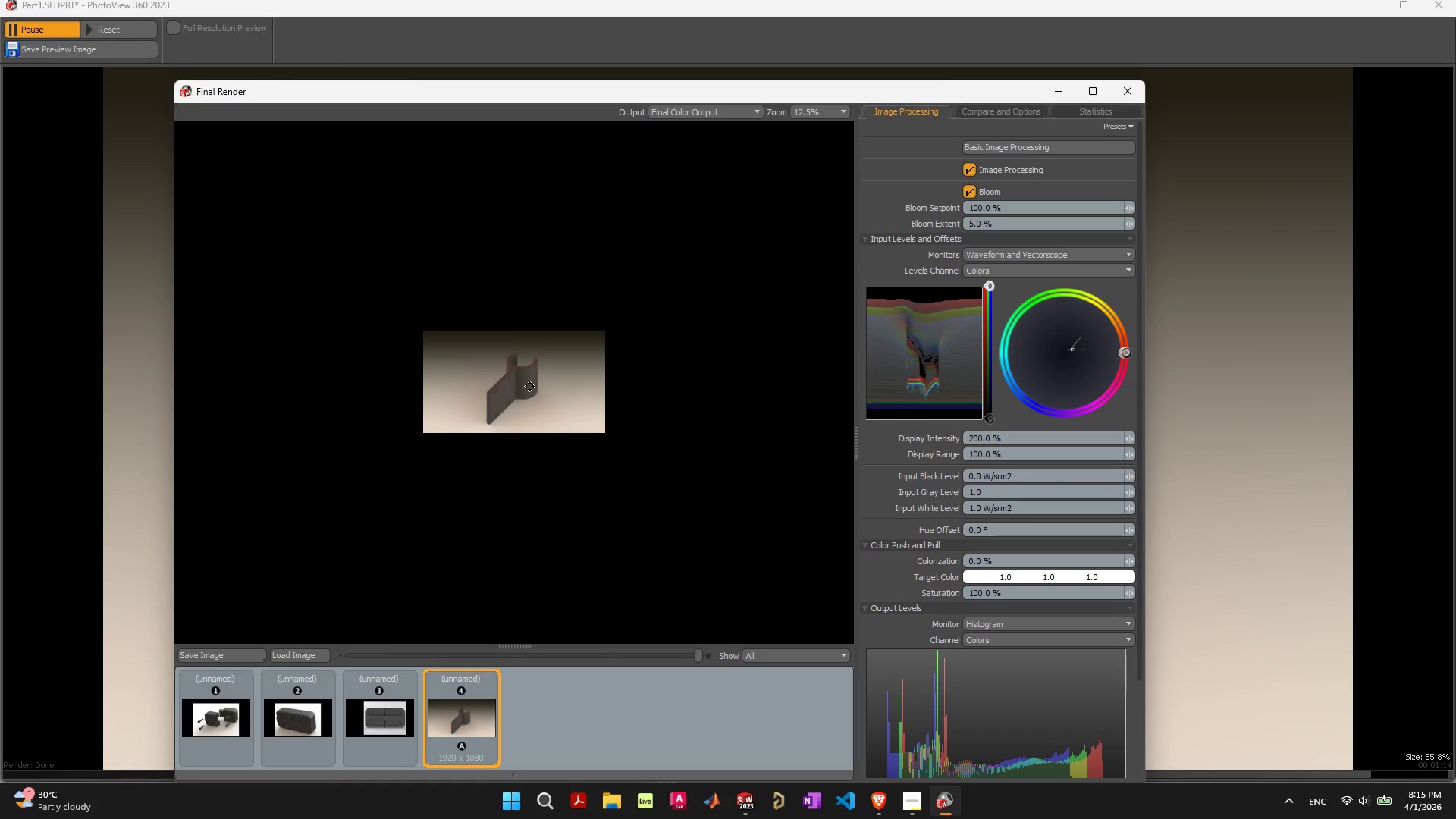 
scroll: coordinate [529, 386], scroll_direction: down, amount: 6.0
 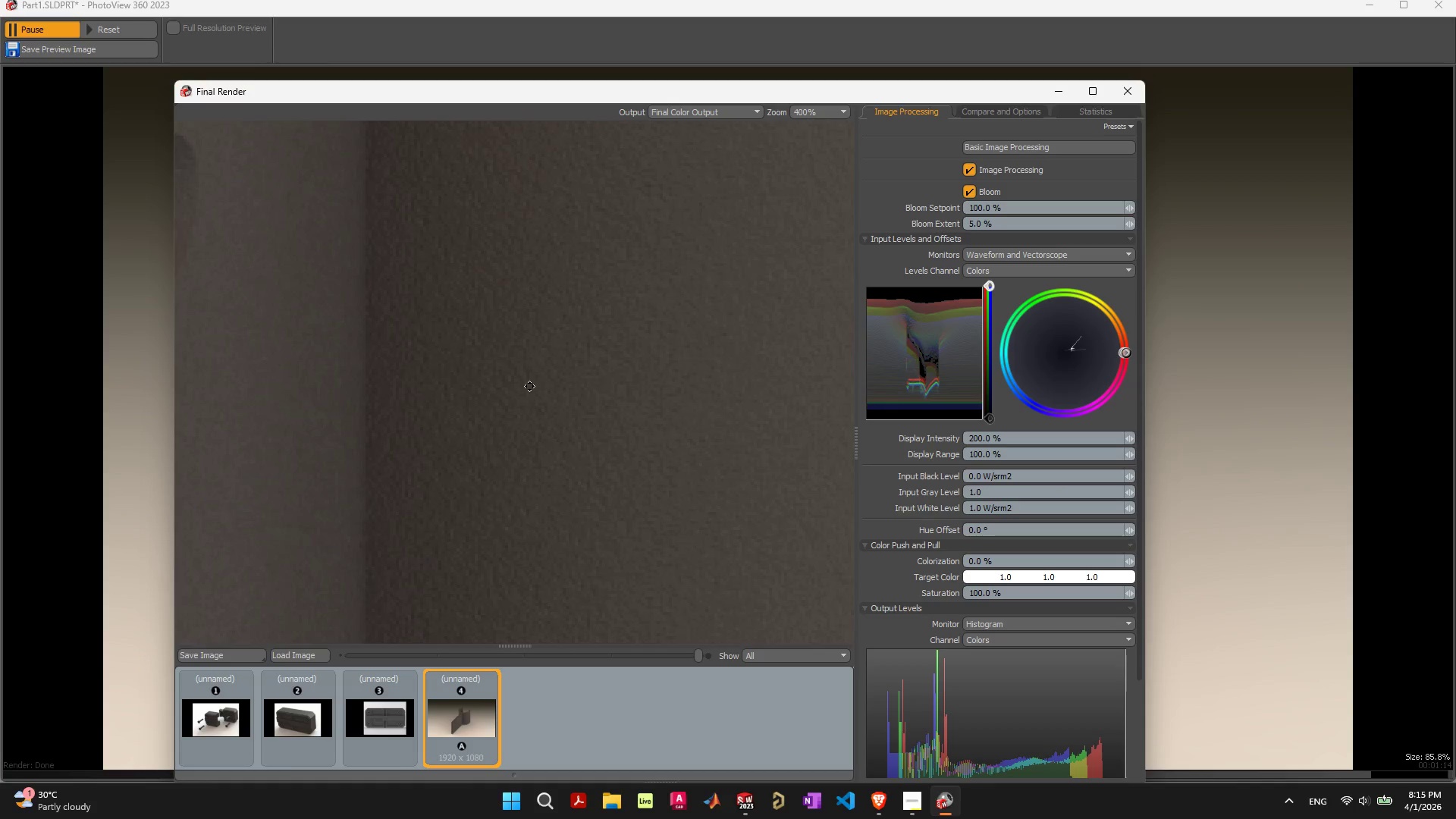 
scroll: coordinate [529, 386], scroll_direction: up, amount: 2.0
 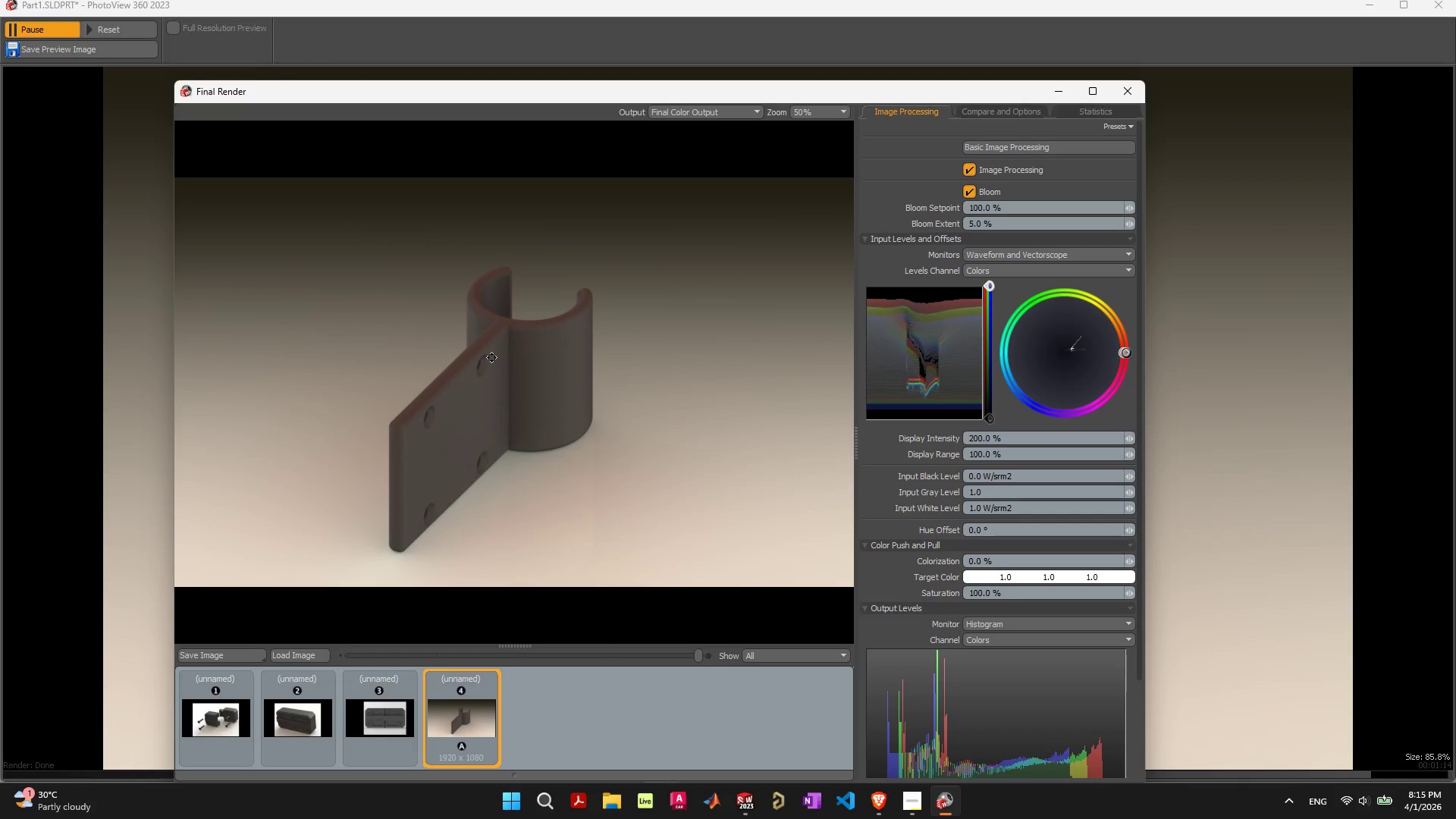 
scroll: coordinate [488, 356], scroll_direction: down, amount: 3.0
 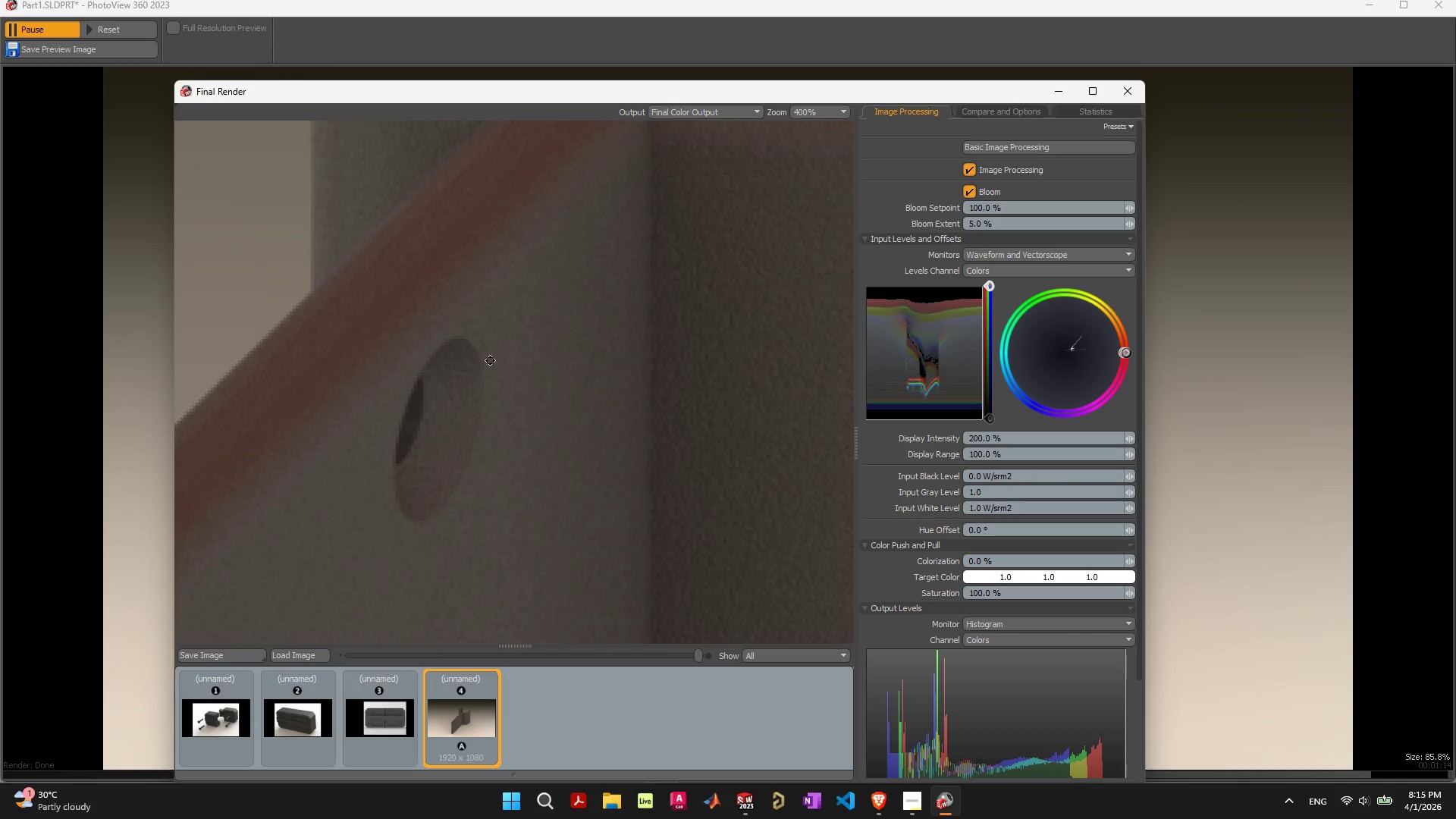 
scroll: coordinate [522, 395], scroll_direction: up, amount: 3.0
 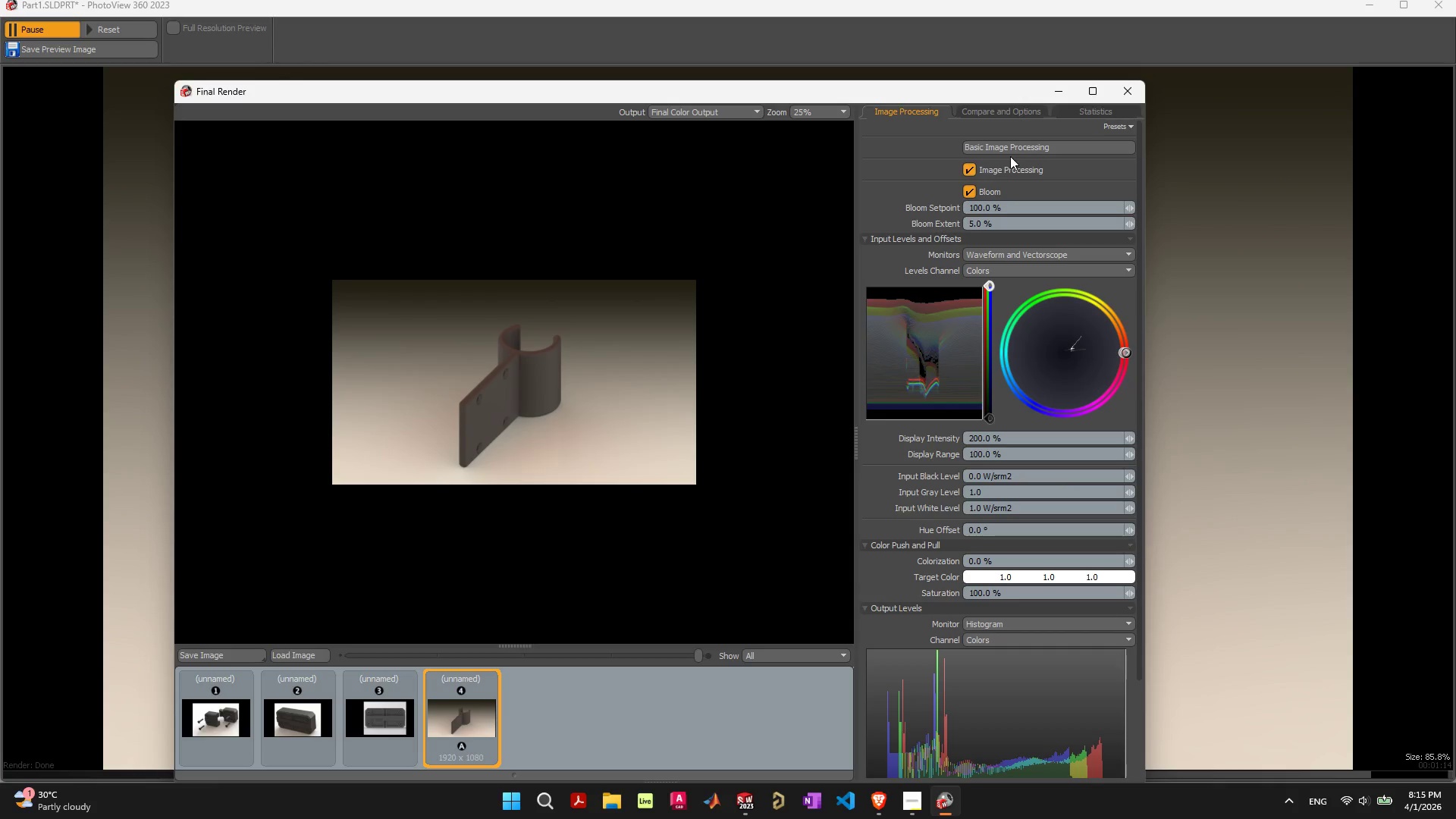 
left_click([1023, 149])
 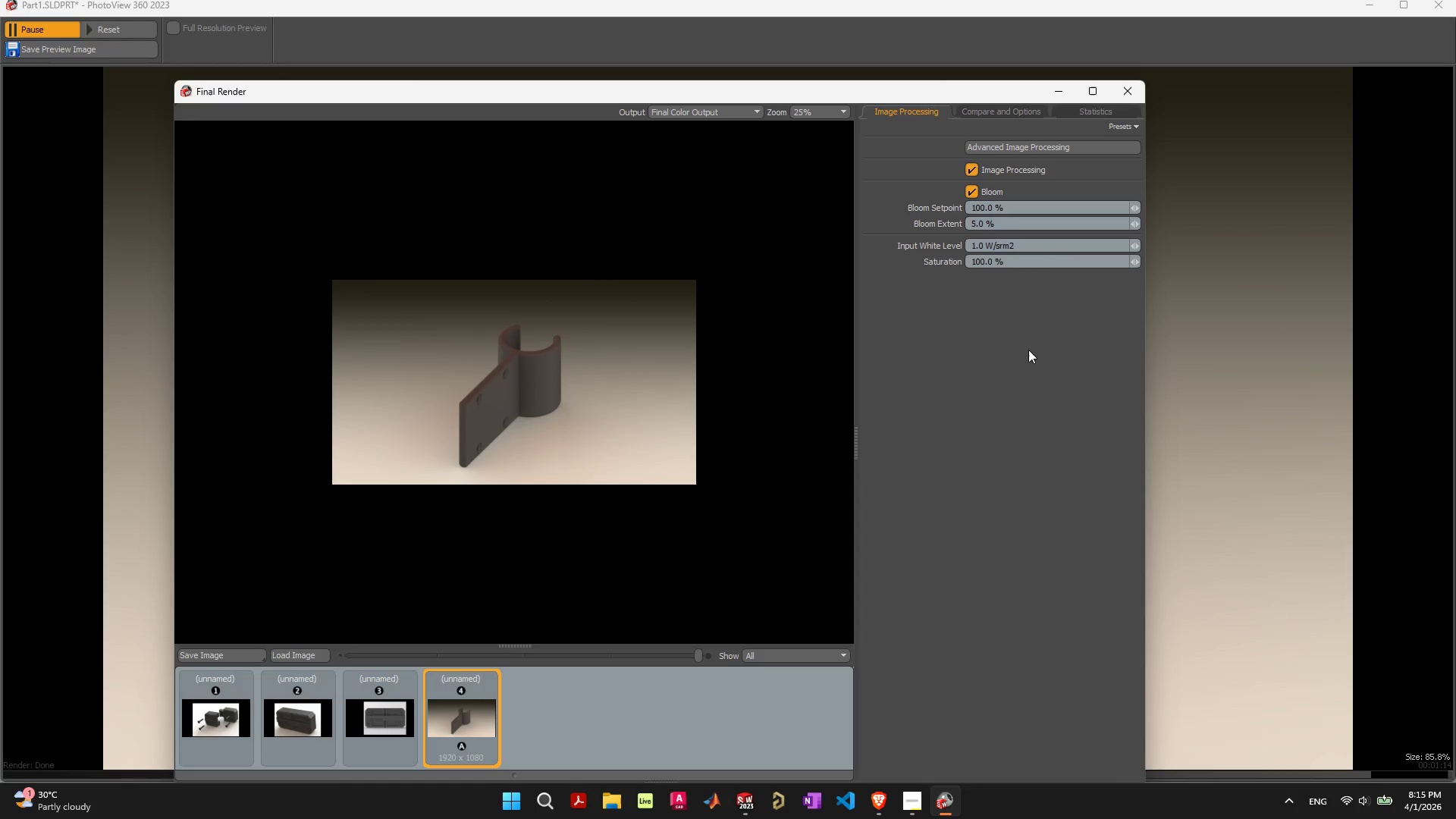 
wait(6.72)
 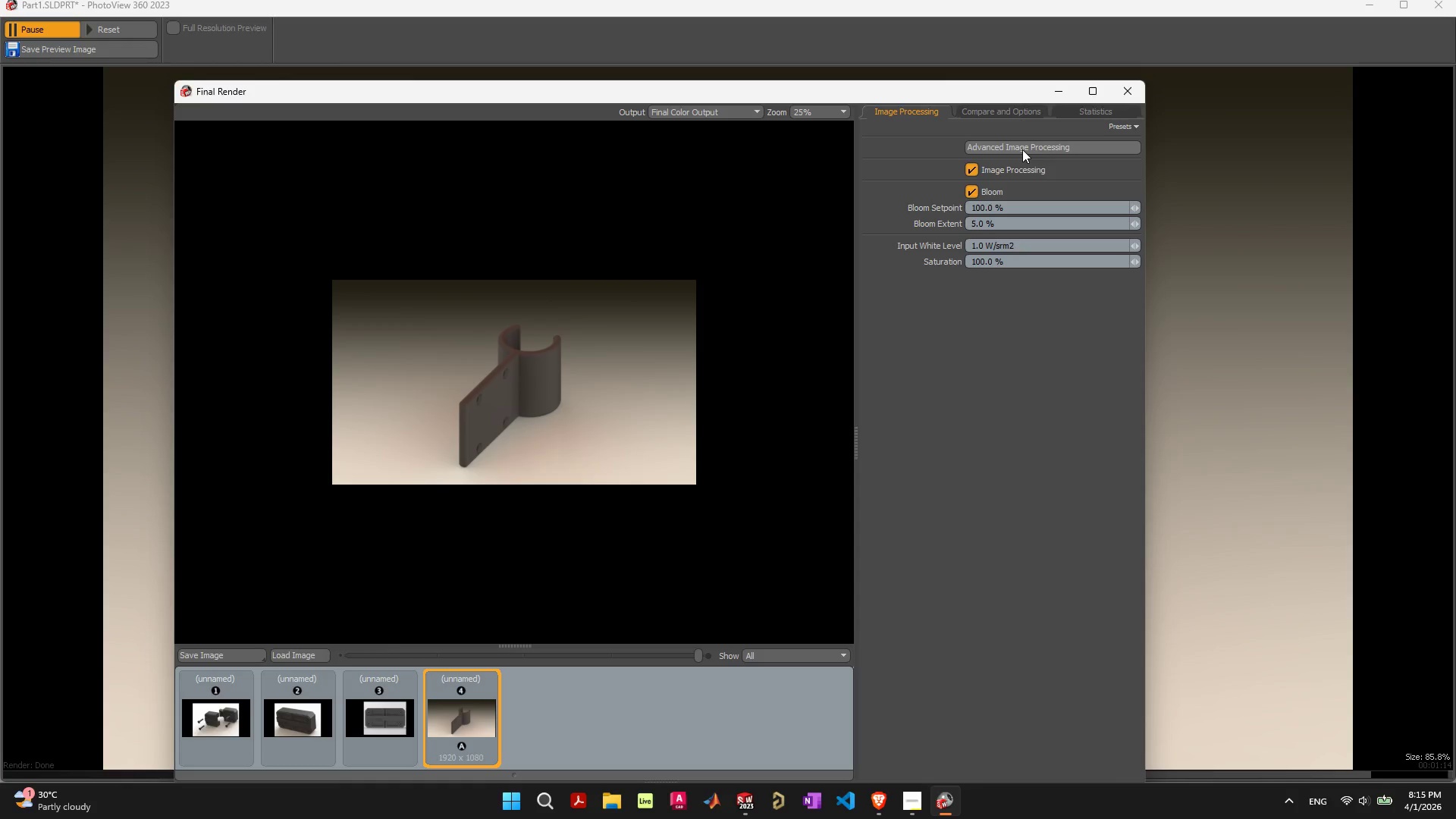 
left_click([1037, 111])
 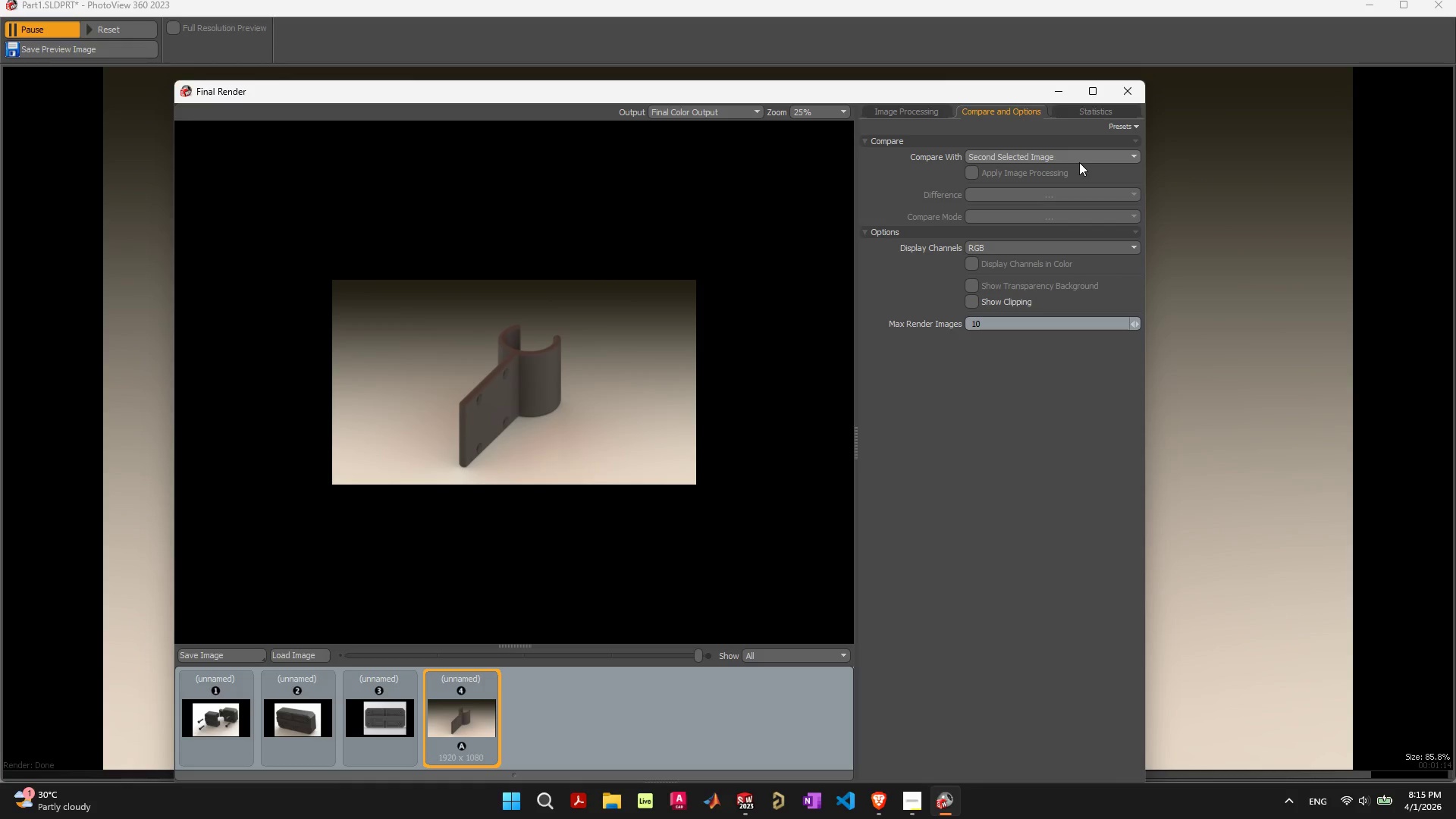 
left_click([1081, 157])
 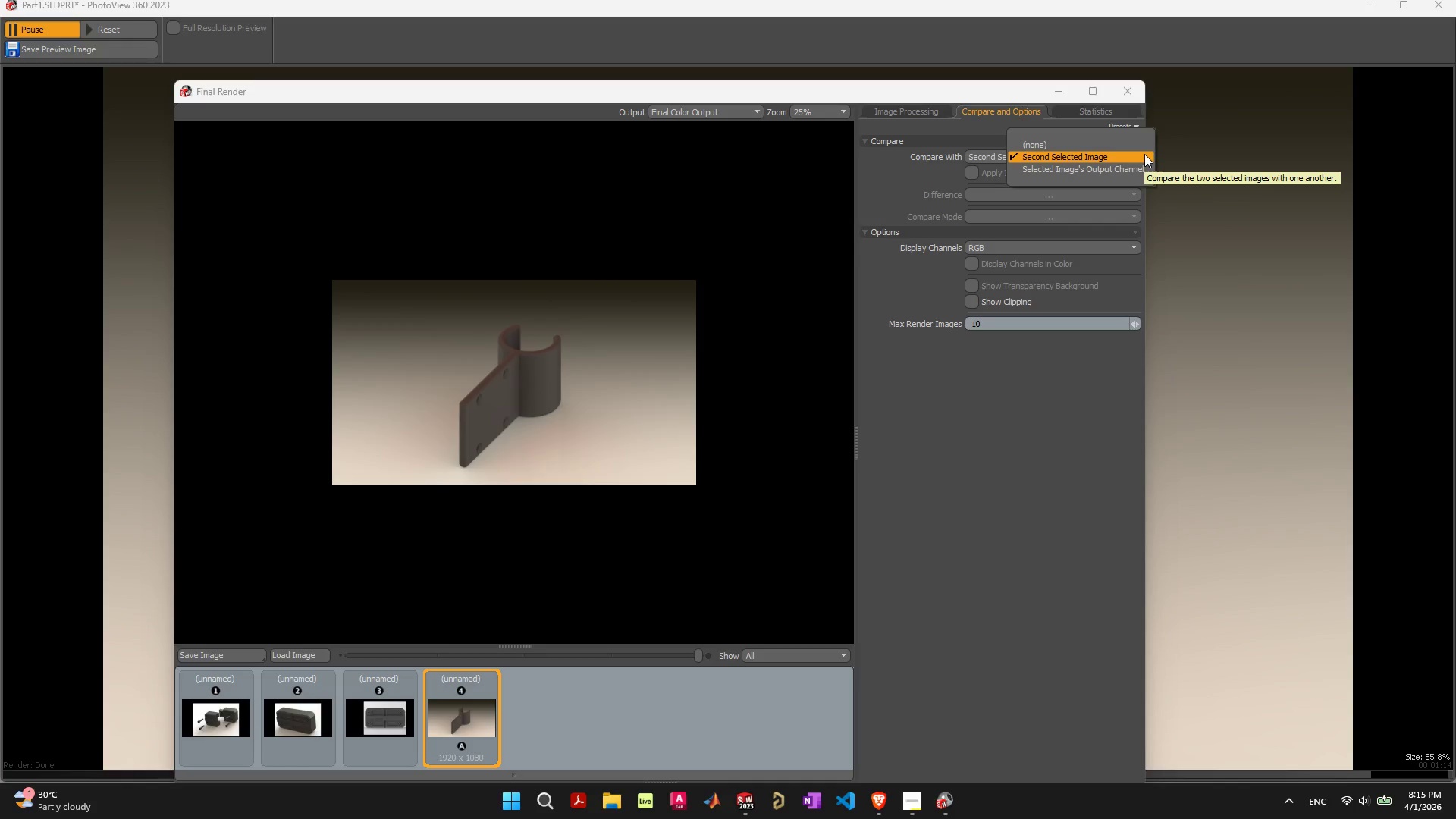 
left_click([1080, 483])
 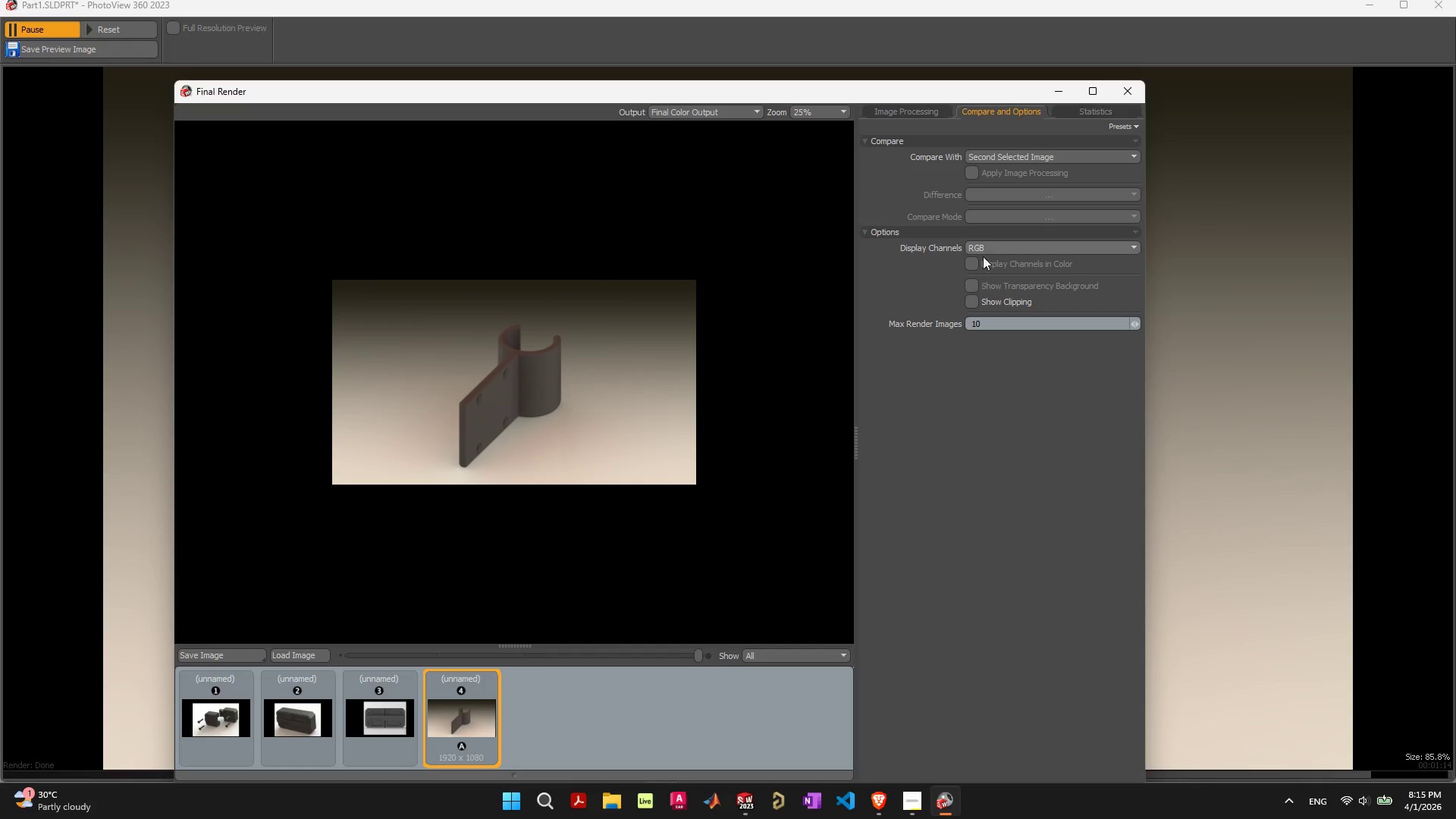 
left_click([989, 247])
 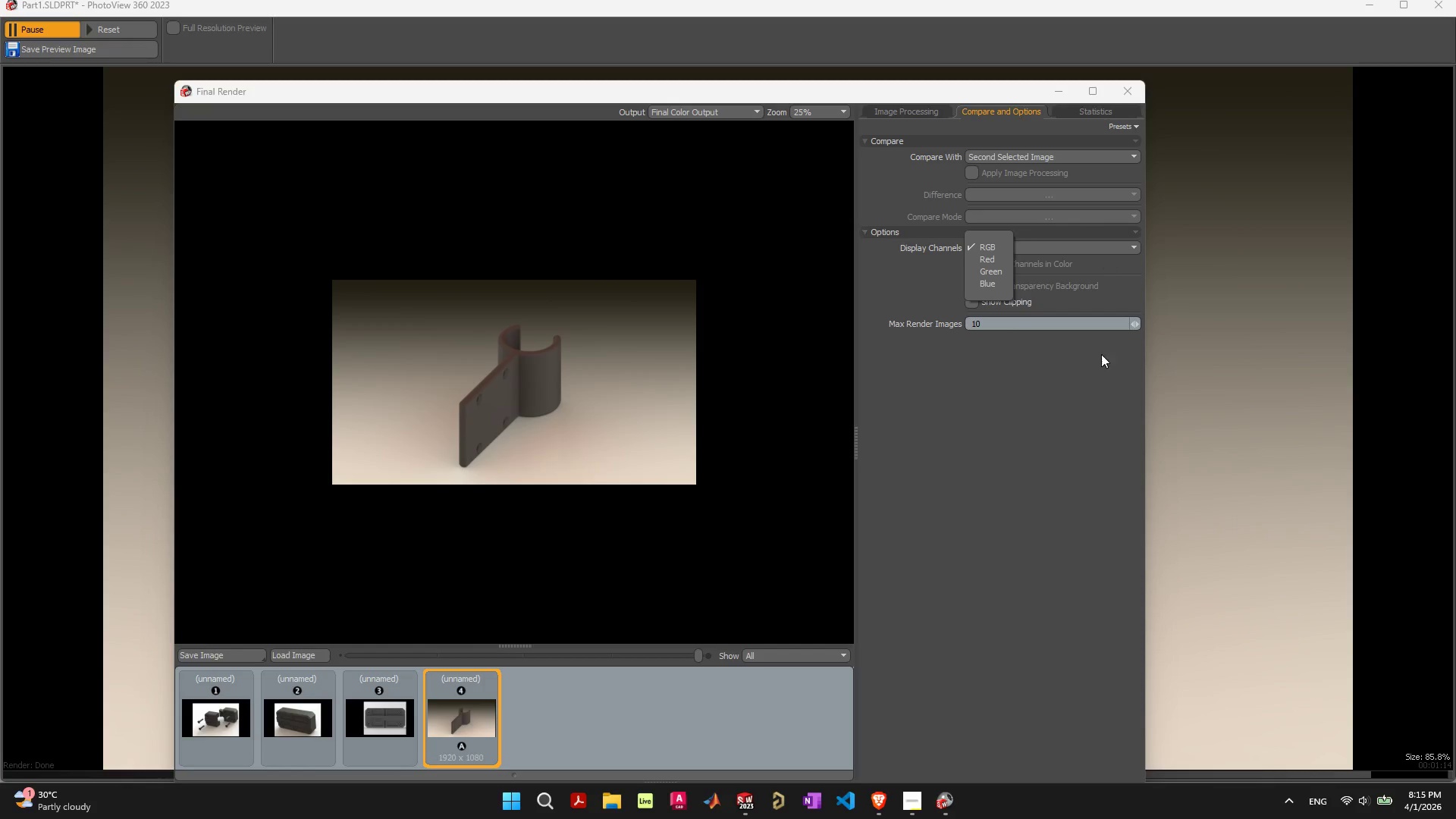 
left_click([983, 495])
 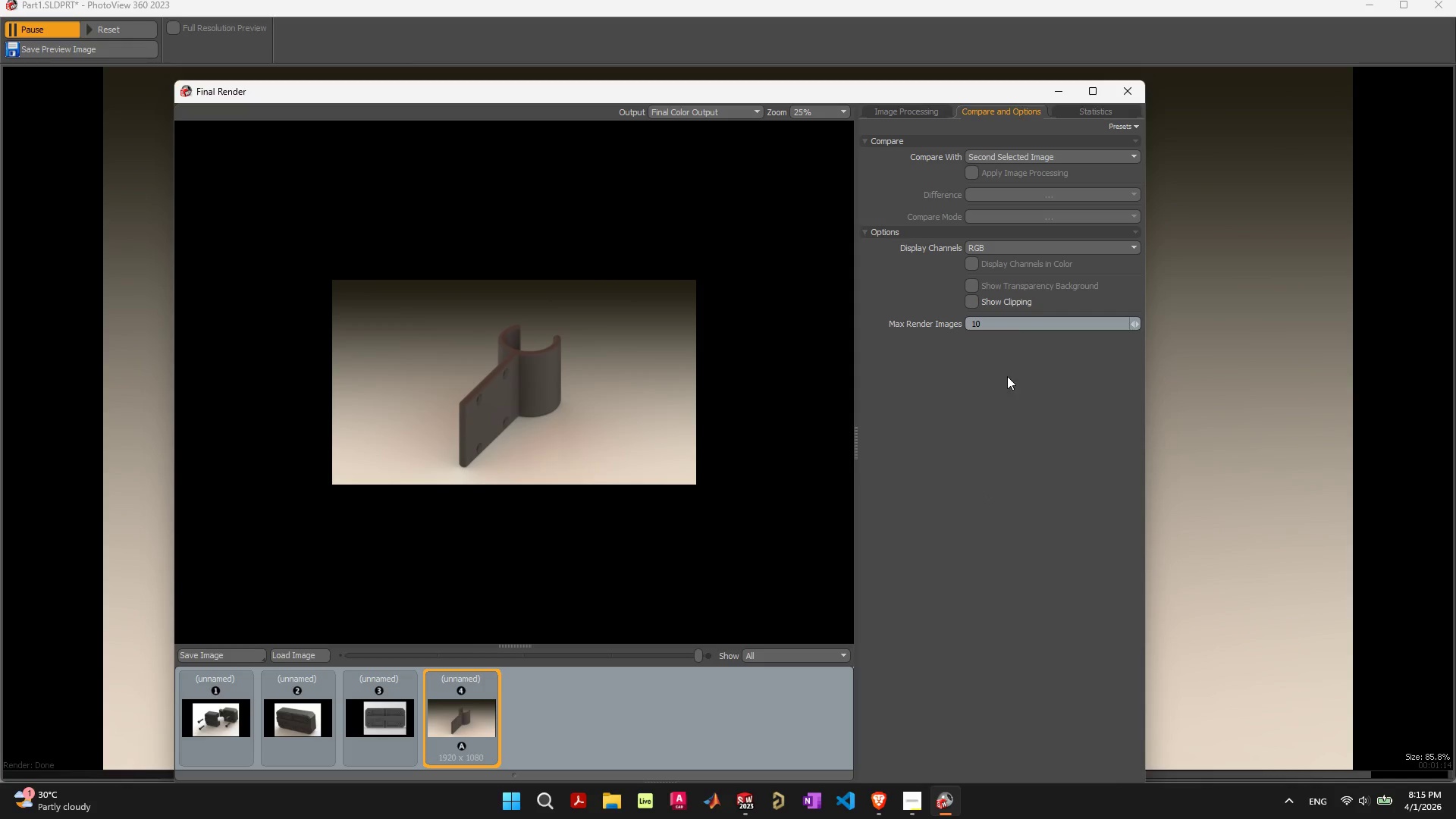 
left_click([1022, 324])
 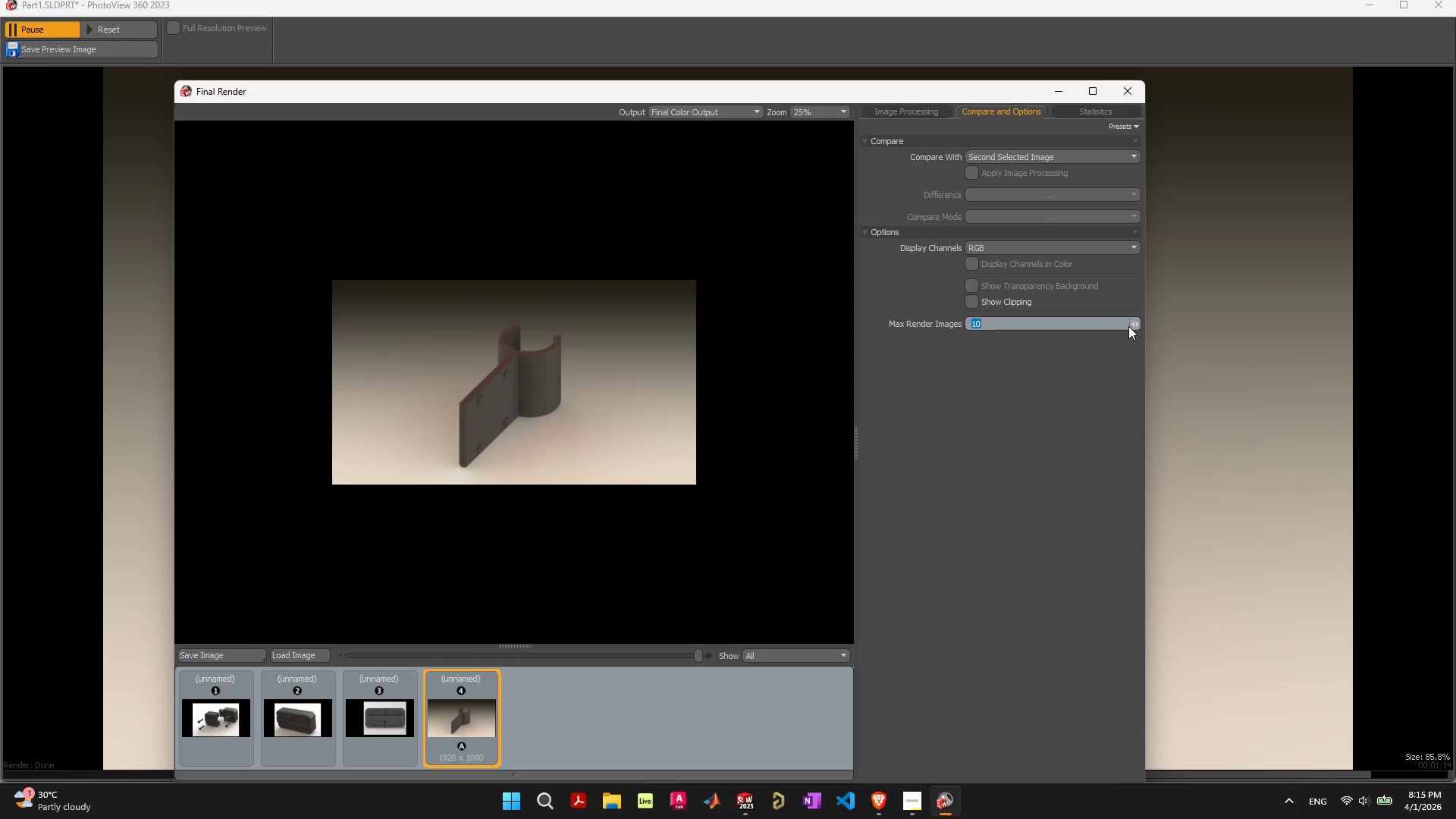 
left_click([1131, 324])
 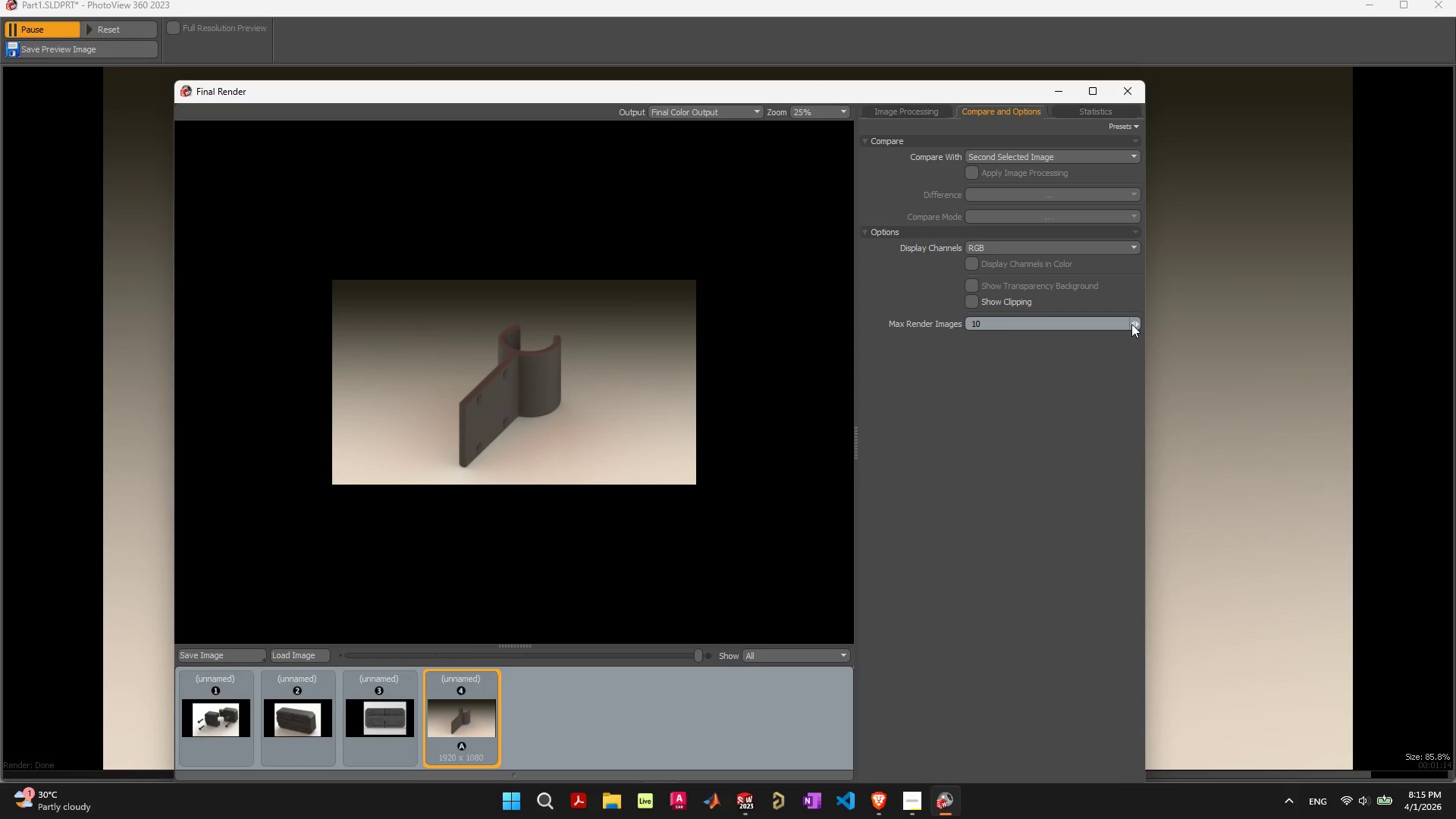 
left_click([1131, 324])
 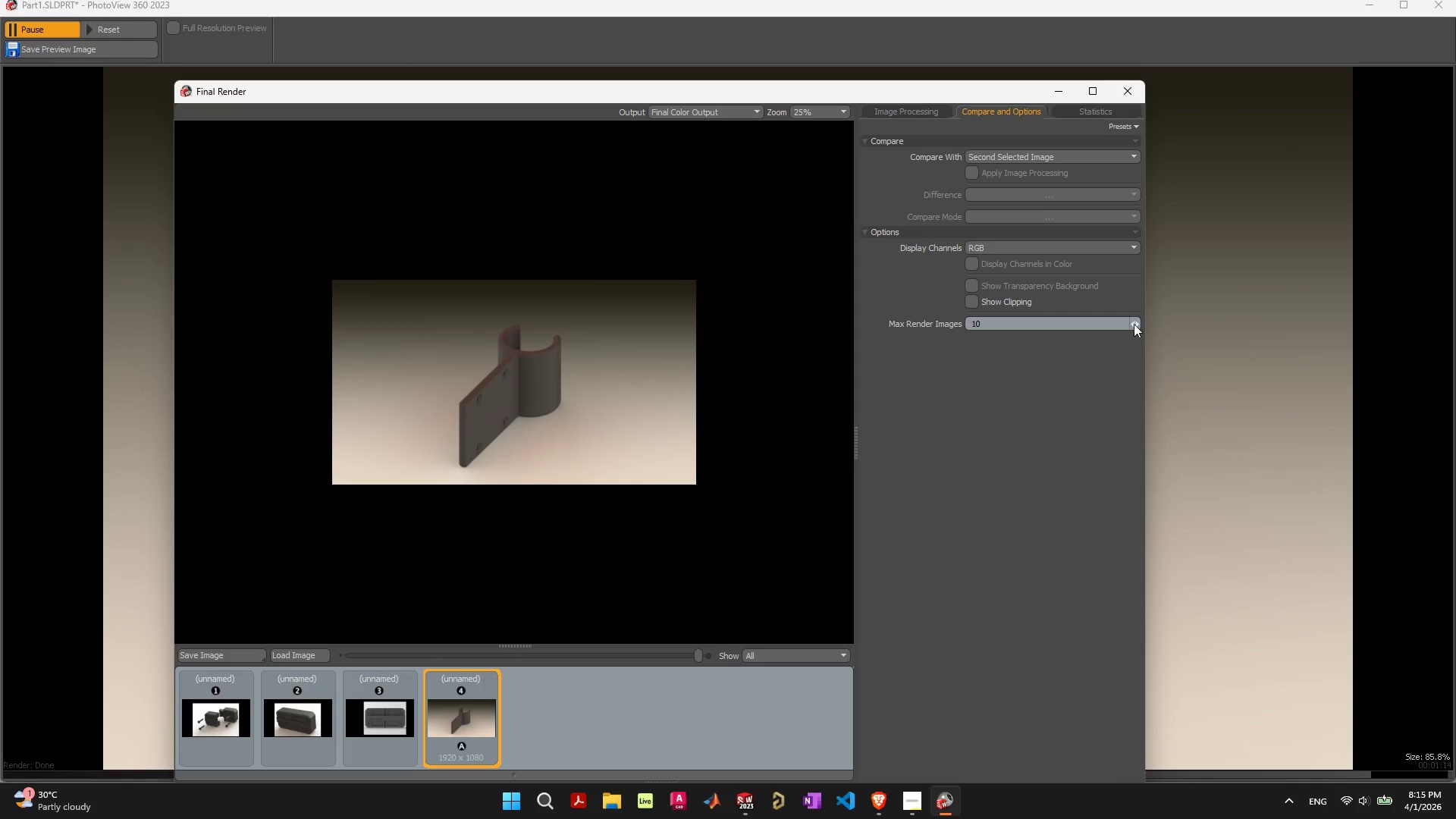 
left_click_drag(start_coordinate=[1133, 324], to_coordinate=[1138, 322])
 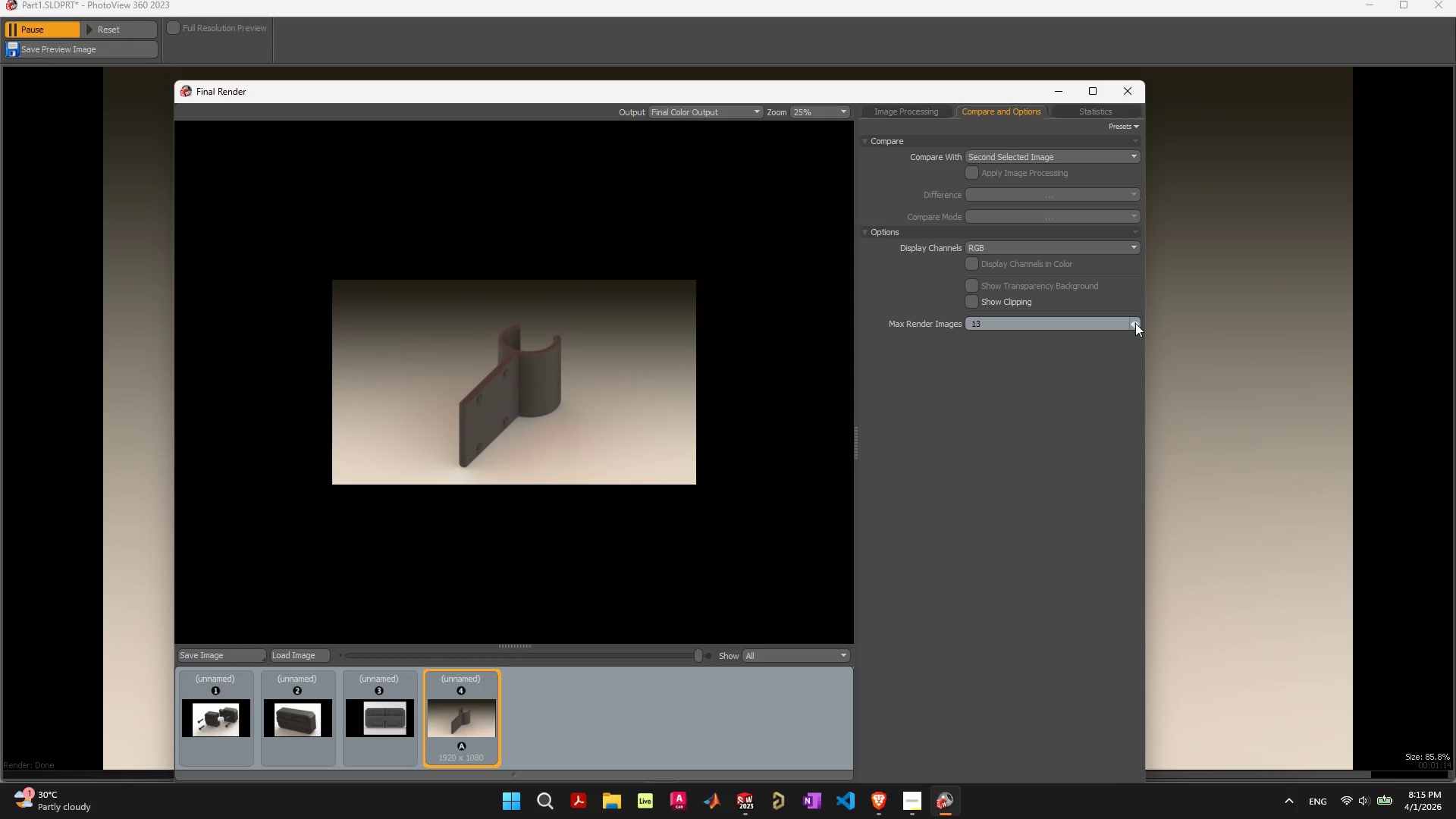 
triple_click([1135, 323])
 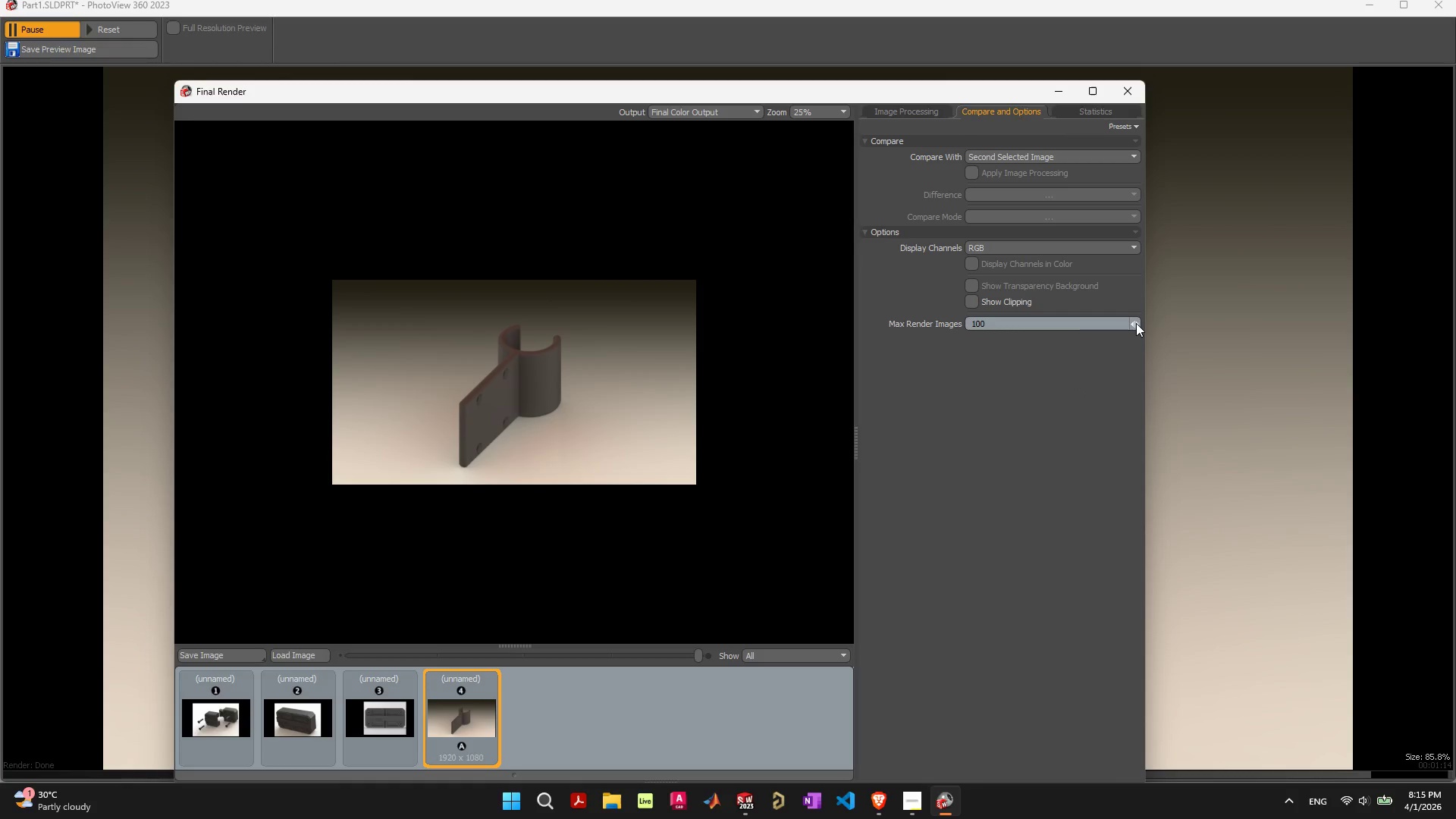 
wait(6.94)
 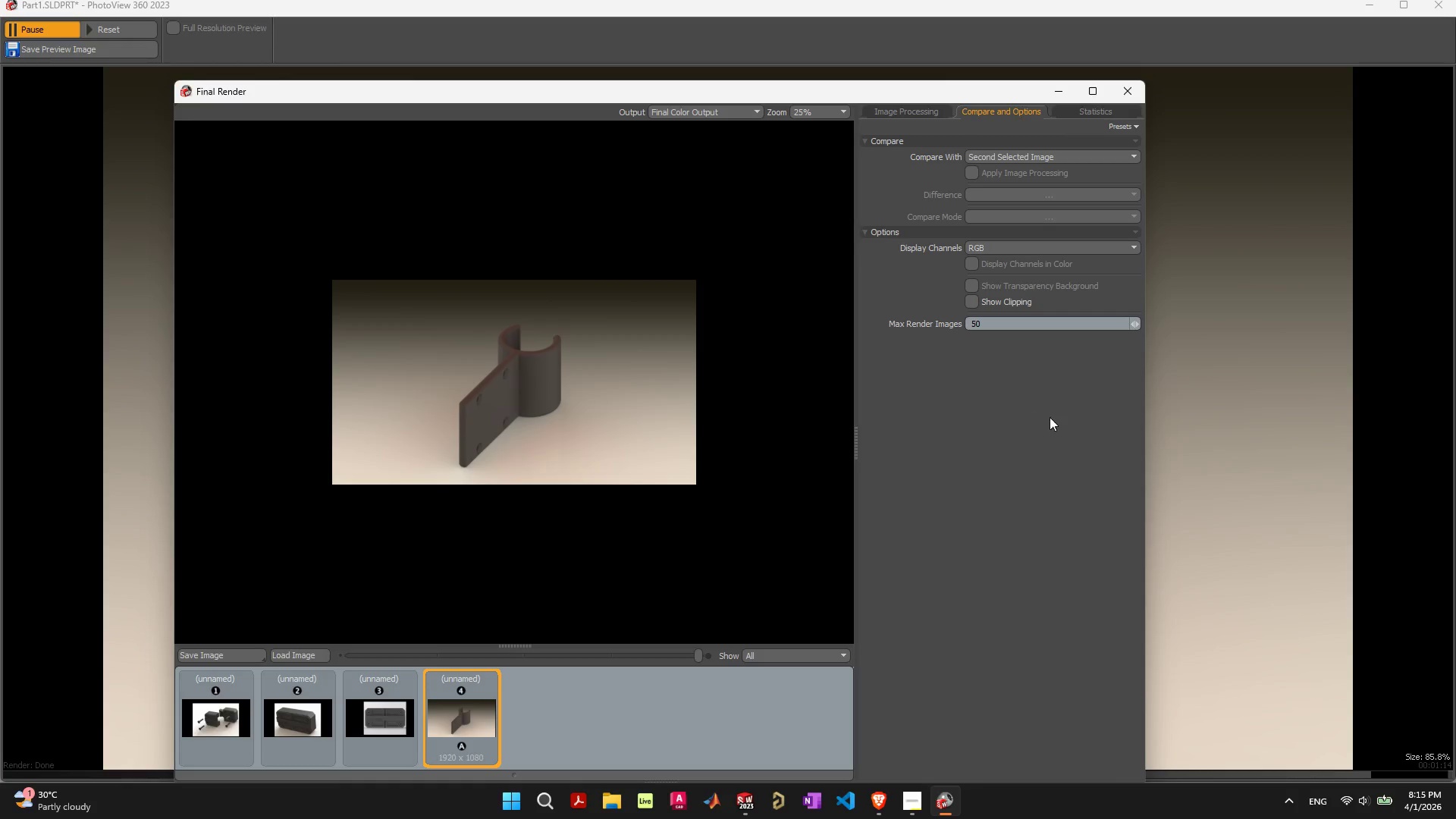 
left_click_drag(start_coordinate=[1135, 322], to_coordinate=[1141, 322])
 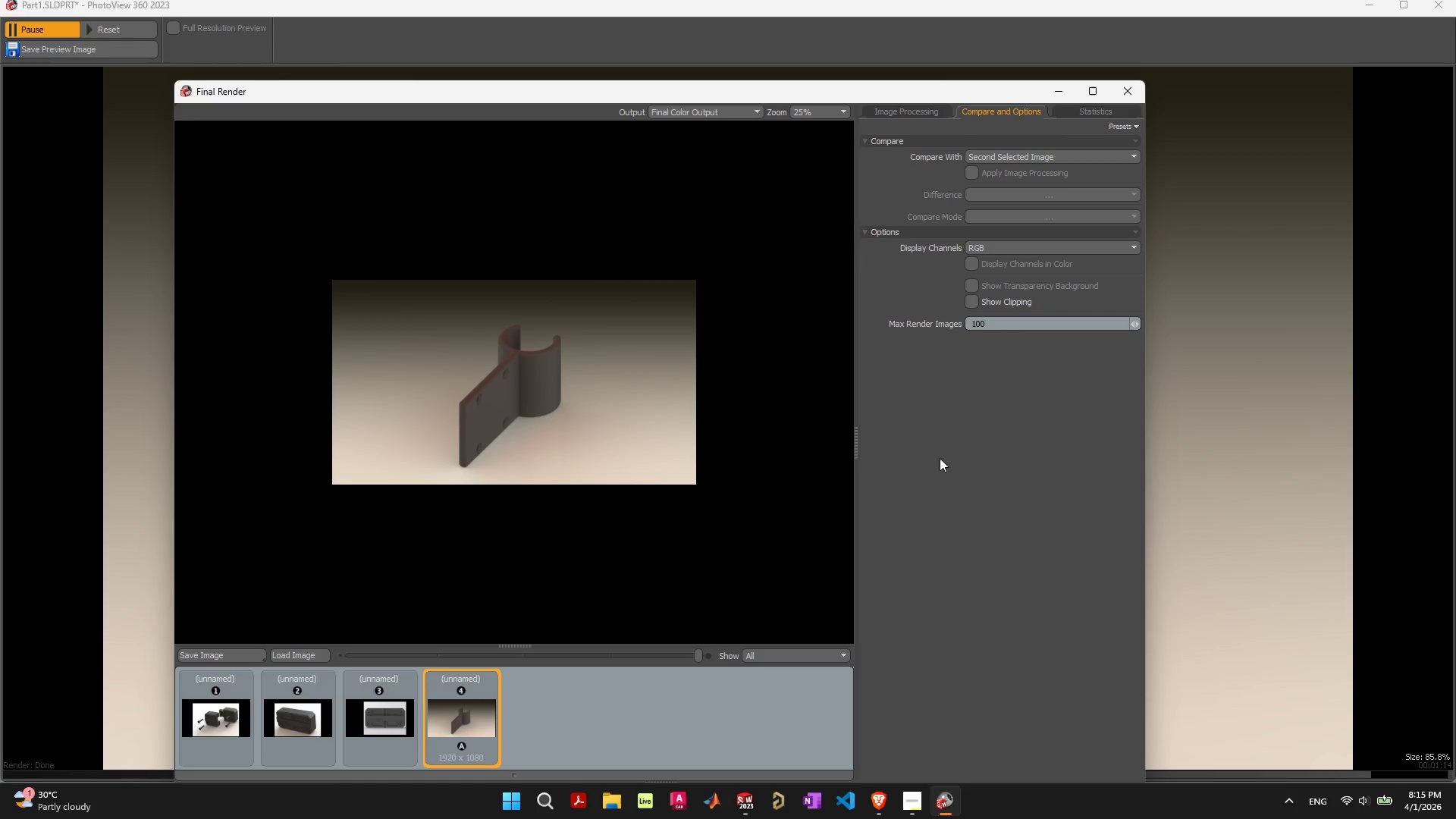 
left_click_drag(start_coordinate=[940, 458], to_coordinate=[943, 457])
 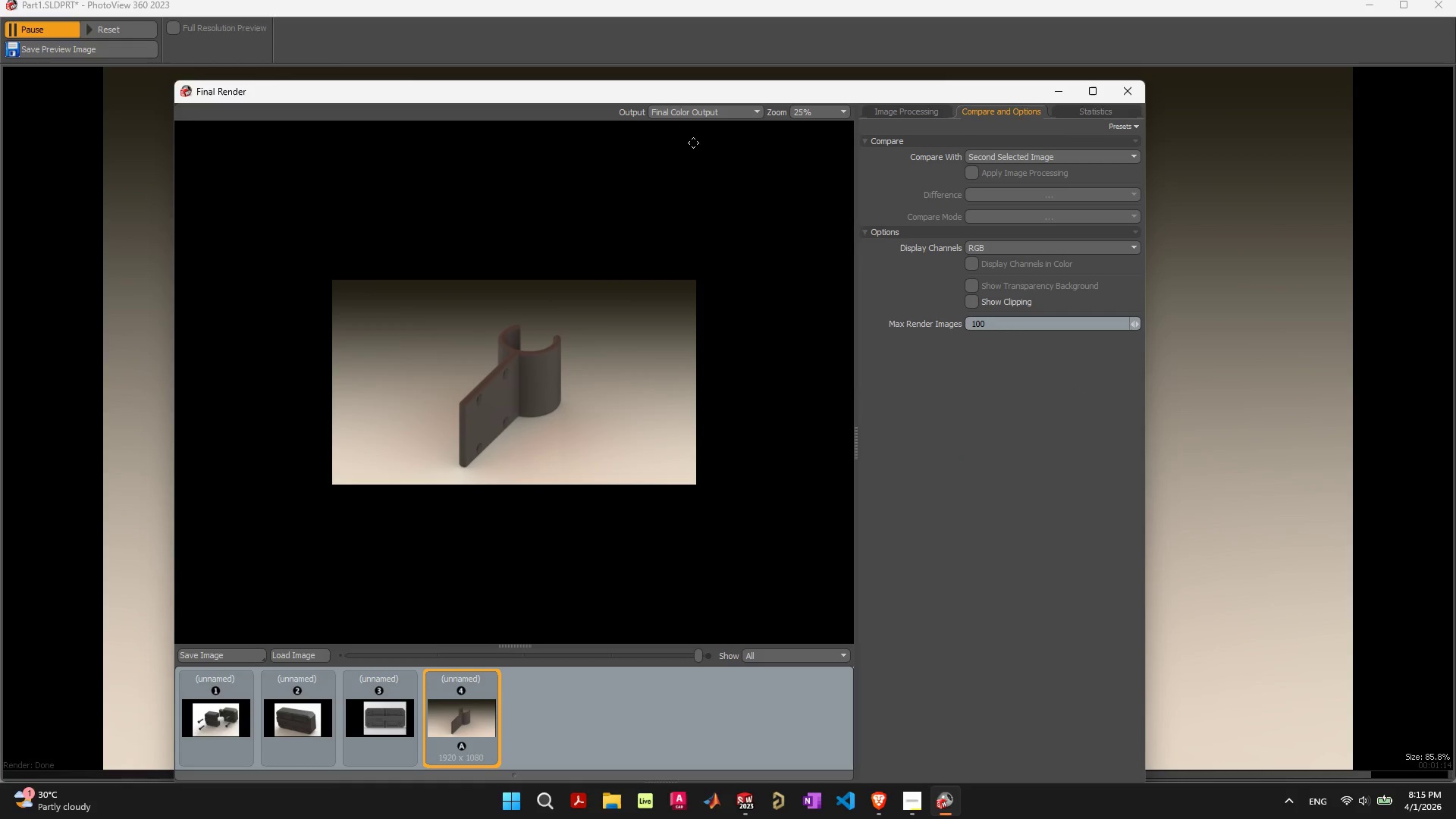 
left_click([703, 113])
 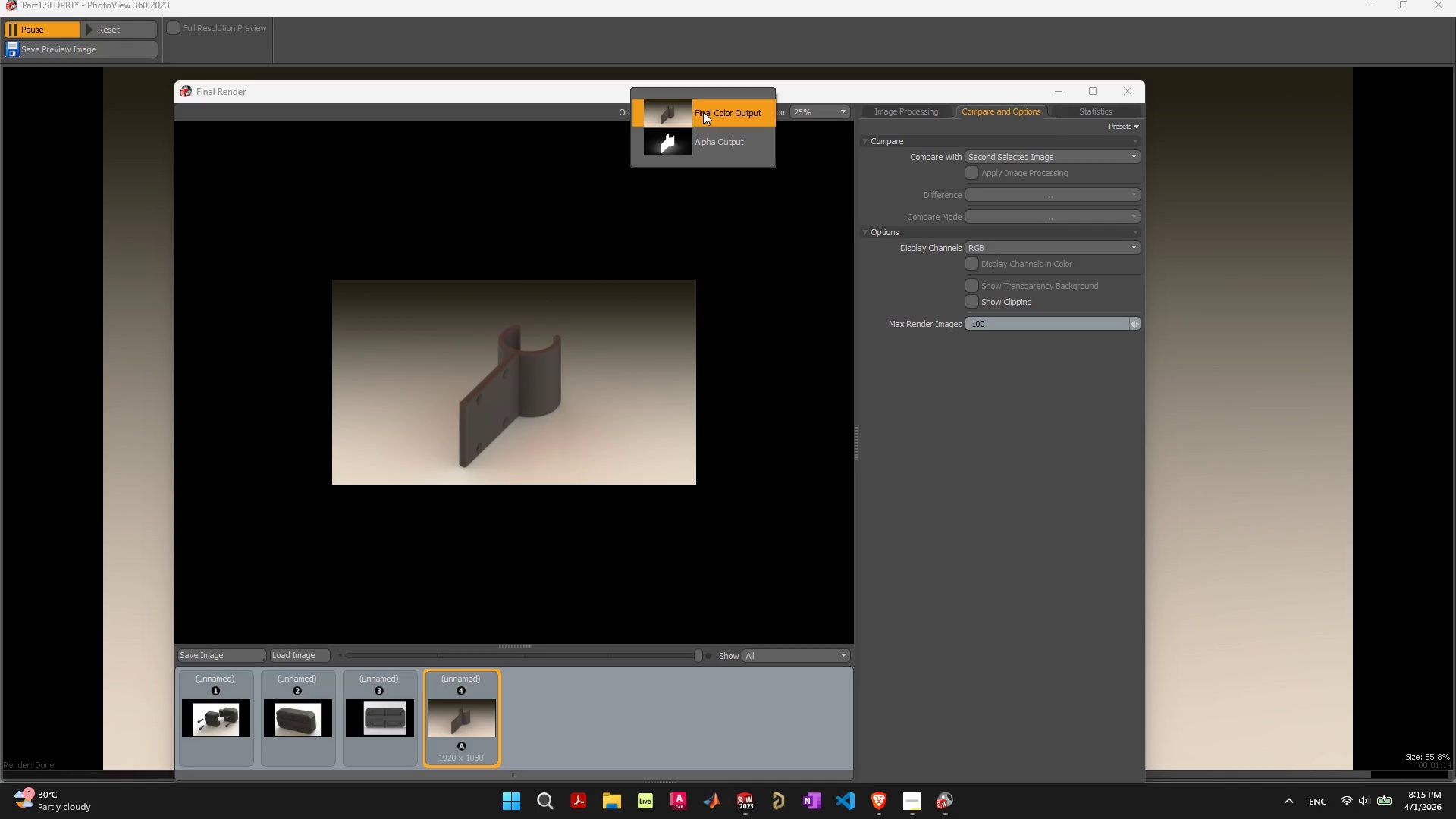 
left_click([703, 111])
 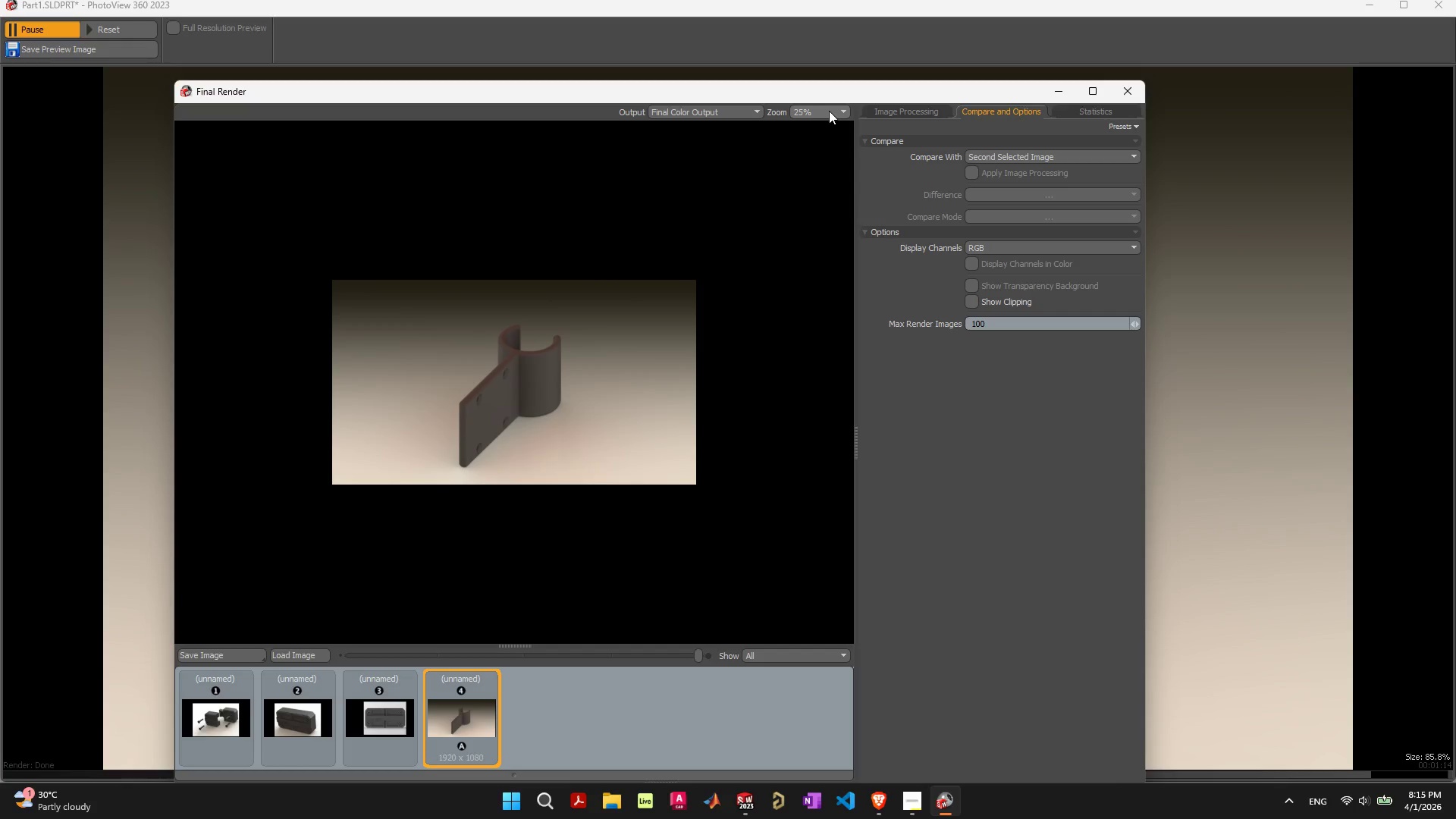 
left_click([835, 110])
 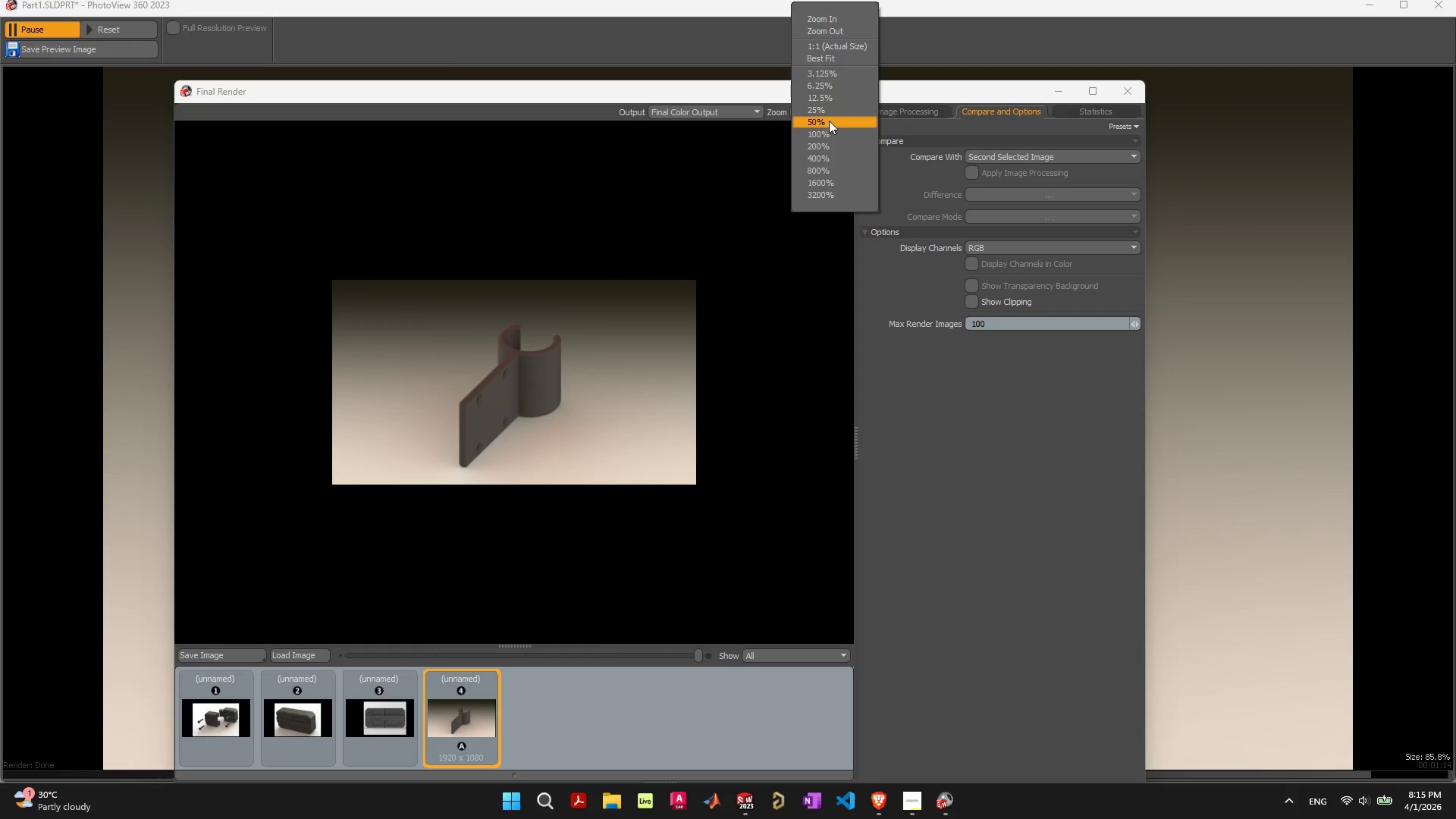 
left_click([829, 121])
 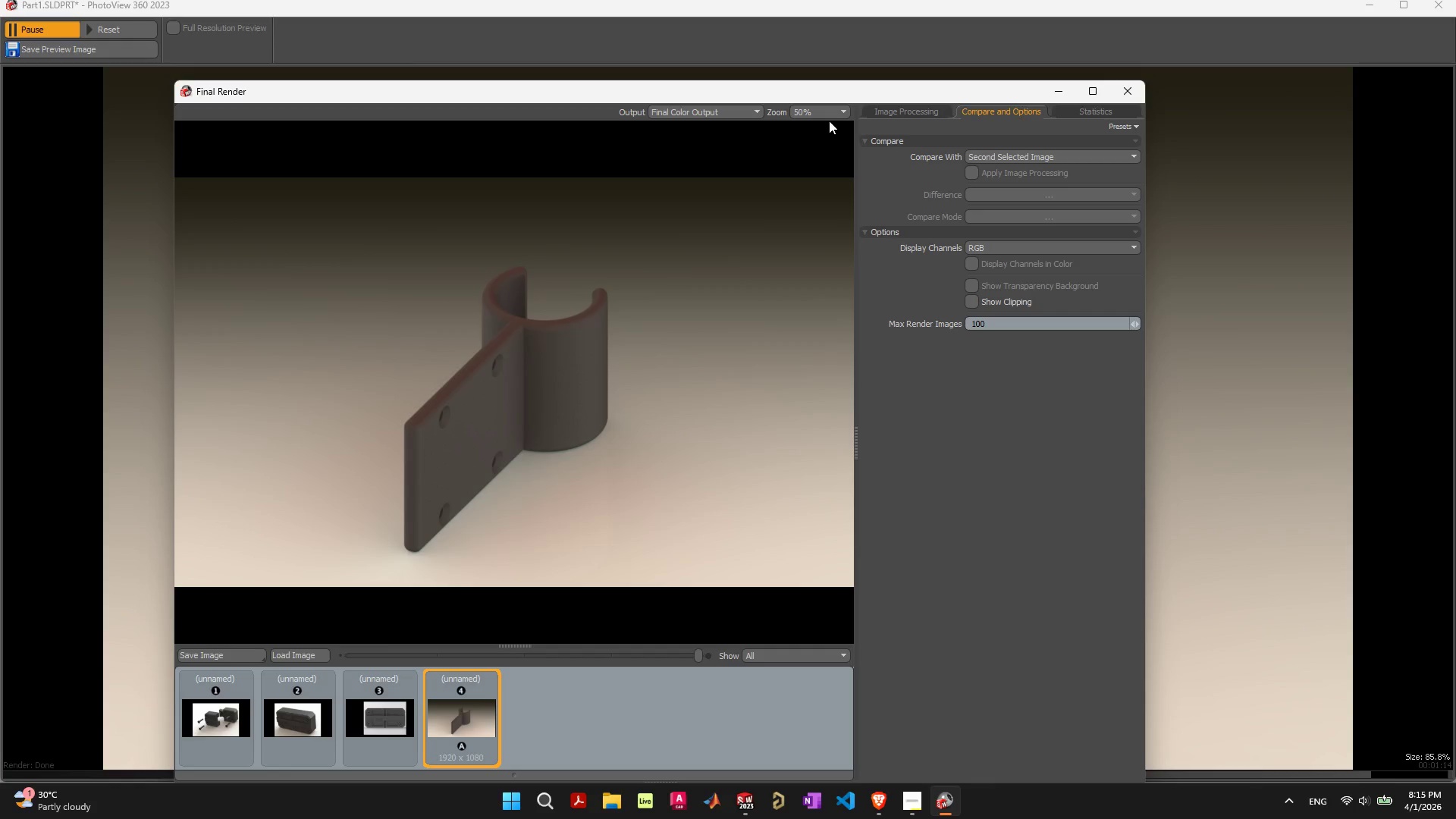 
left_click([834, 111])
 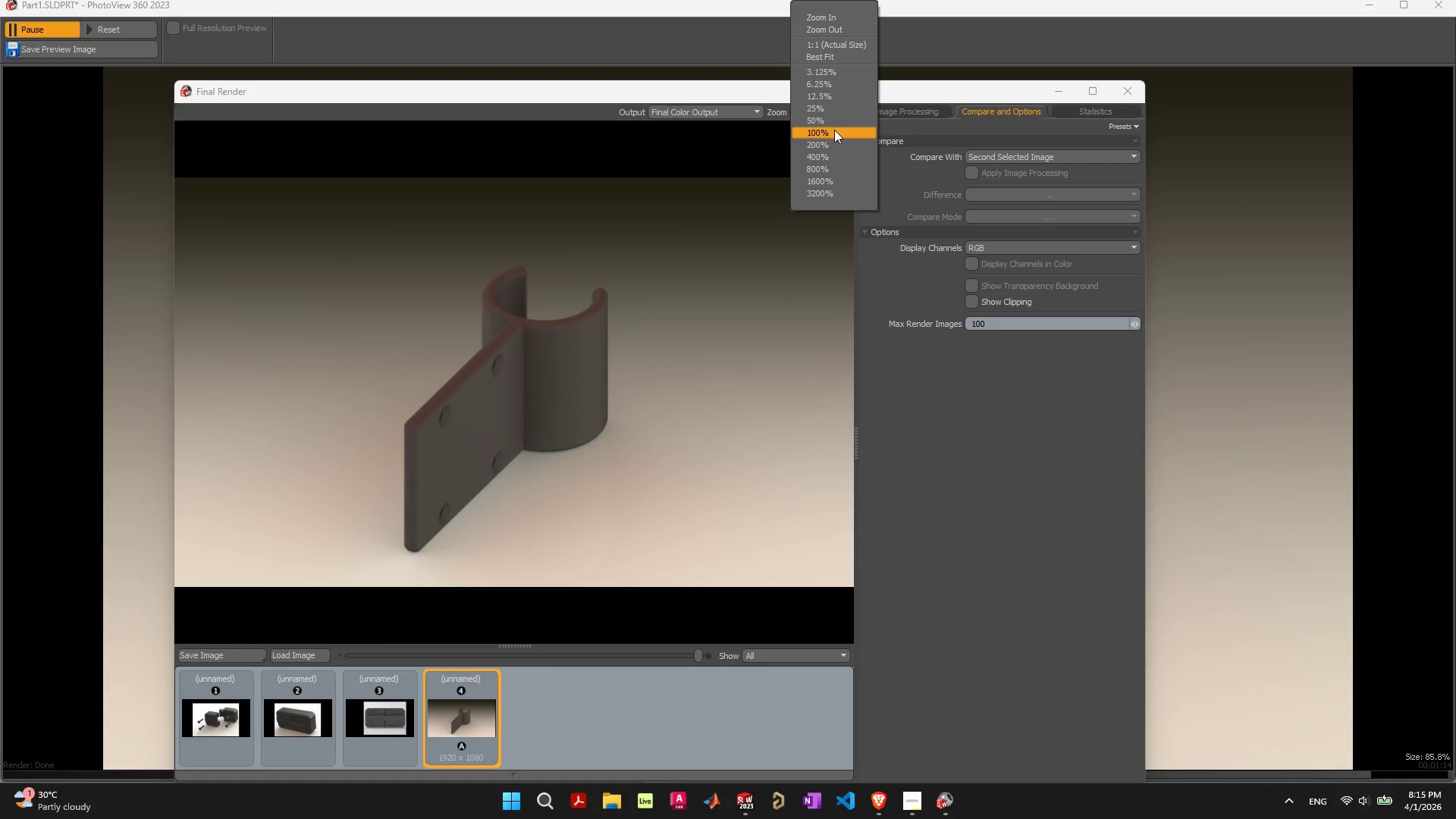 
left_click([834, 130])
 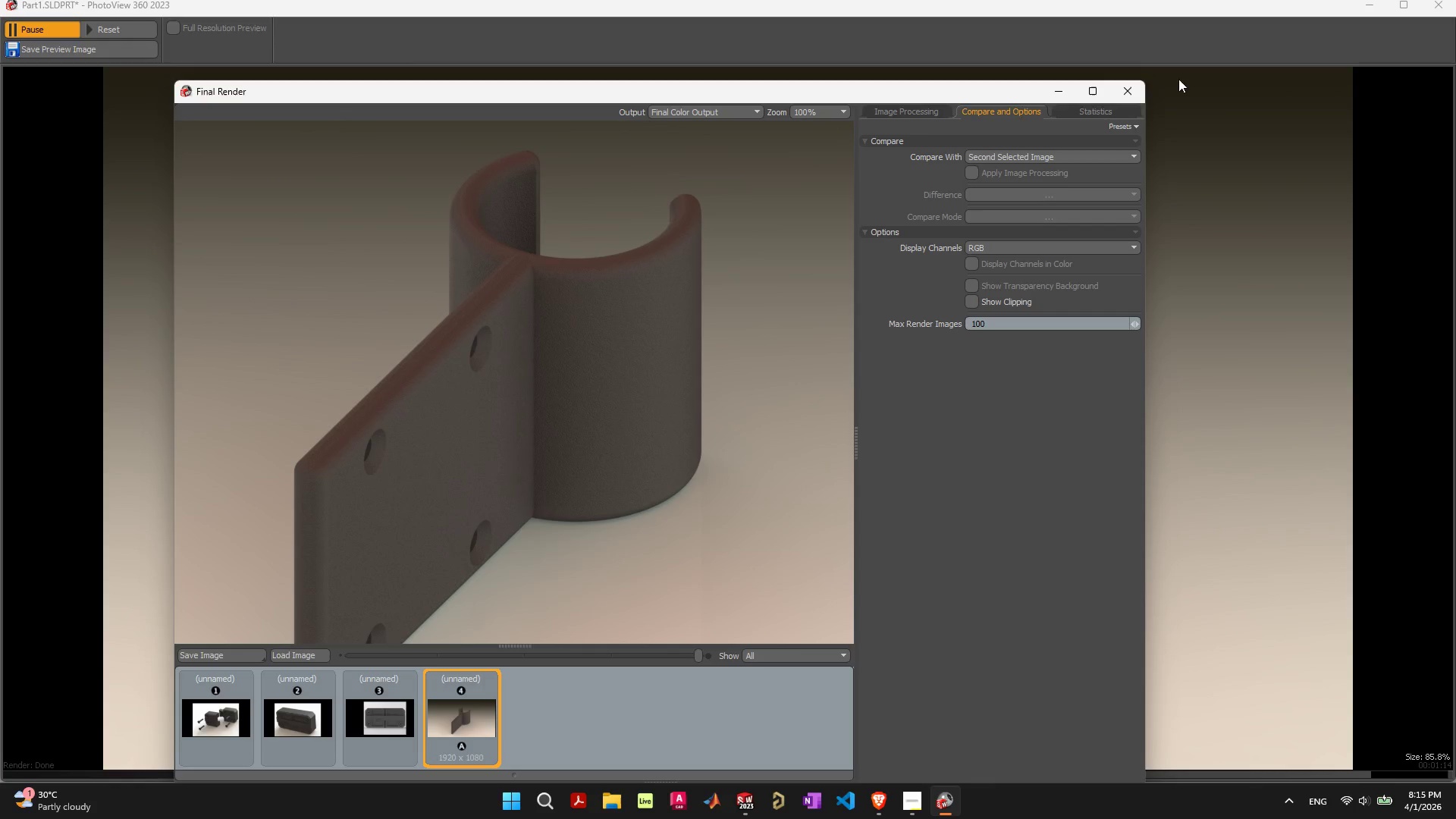 
left_click([1093, 94])
 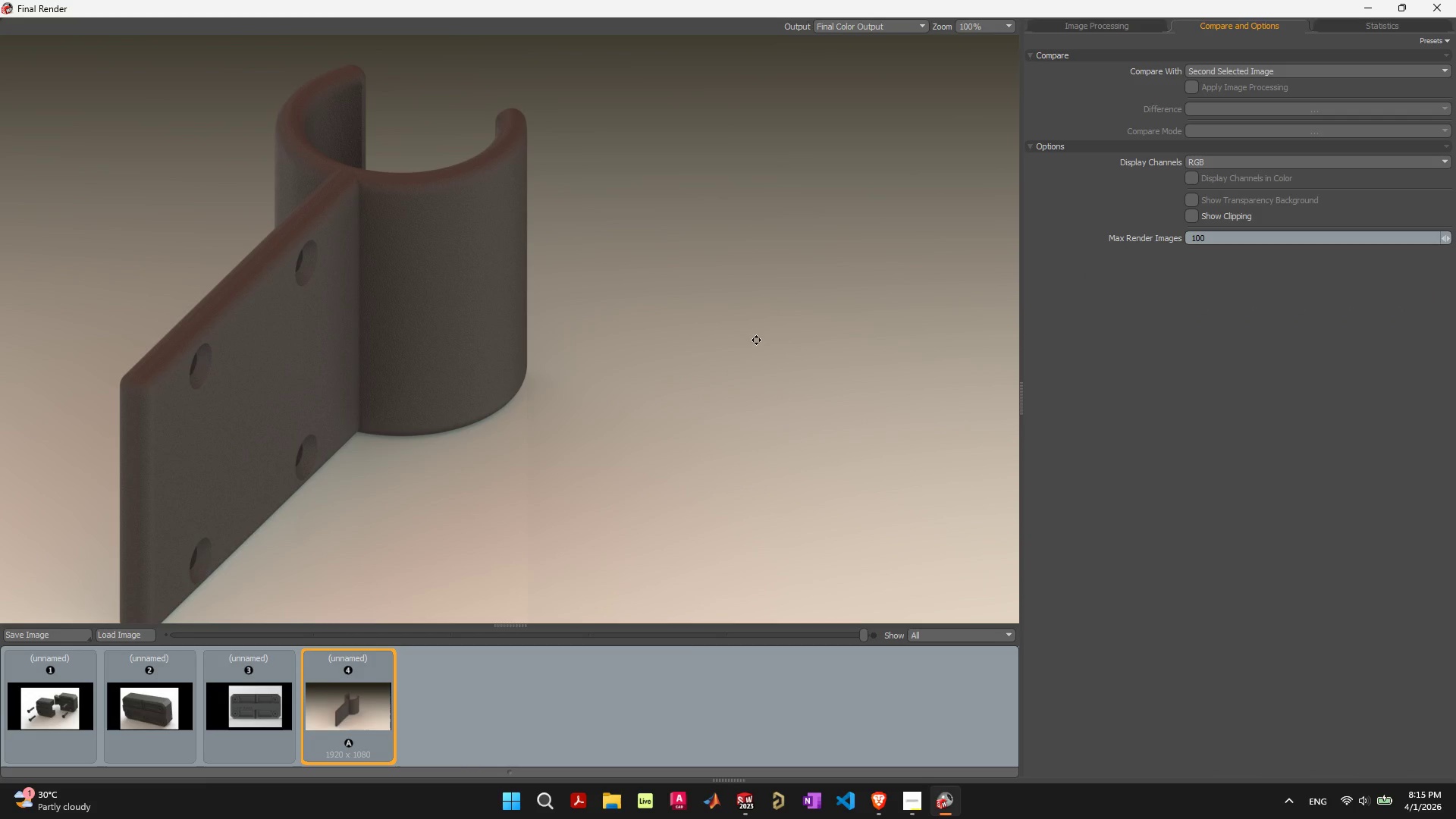 
left_click_drag(start_coordinate=[727, 345], to_coordinate=[935, 317])
 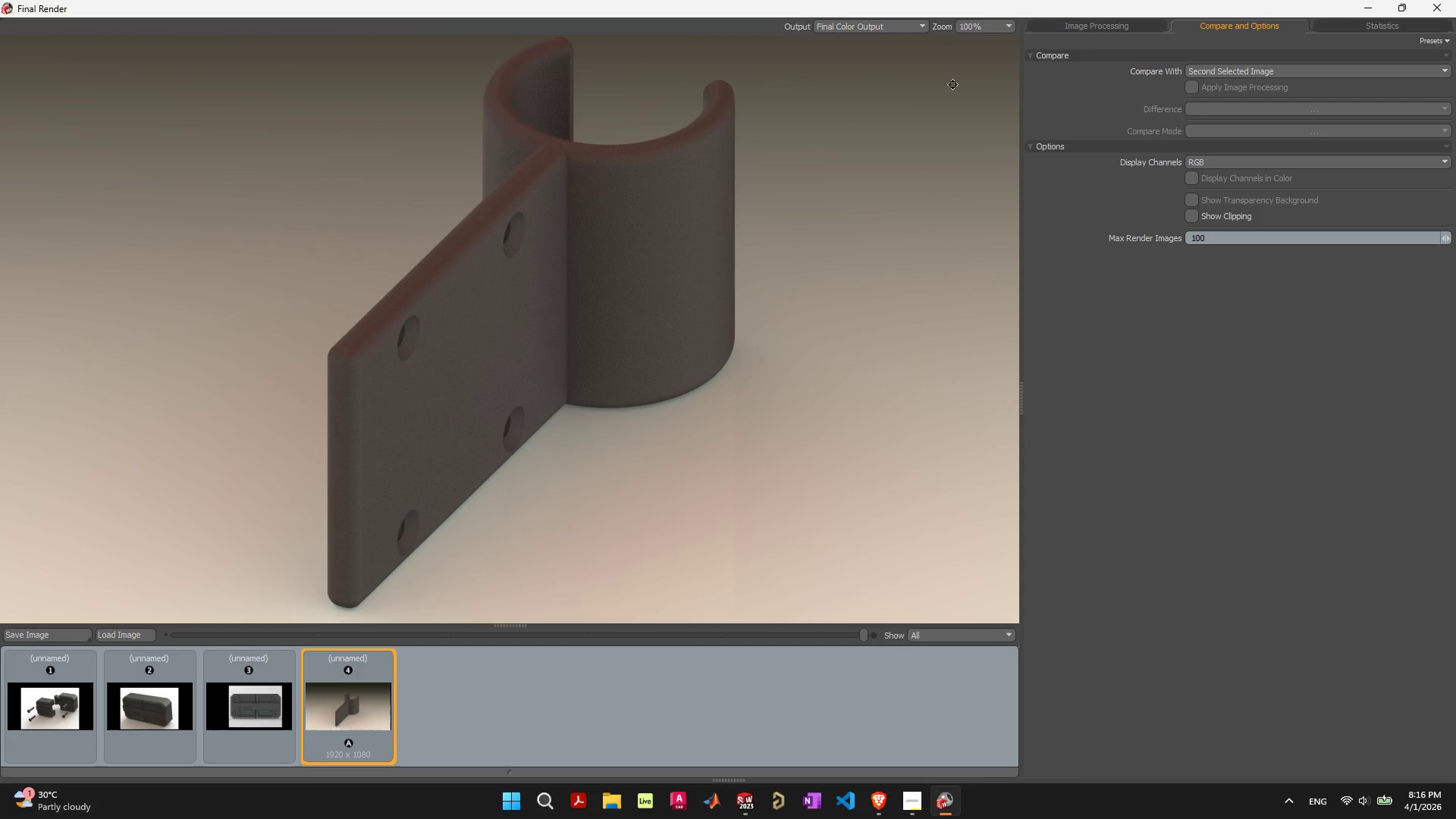 
scroll: coordinate [720, 255], scroll_direction: none, amount: 0.0
 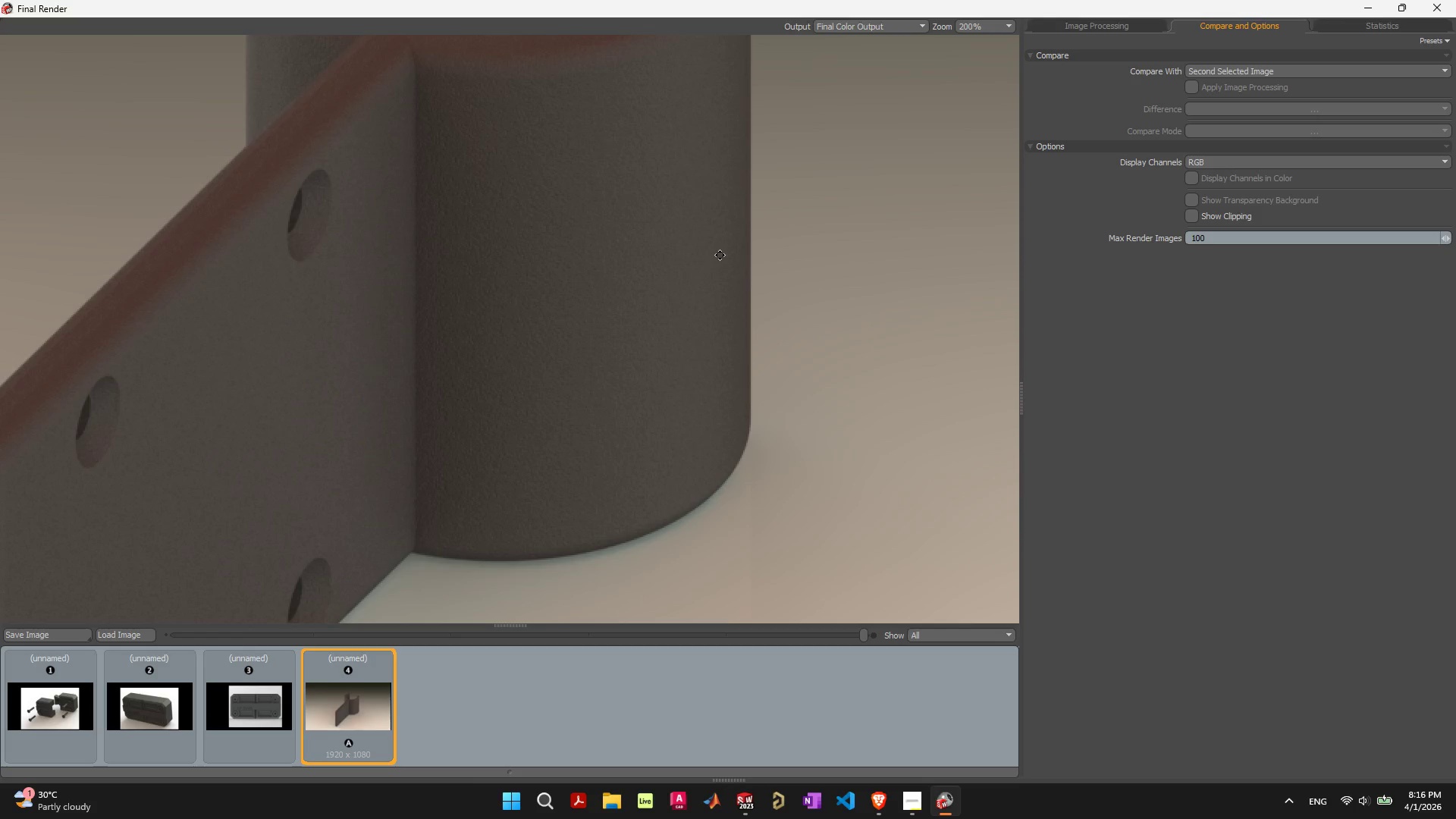 
scroll: coordinate [720, 255], scroll_direction: up, amount: 1.0
 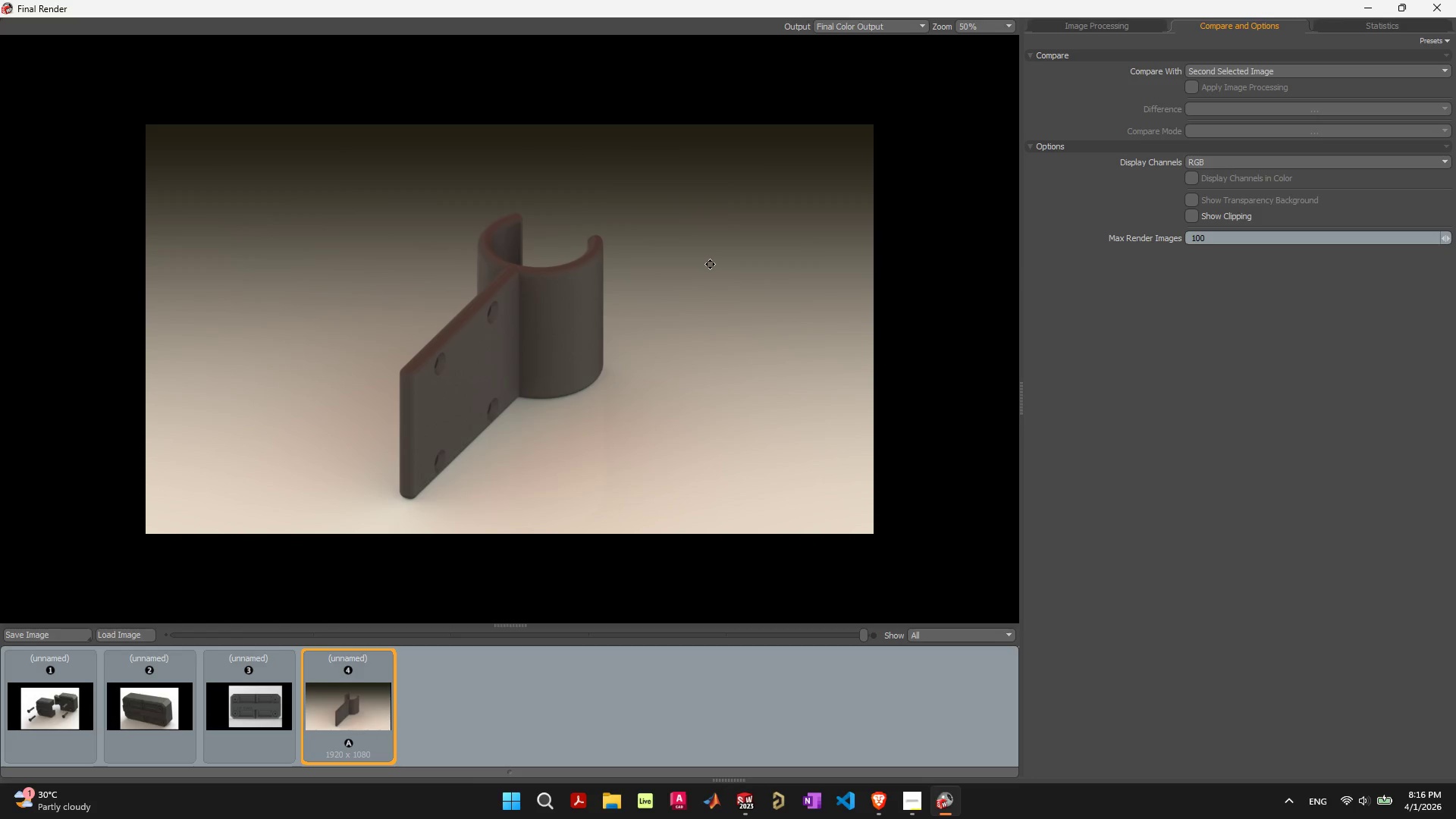 
scroll: coordinate [708, 264], scroll_direction: none, amount: 0.0
 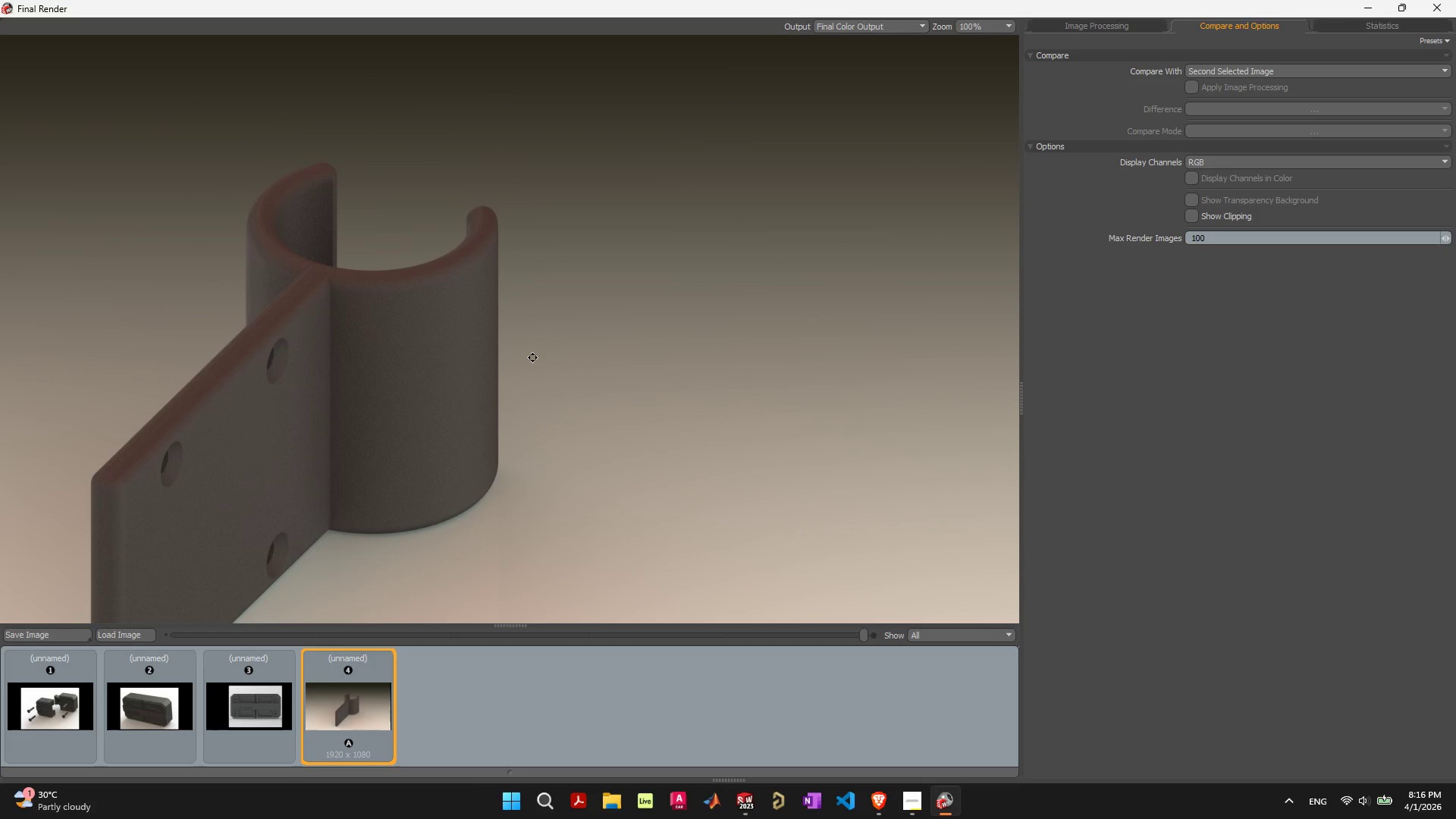 
left_click_drag(start_coordinate=[422, 361], to_coordinate=[669, 262])
 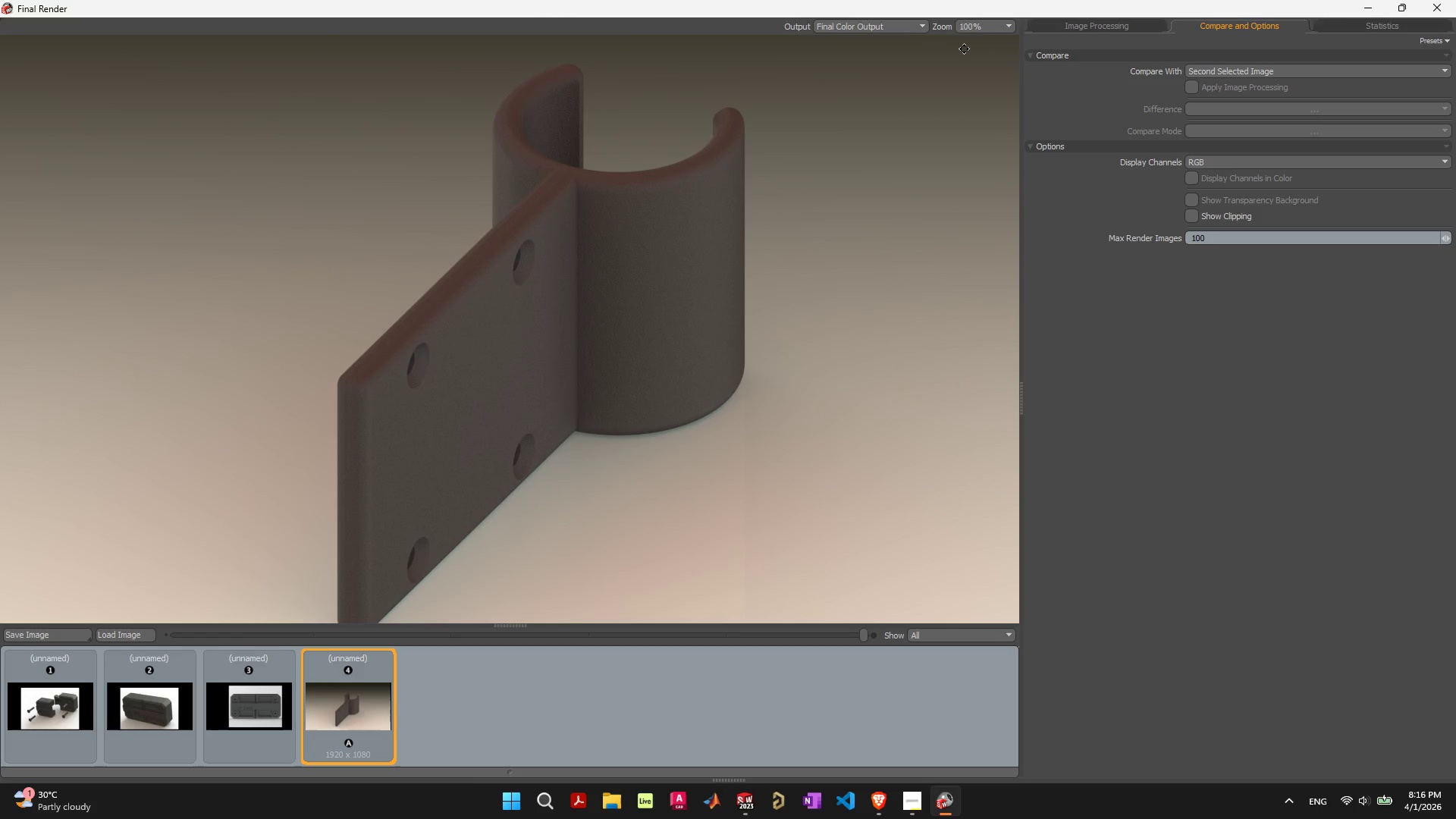 
left_click([992, 29])
 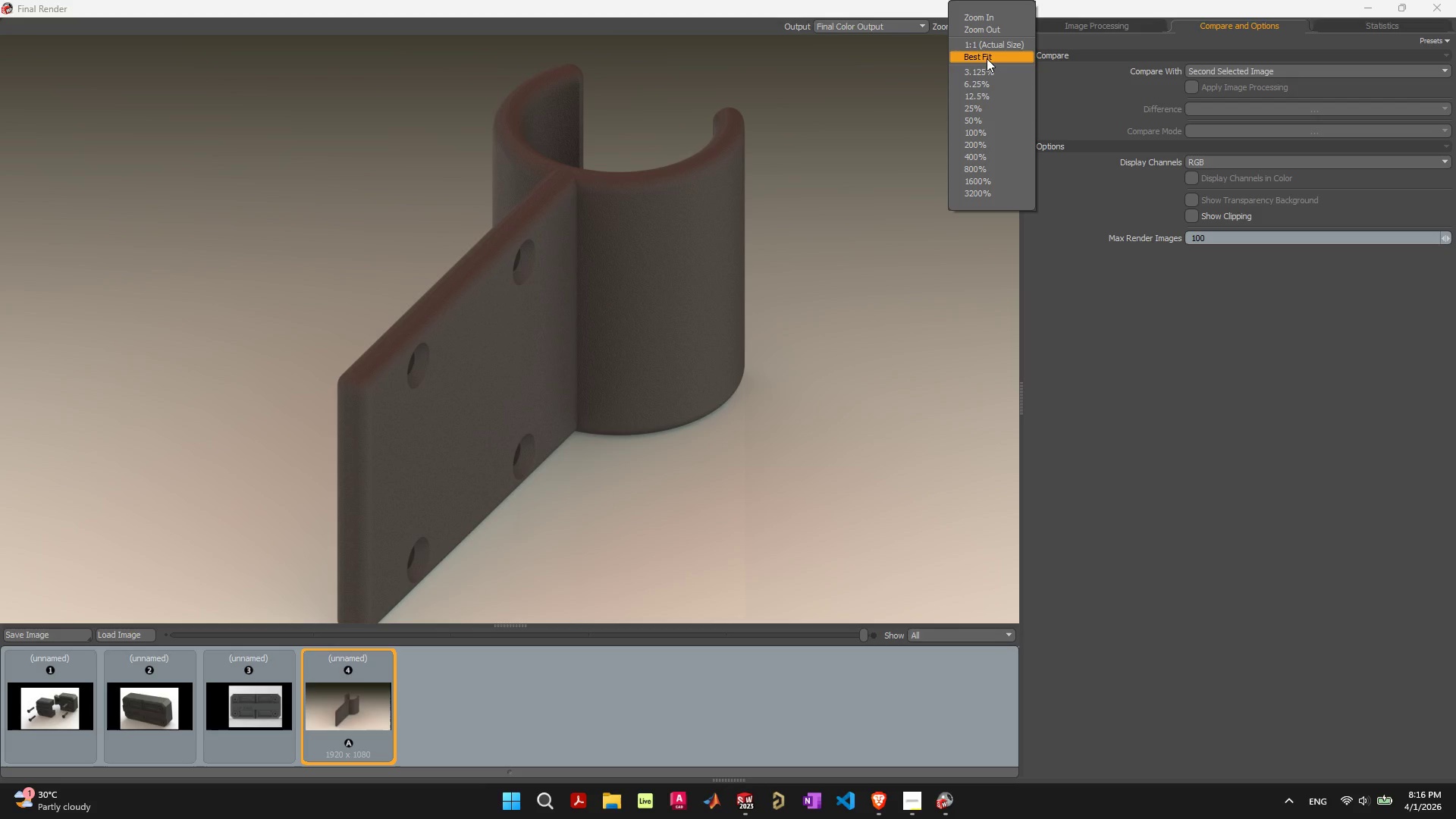 
left_click([987, 58])
 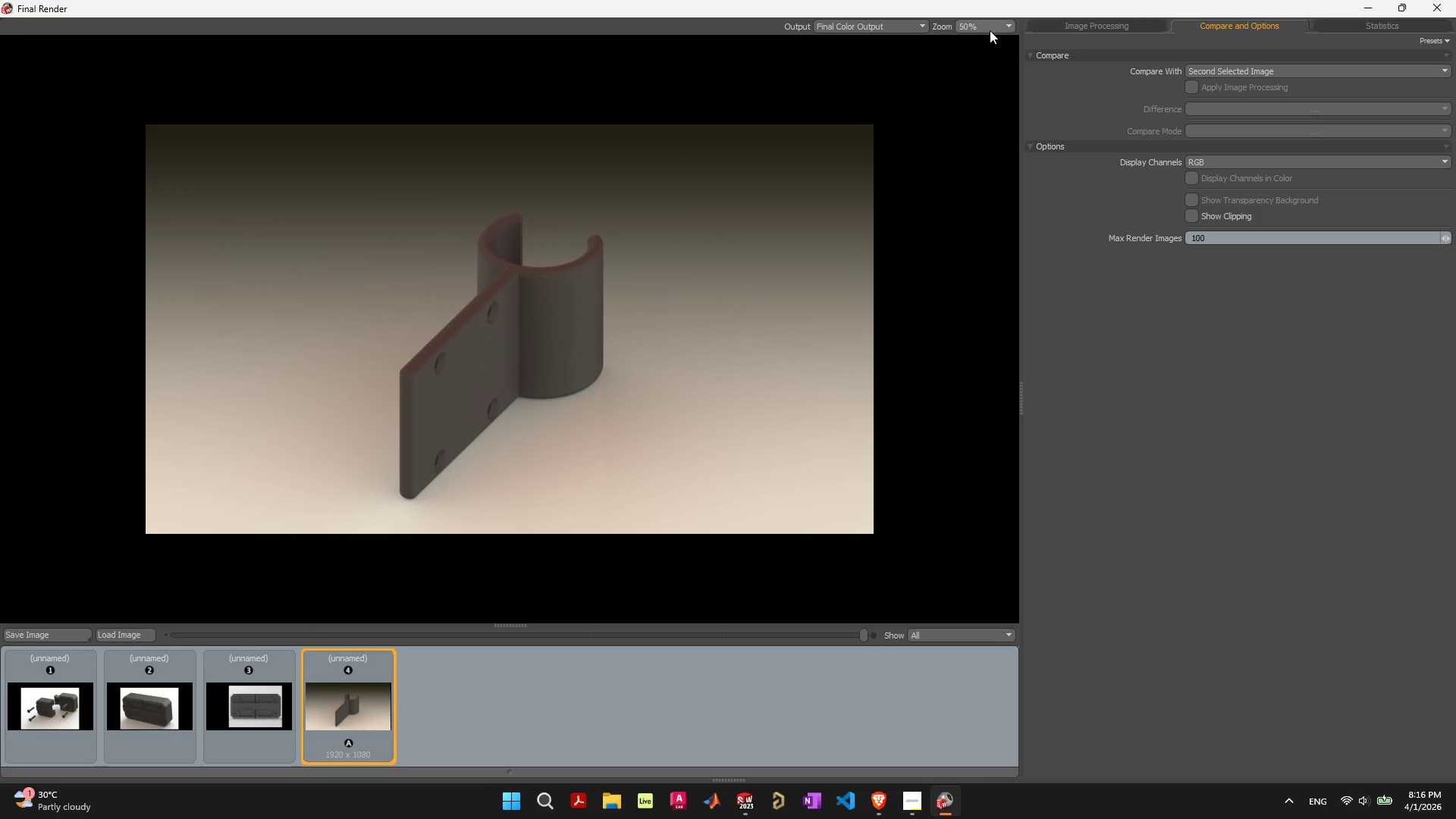 
left_click([991, 27])
 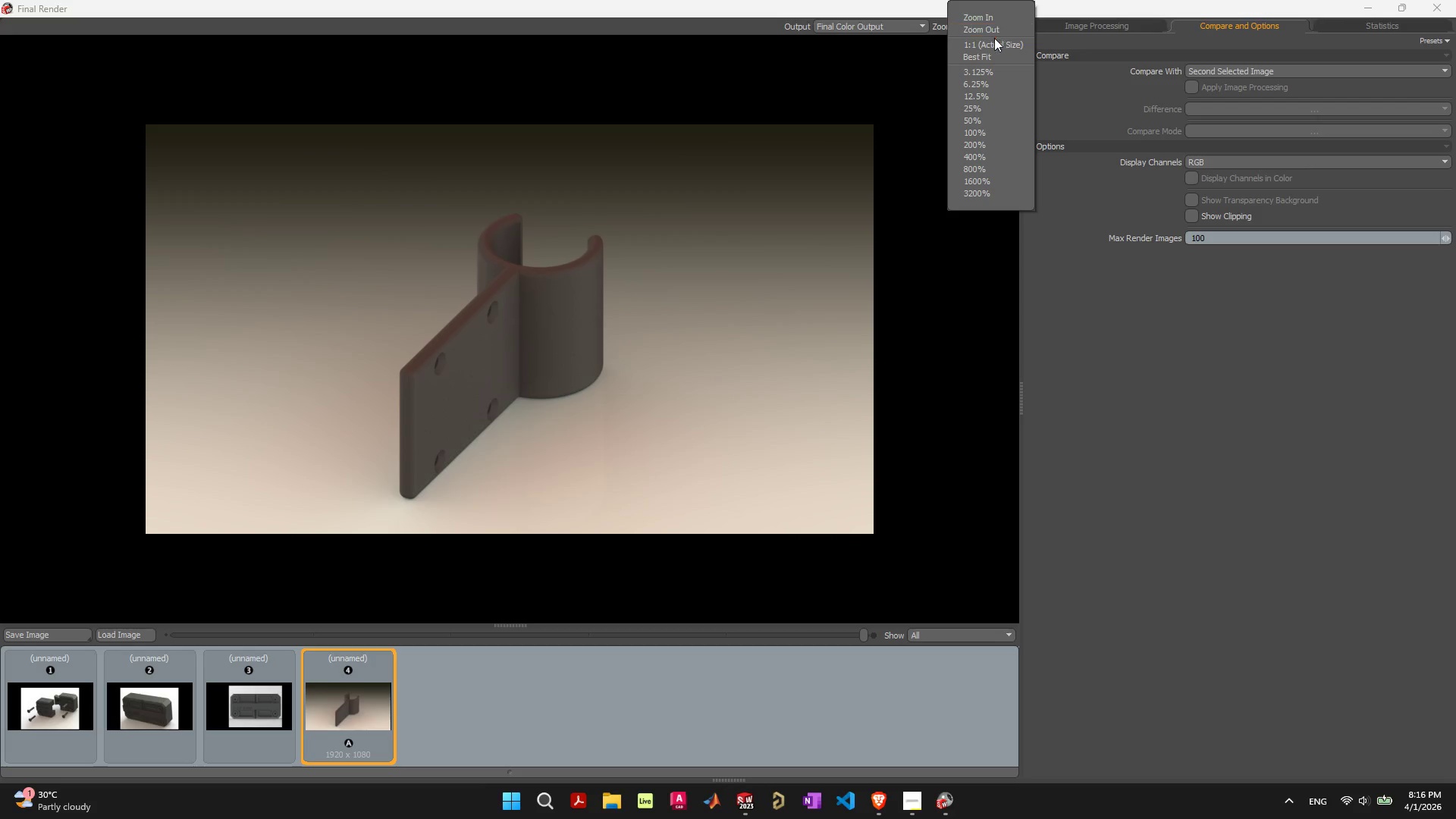 
left_click([994, 40])
 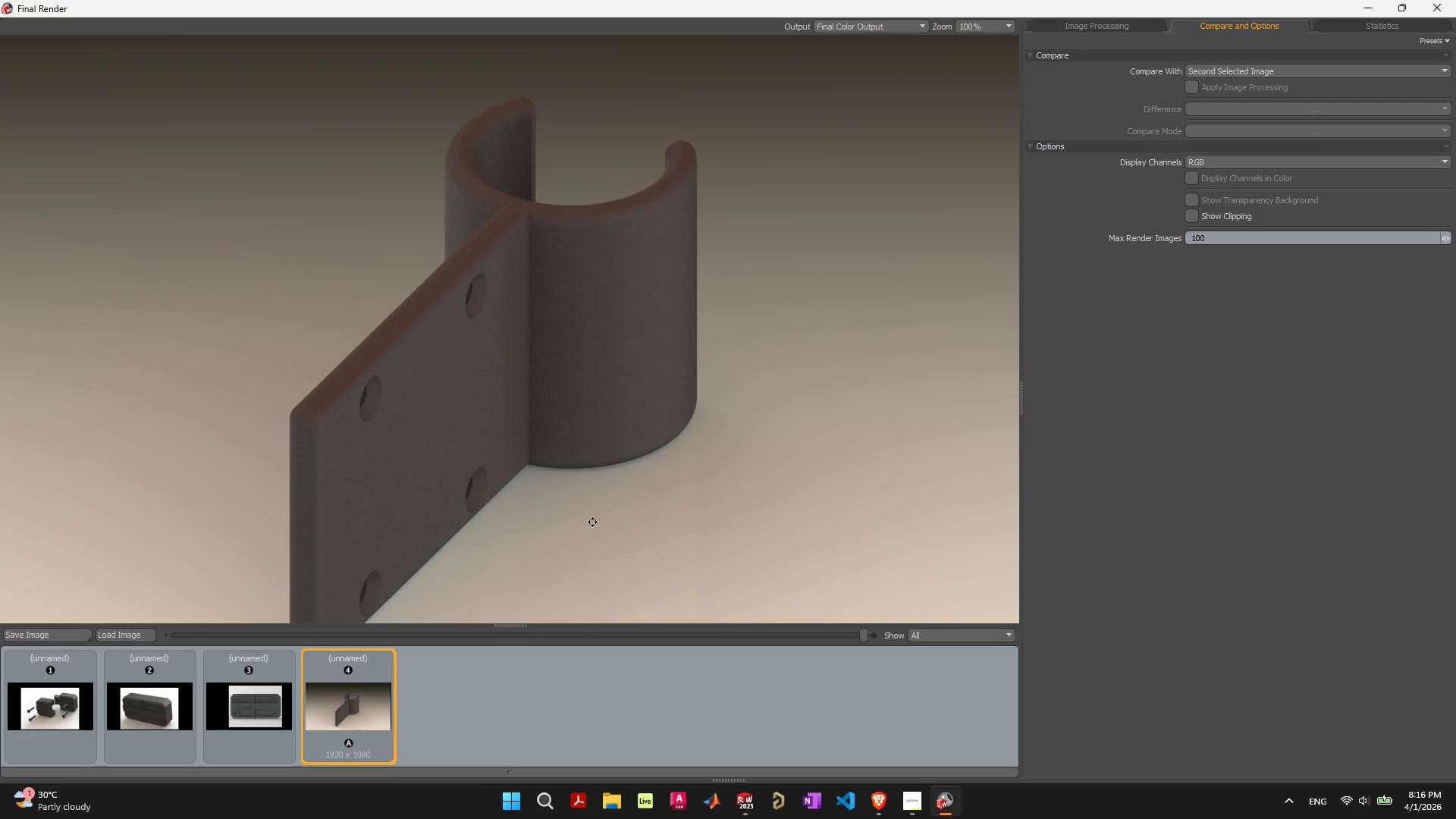 
wait(6.25)
 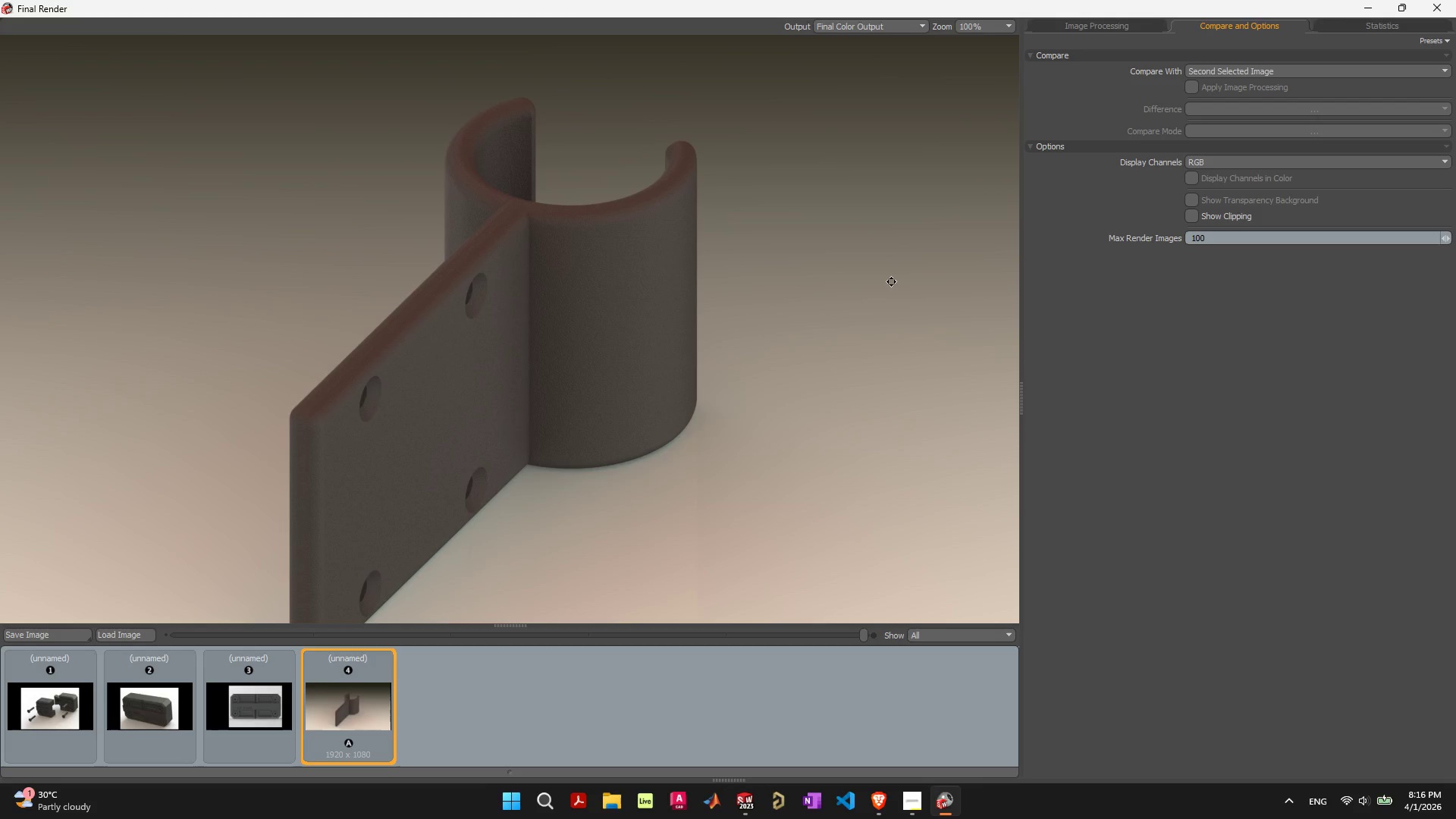 
left_click([1164, 378])
 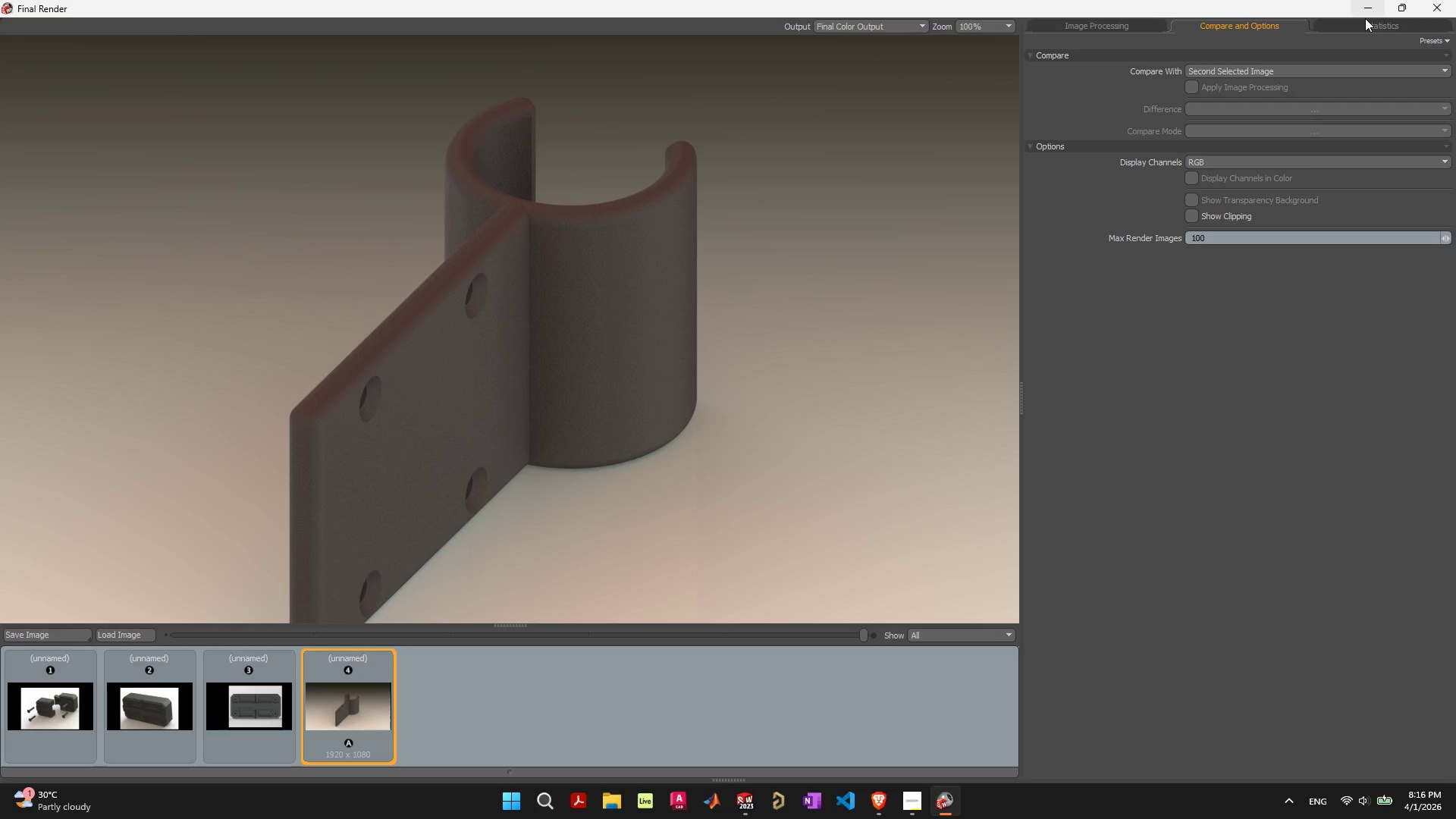 
left_click([1398, 10])
 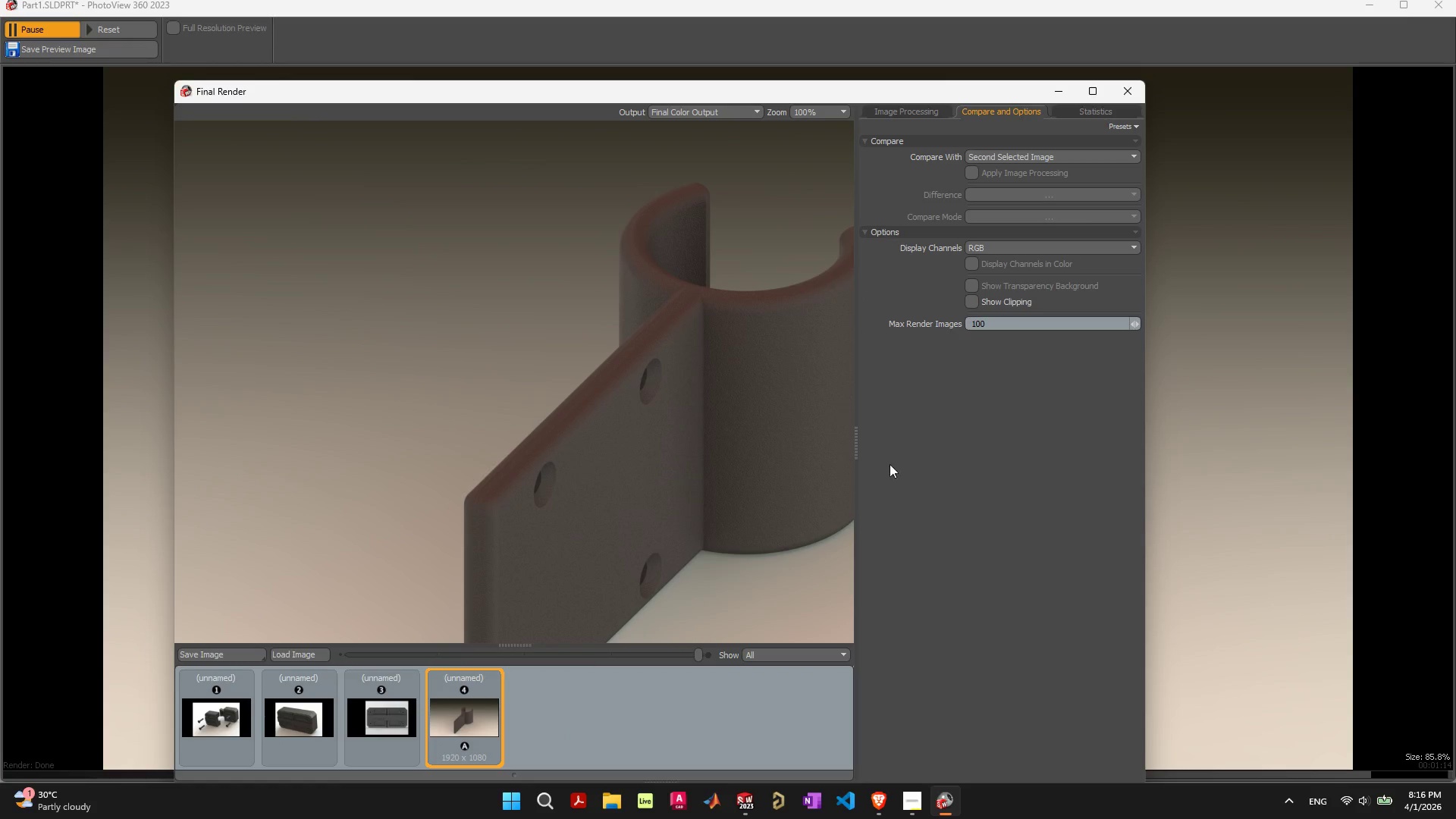 
left_click([927, 485])
 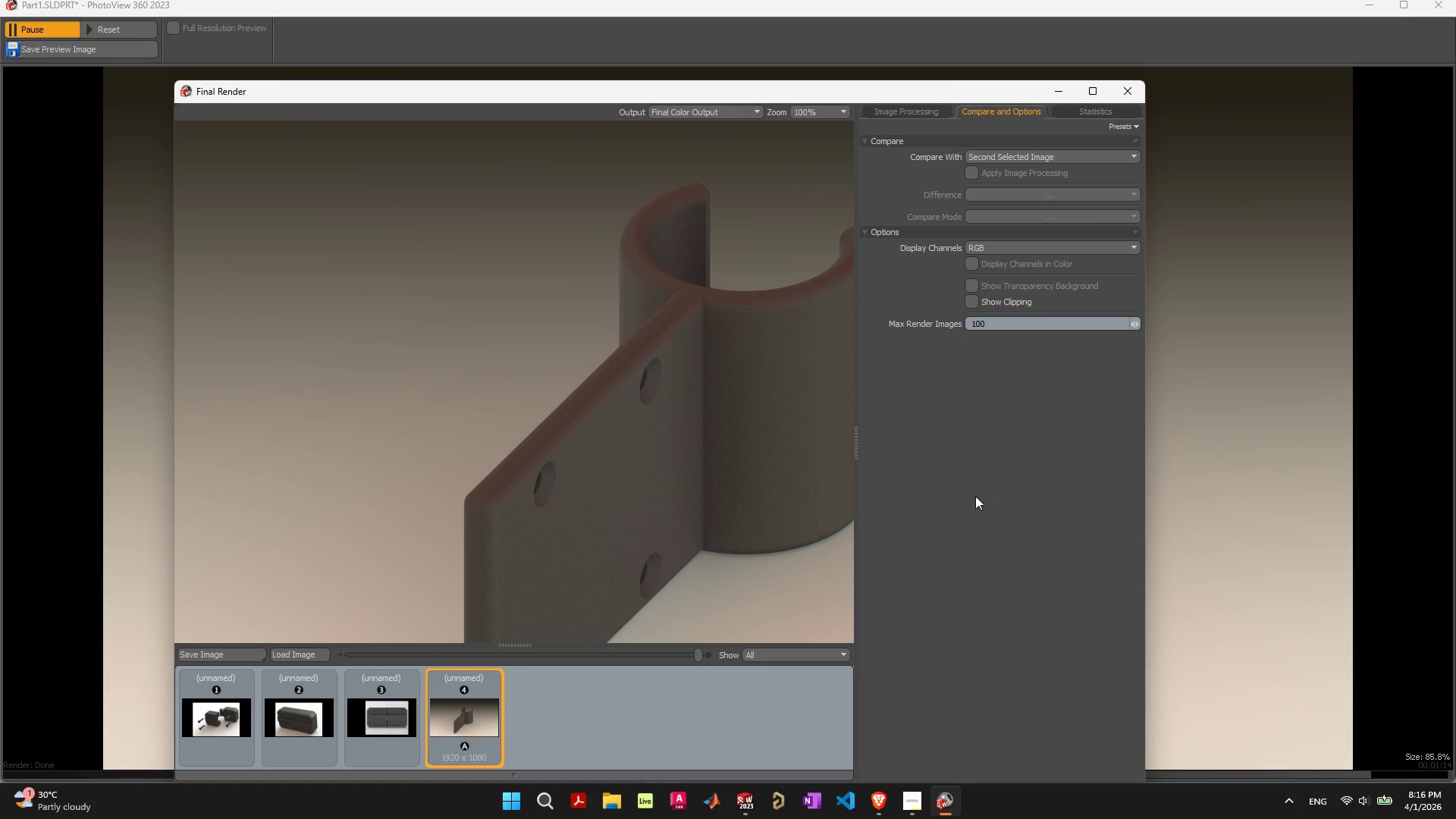 
left_click([915, 113])
 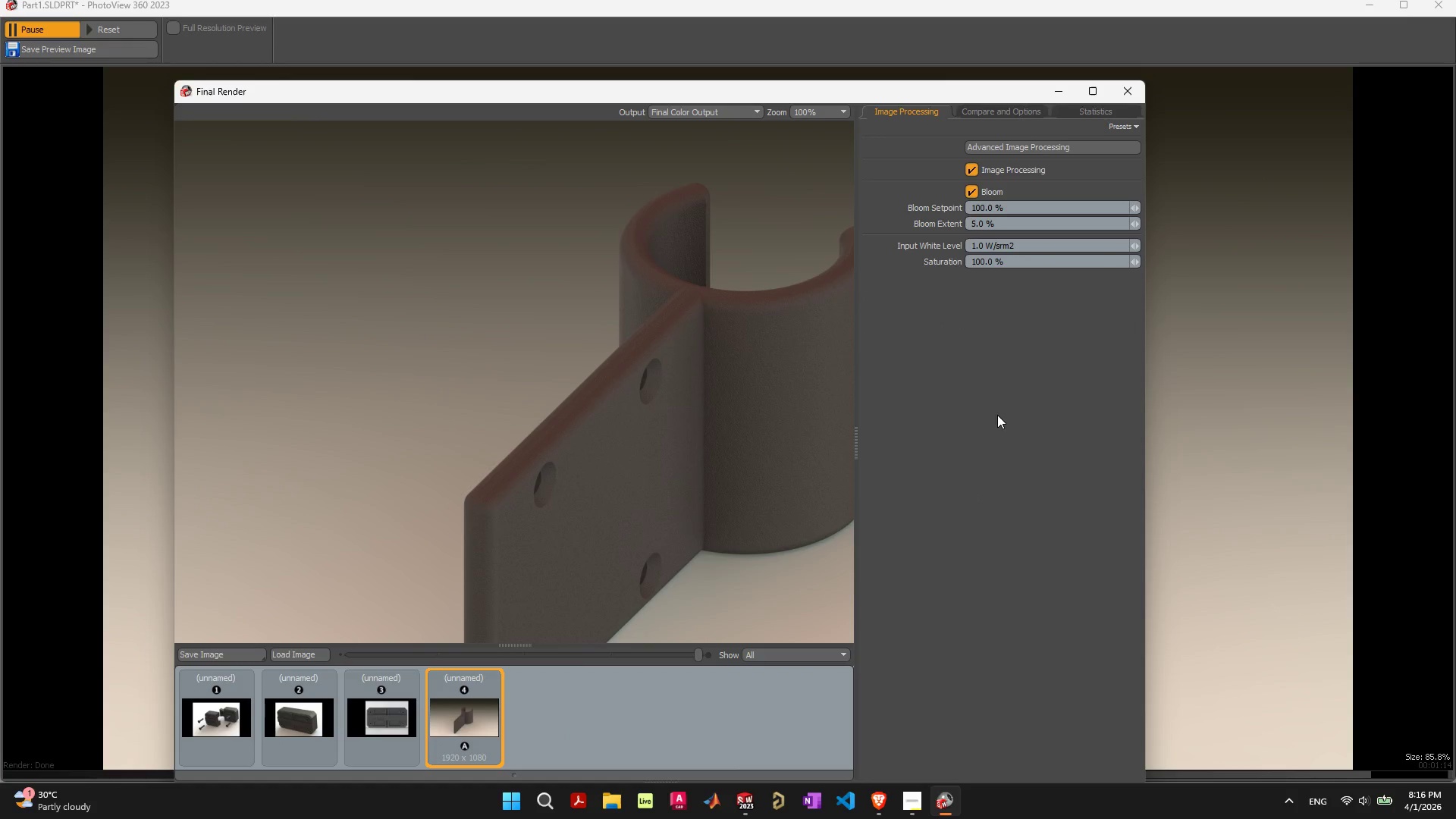 
left_click([972, 189])
 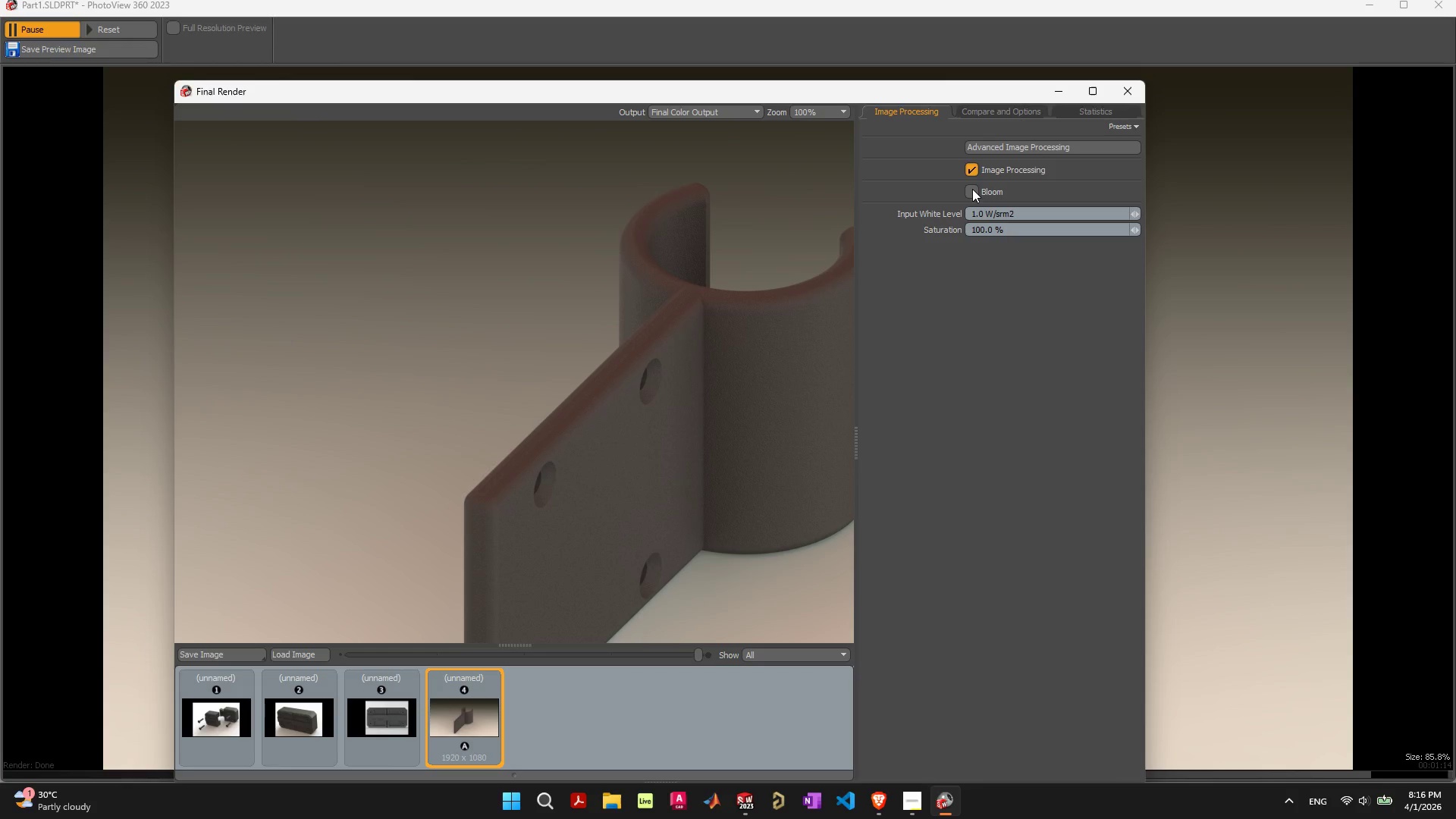 
left_click([972, 189])
 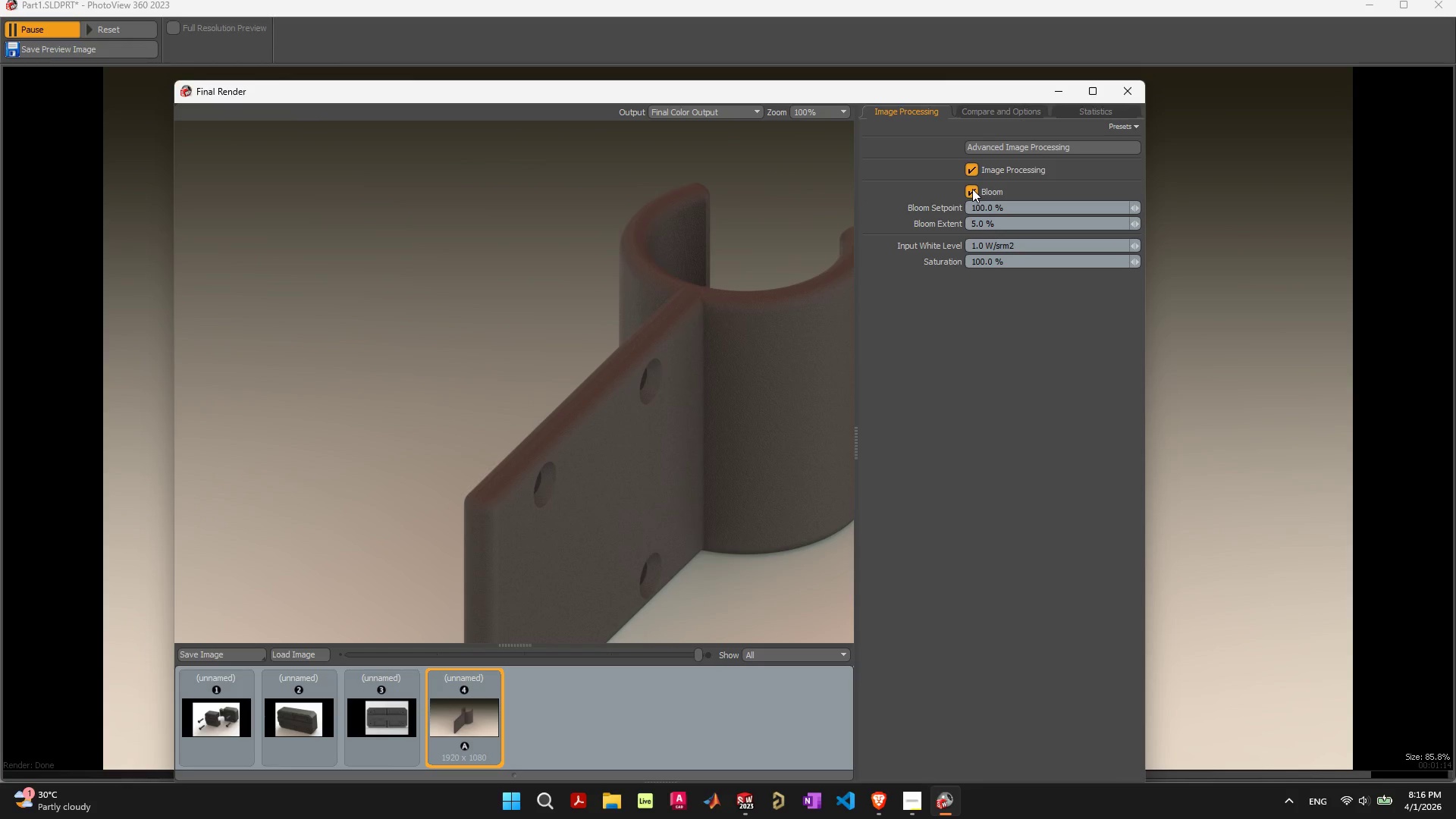 
left_click([972, 189])
 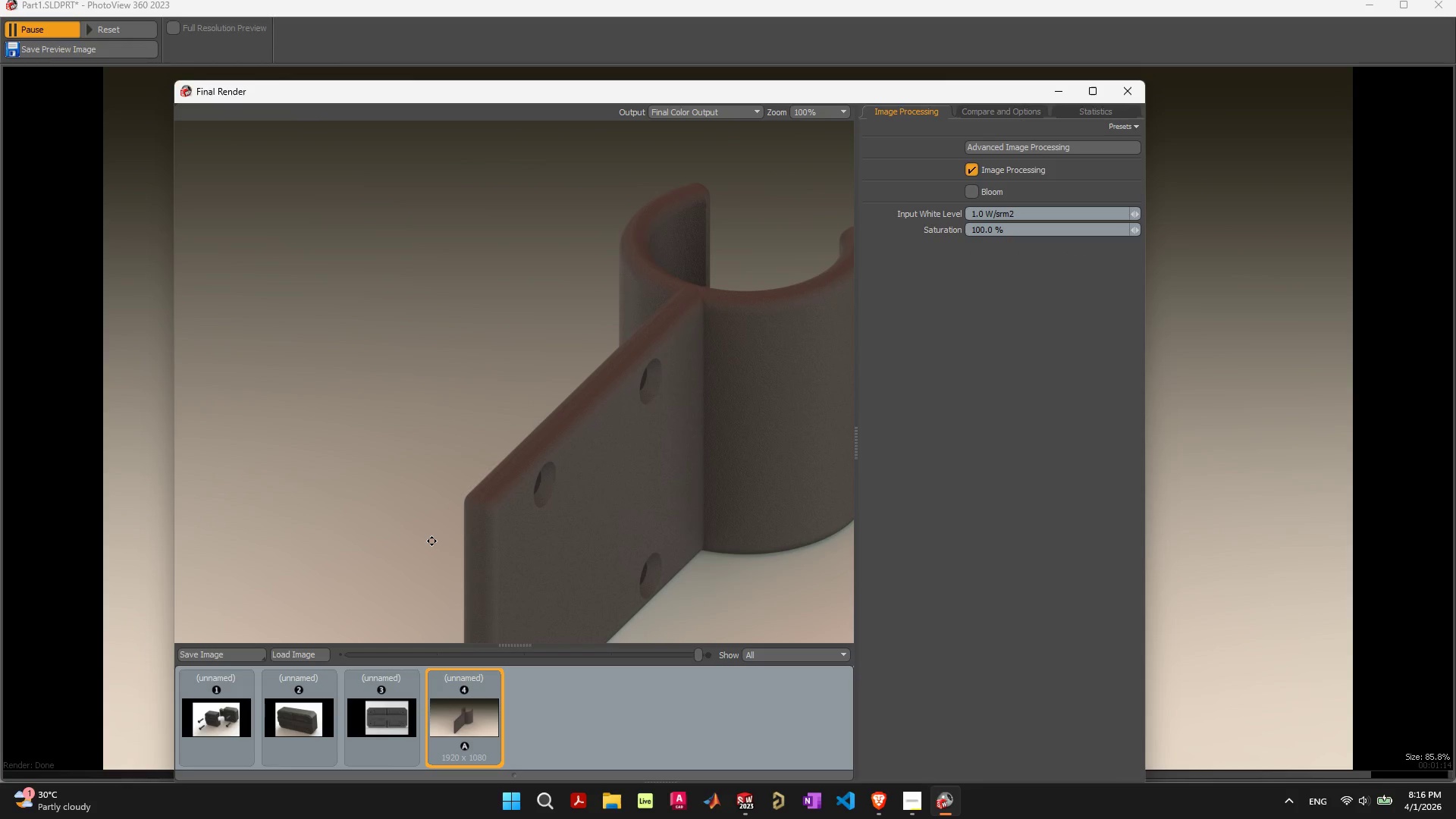 
left_click([780, 661])
 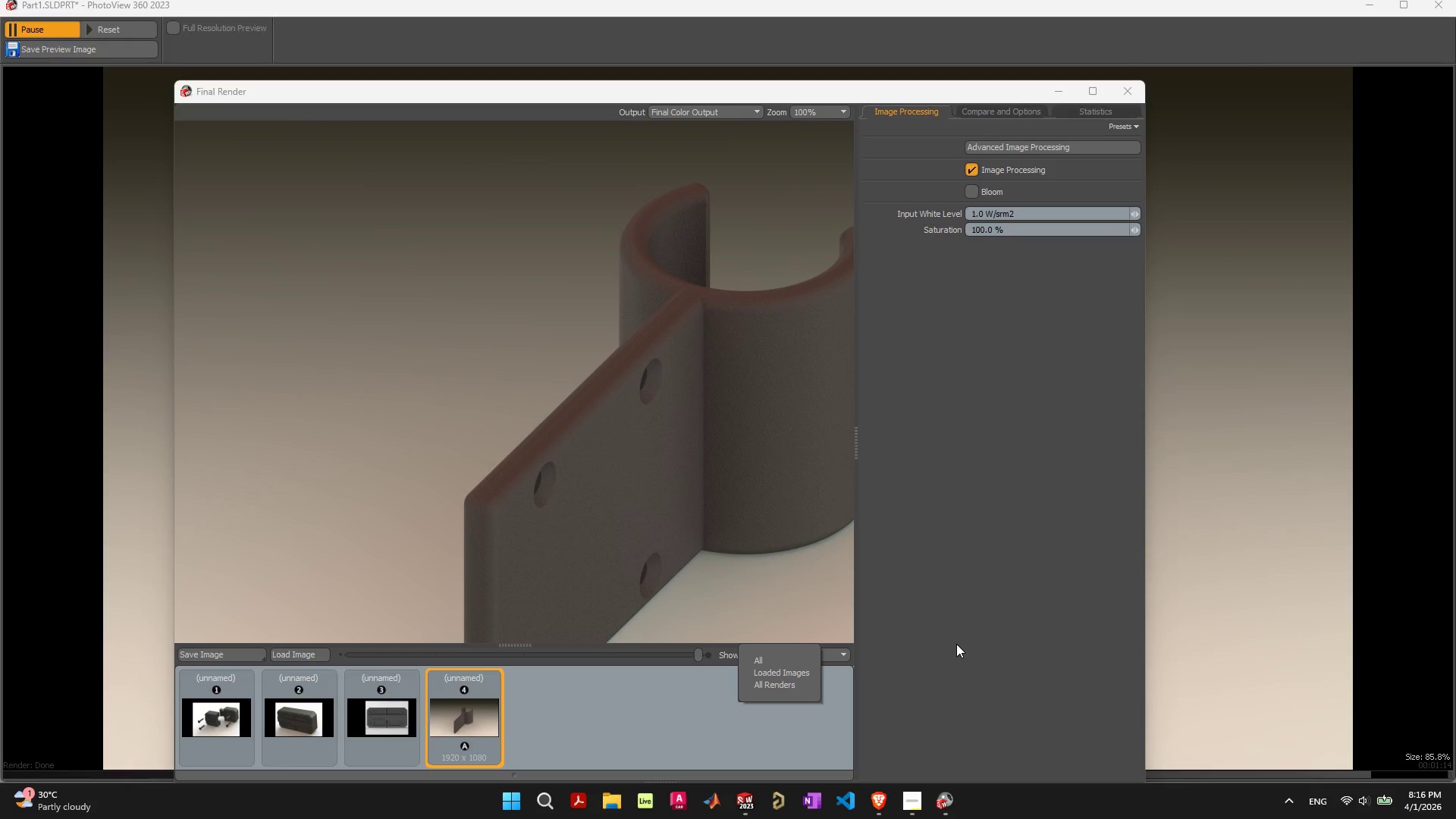 
left_click([956, 644])
 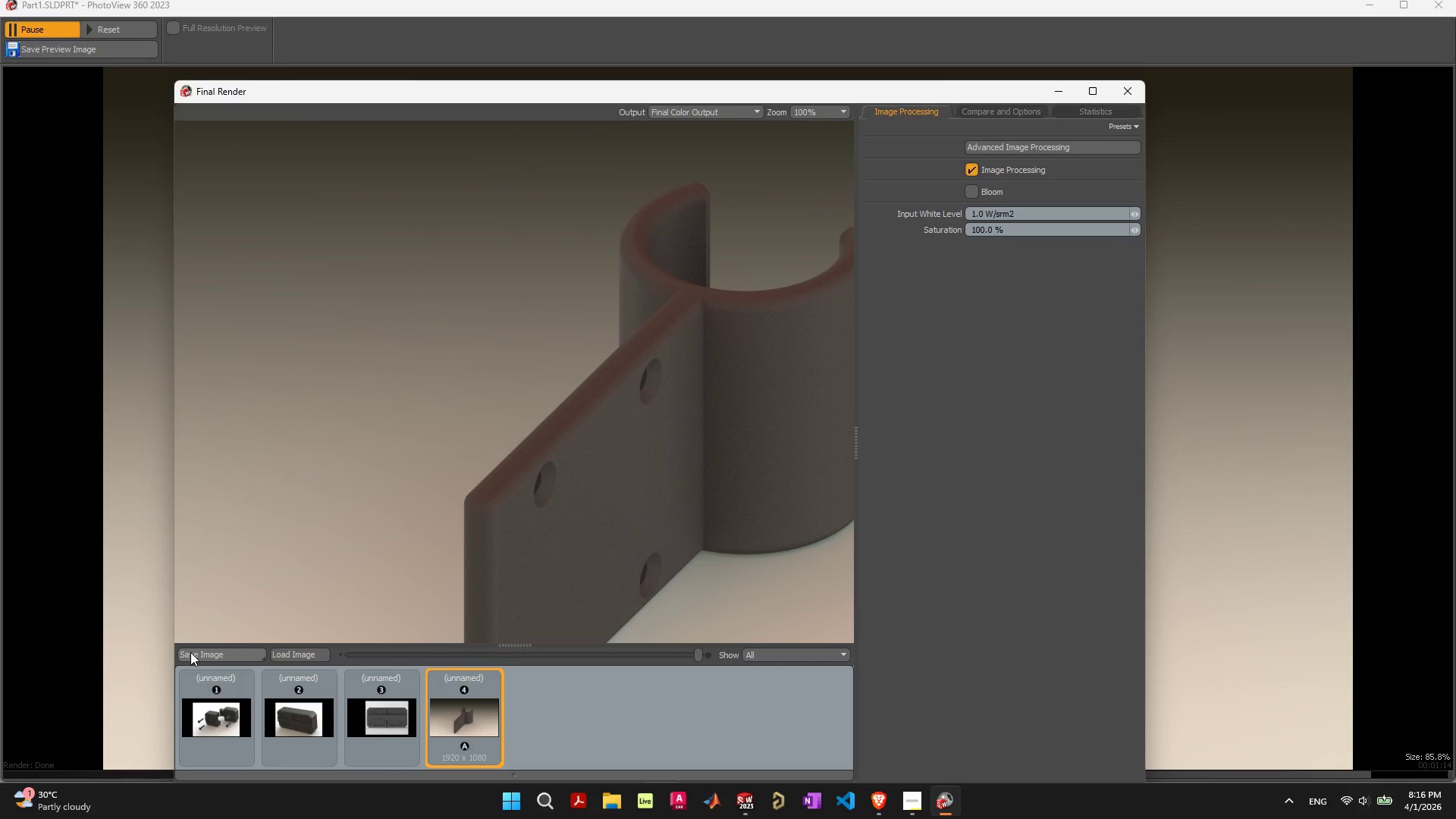 
left_click([190, 652])
 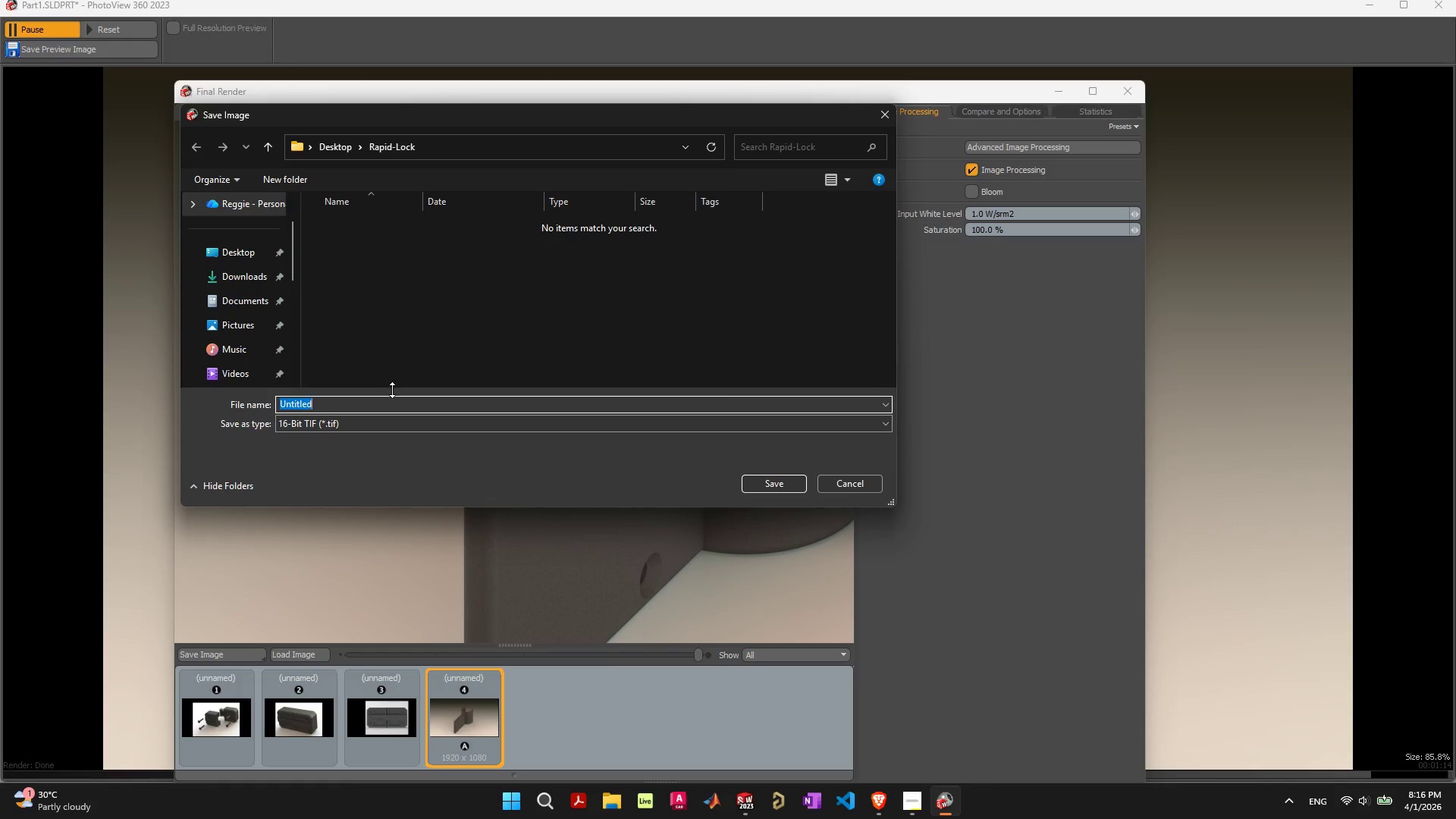 
left_click([401, 423])
 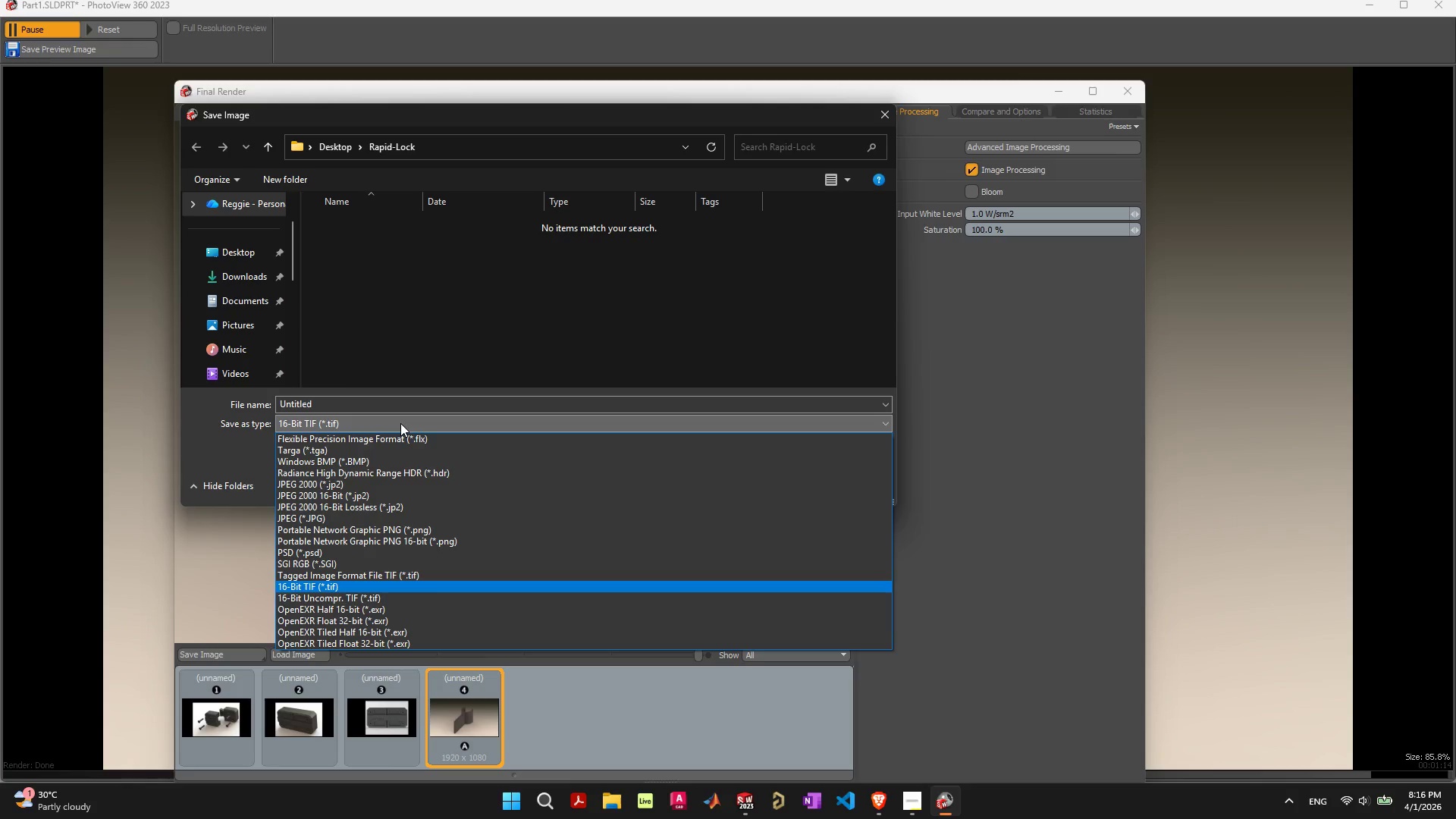 
wait(11.31)
 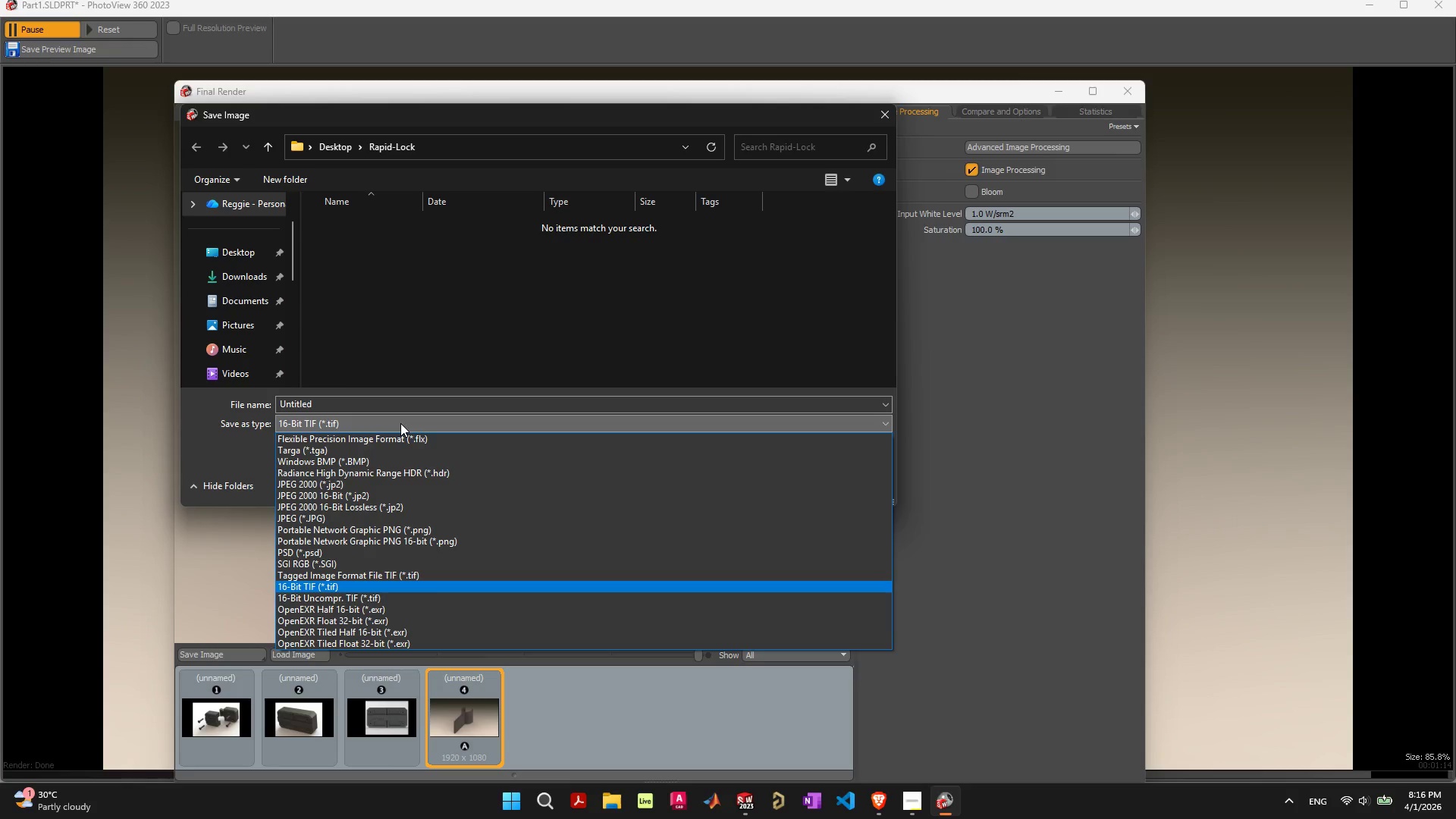 
left_click([394, 505])
 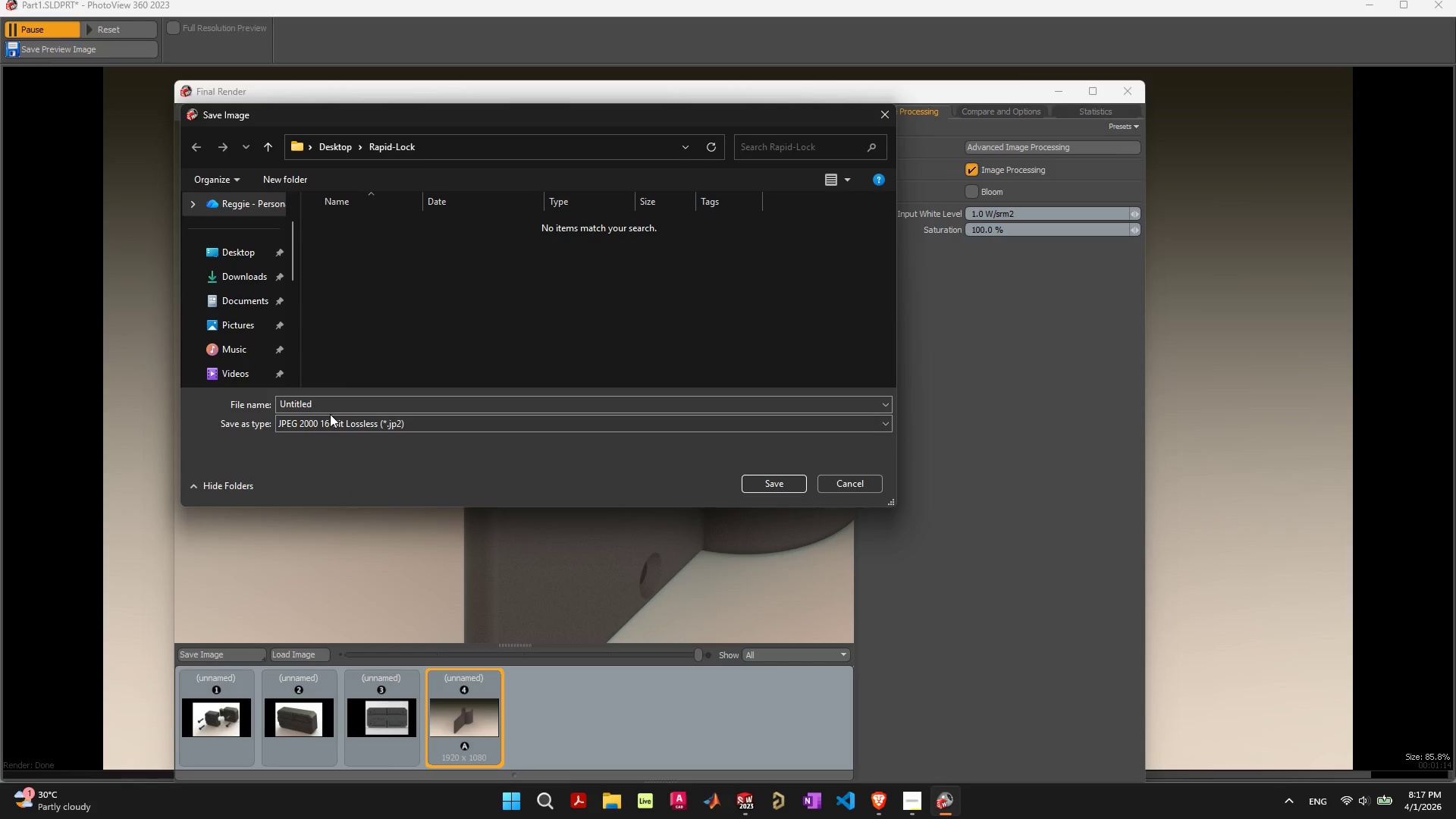 
left_click([342, 398])
 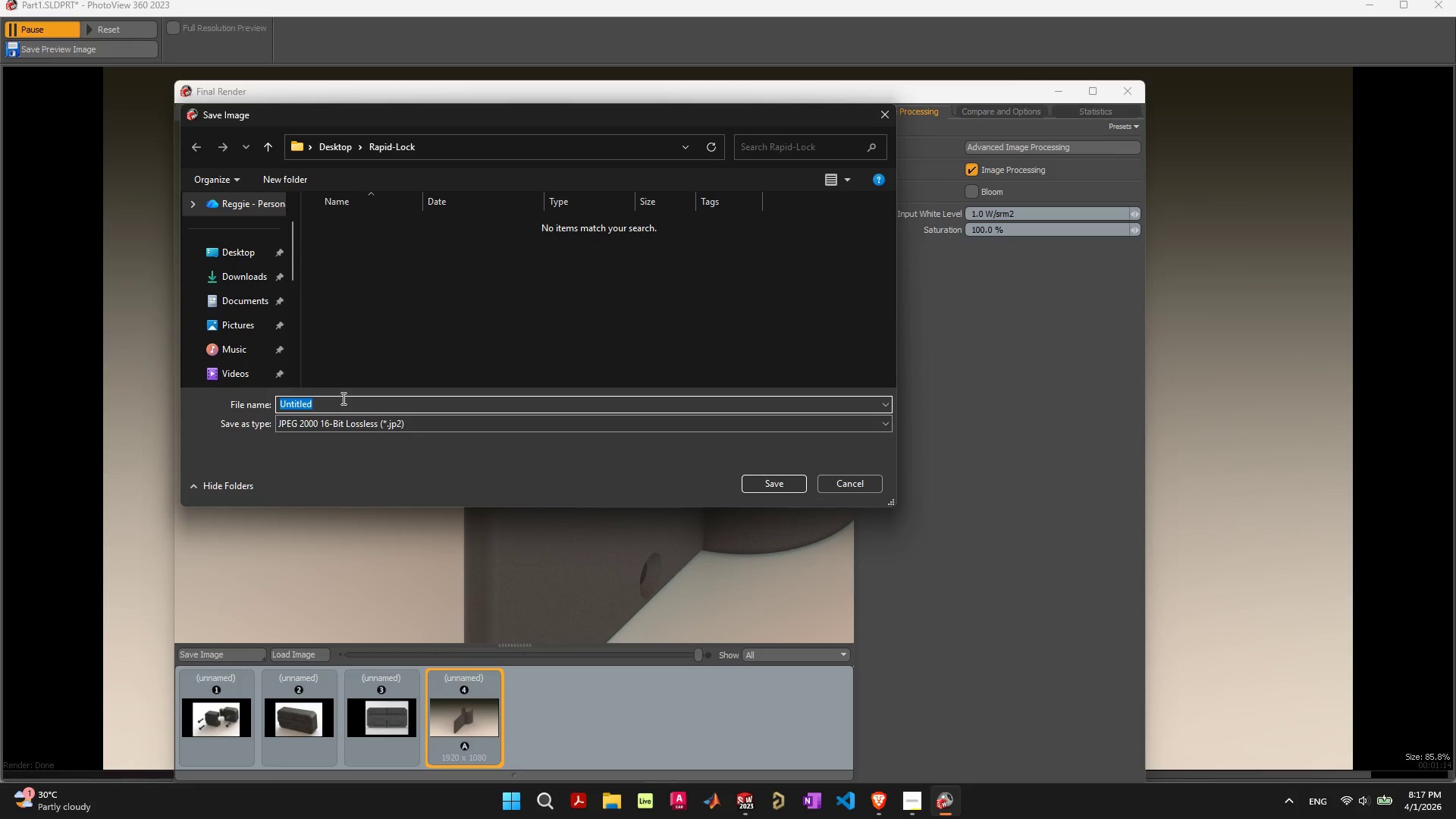 
type(Final)
 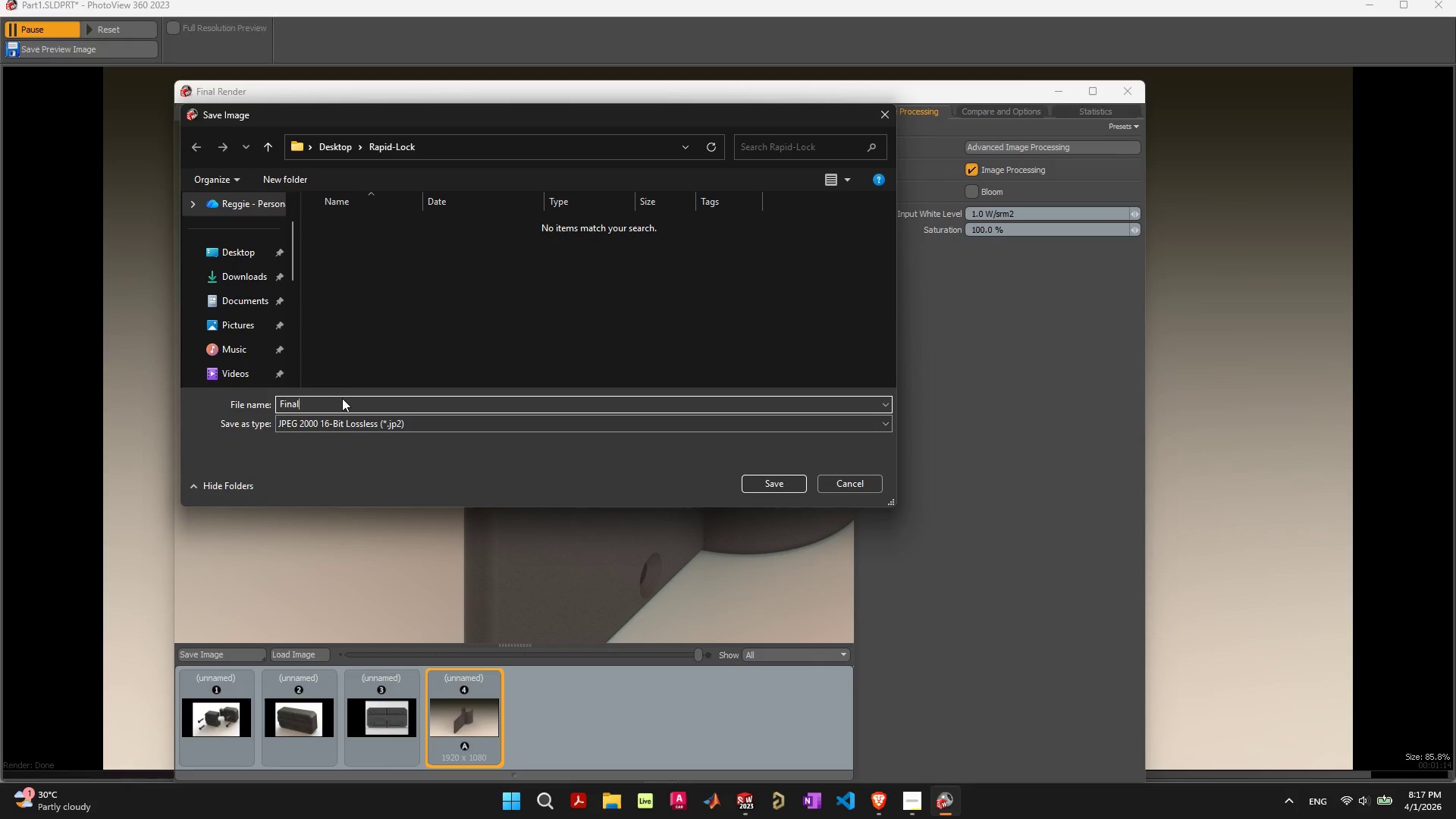 
hold_key(key=Backspace, duration=0.84)
 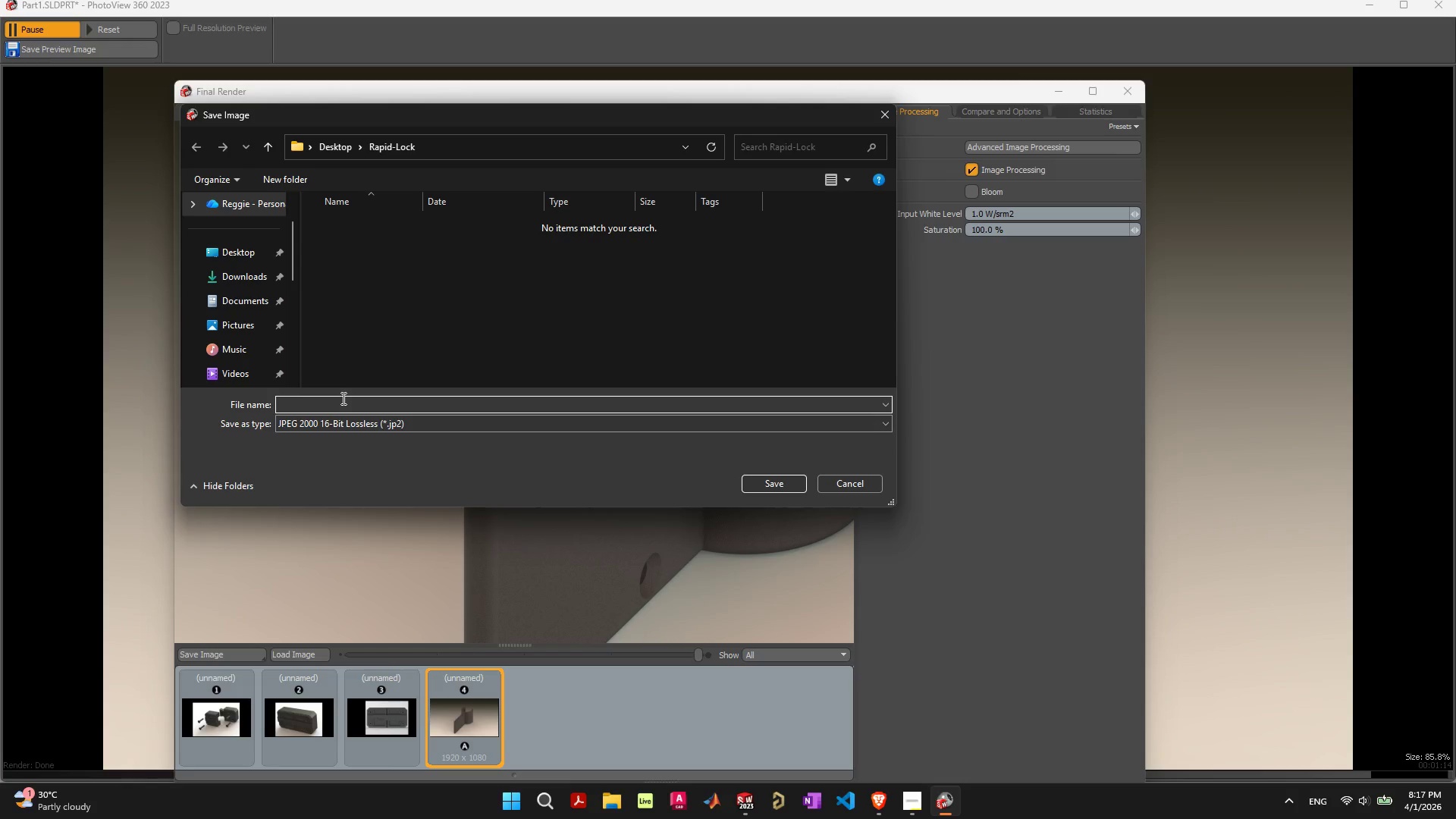 
type(Per)
key(Backspace)
key(Backspace)
key(Backspace)
key(Backspace)
 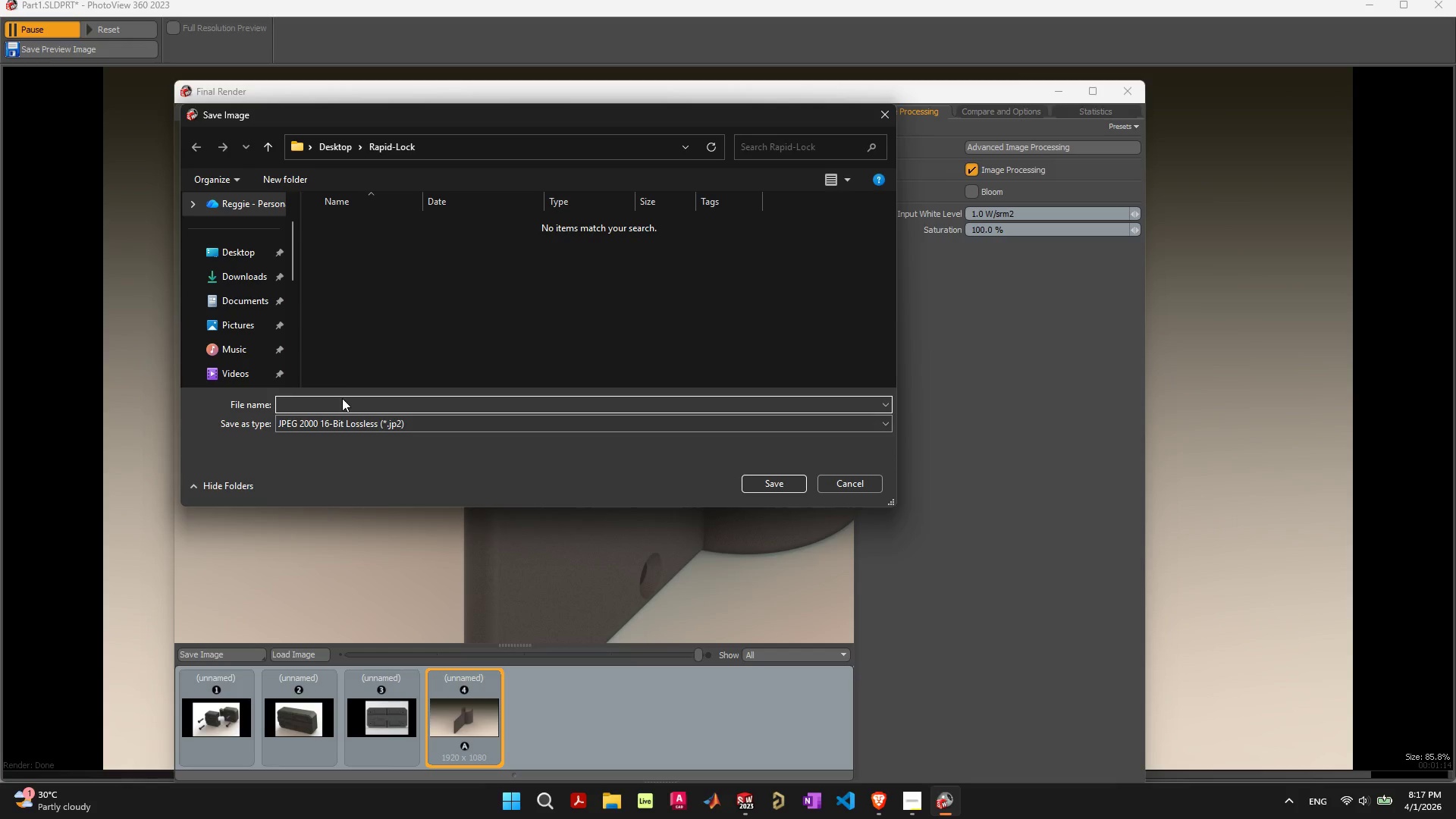 
hold_key(key=ShiftLeft, duration=1.38)
 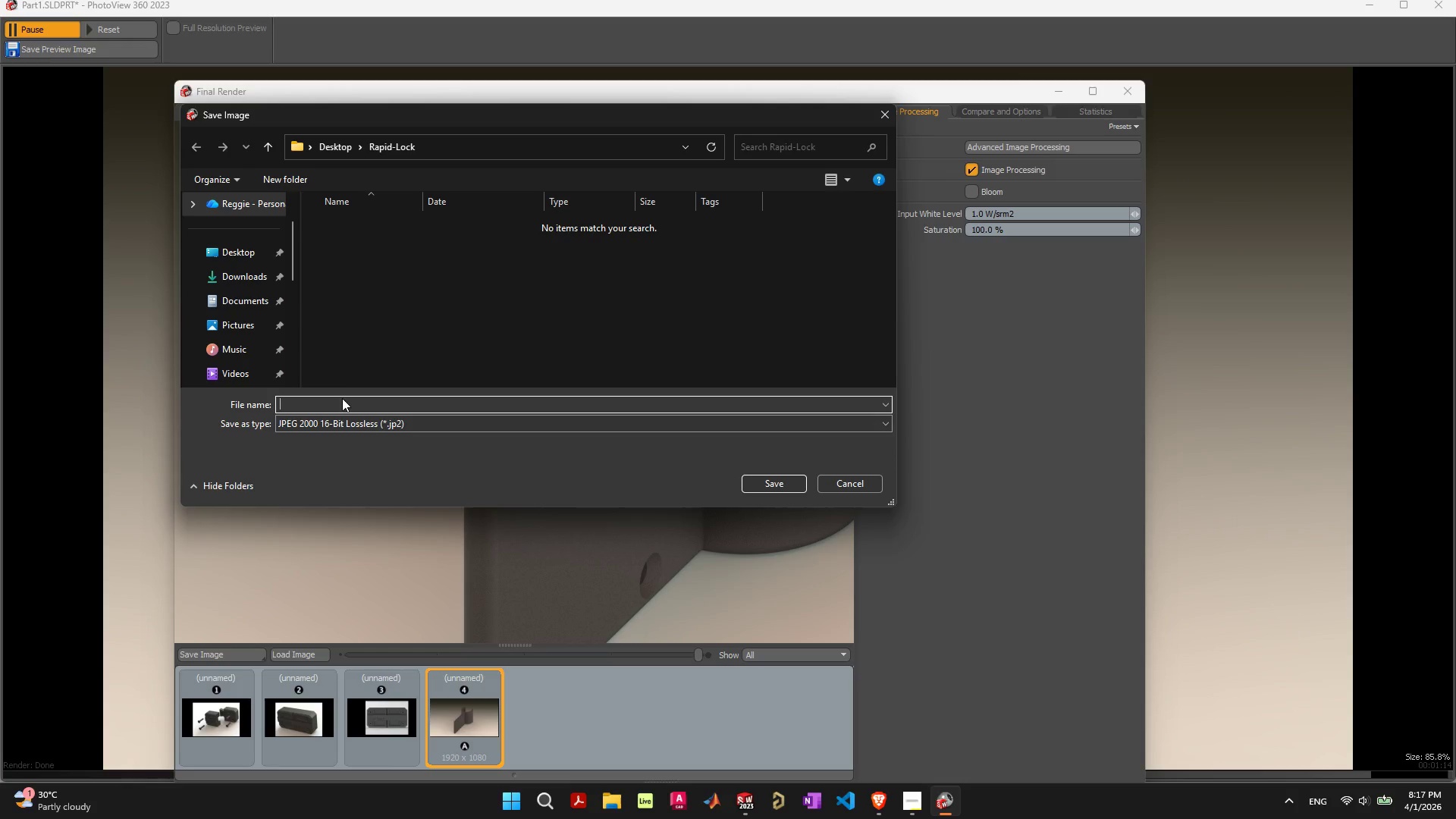 
wait(6.91)
 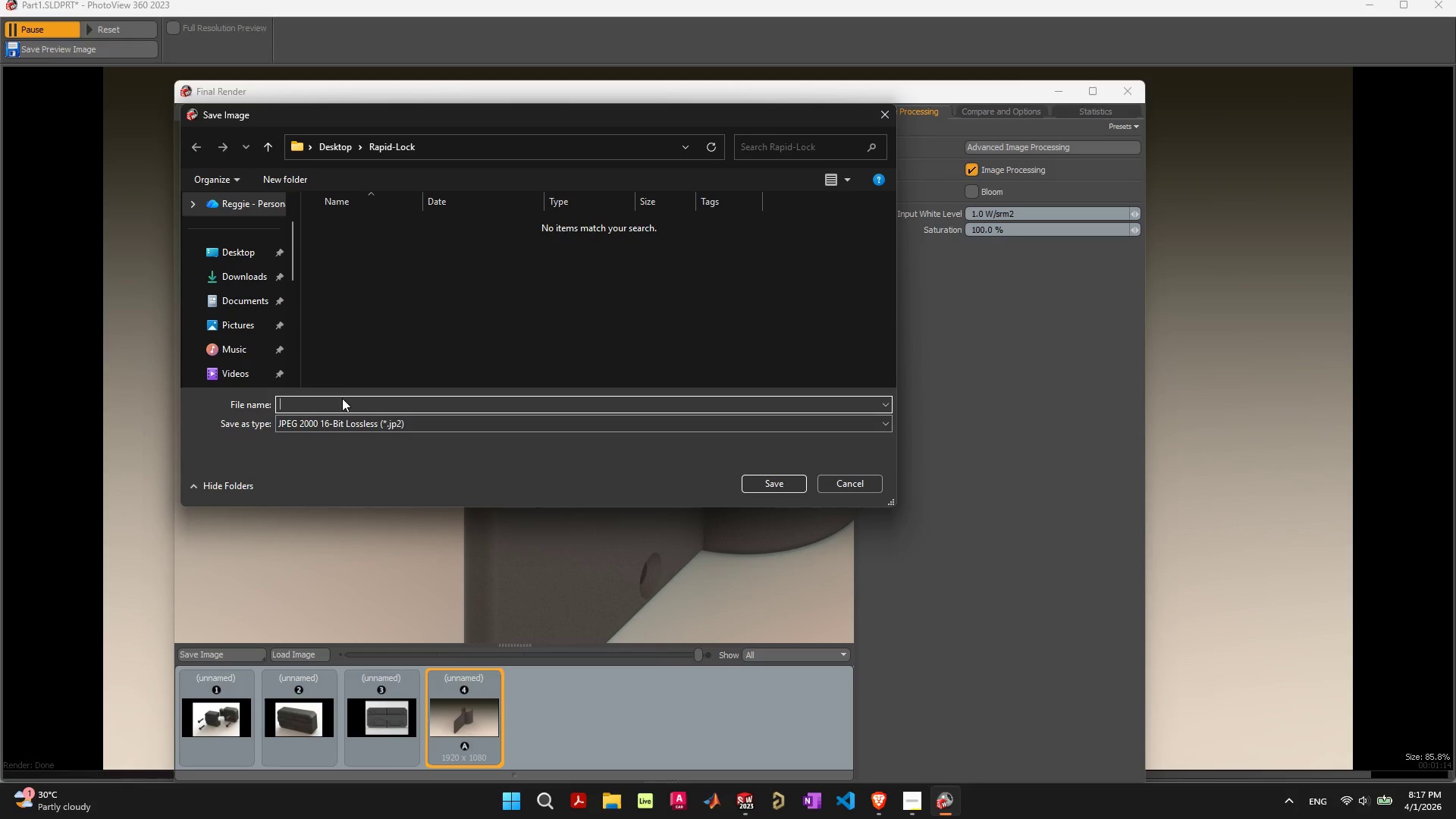 
type(Final)
 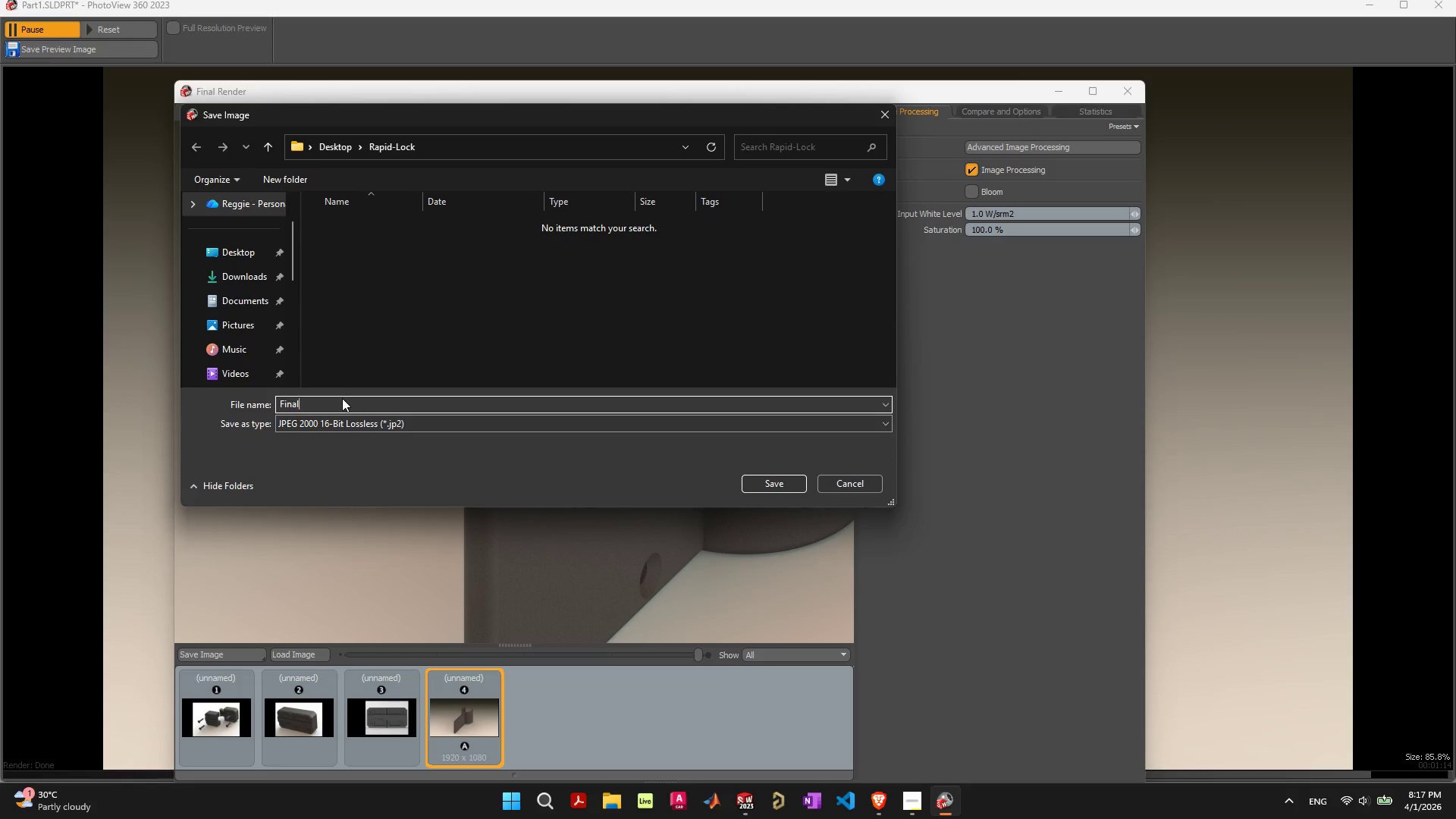 
key(Enter)
 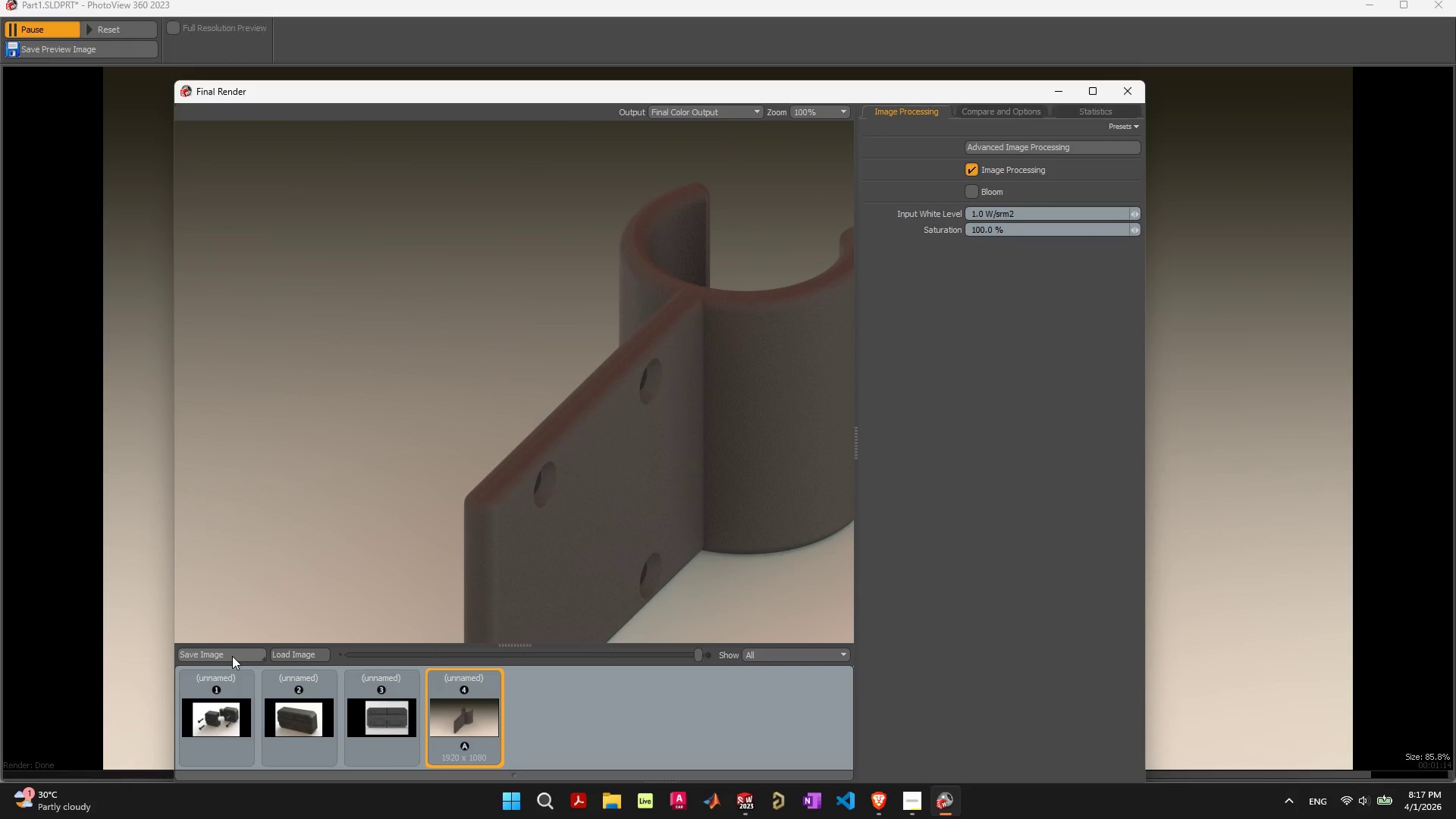 
wait(6.25)
 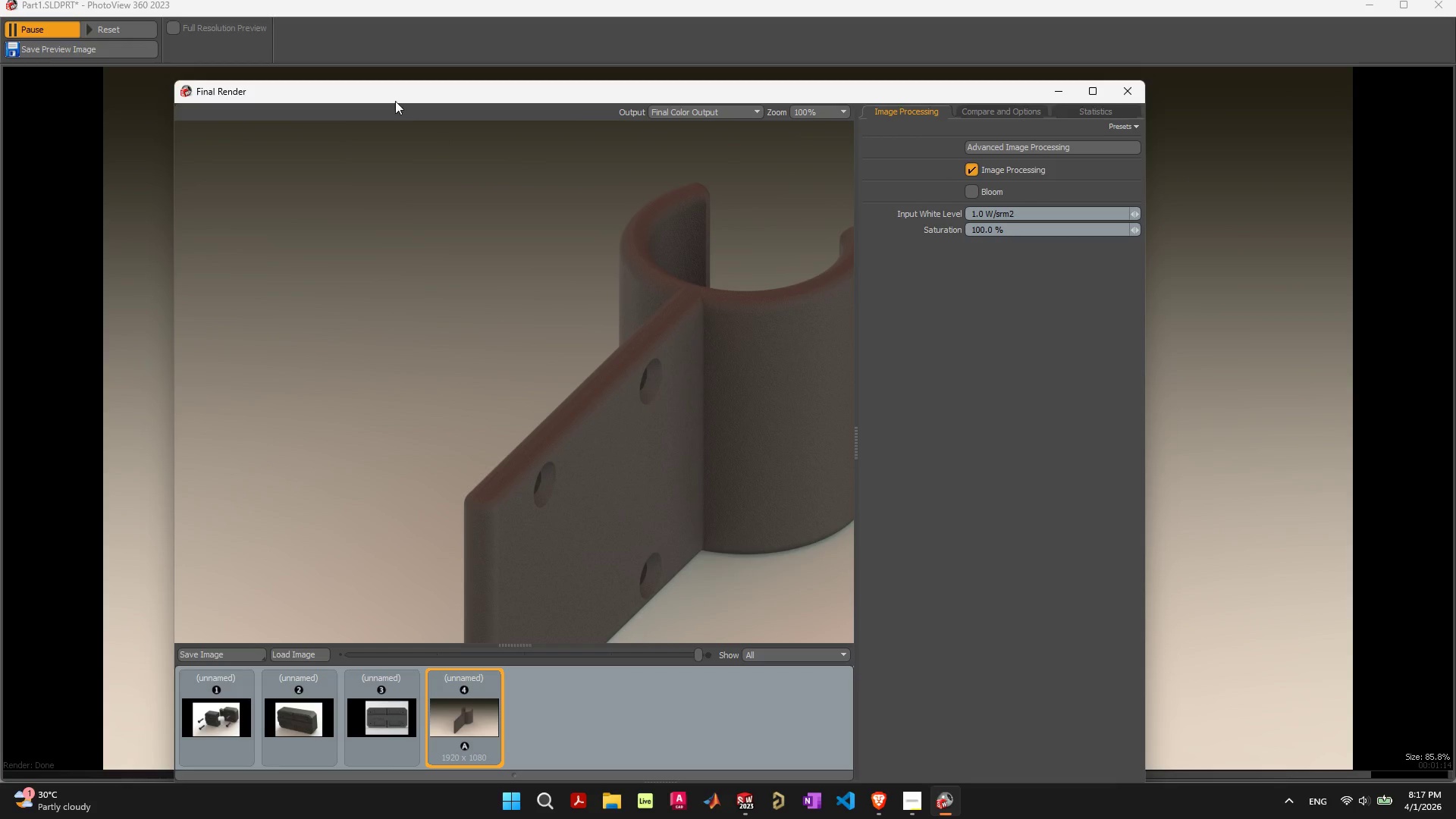 
right_click([466, 680])
 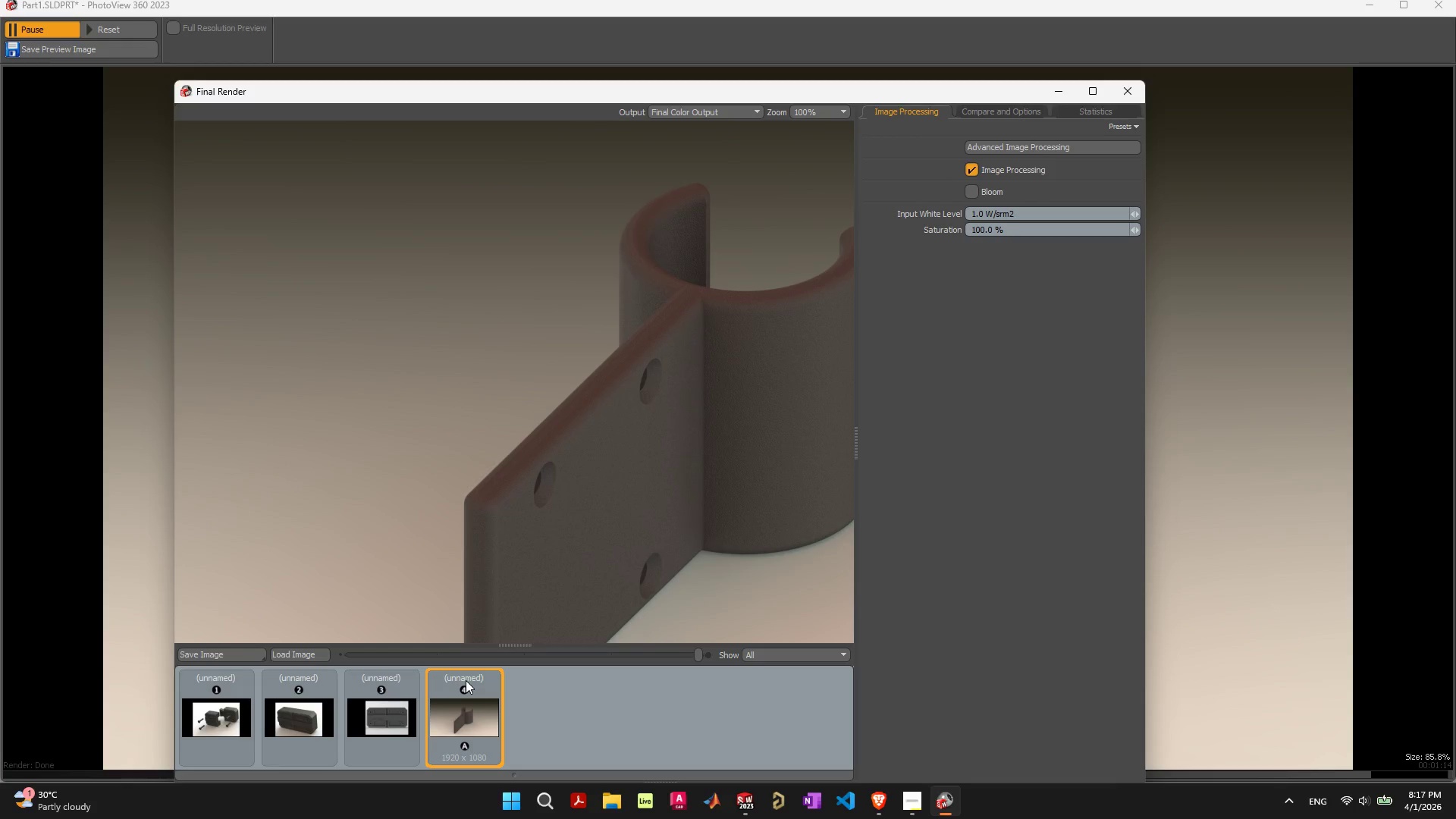 
double_click([466, 680])
 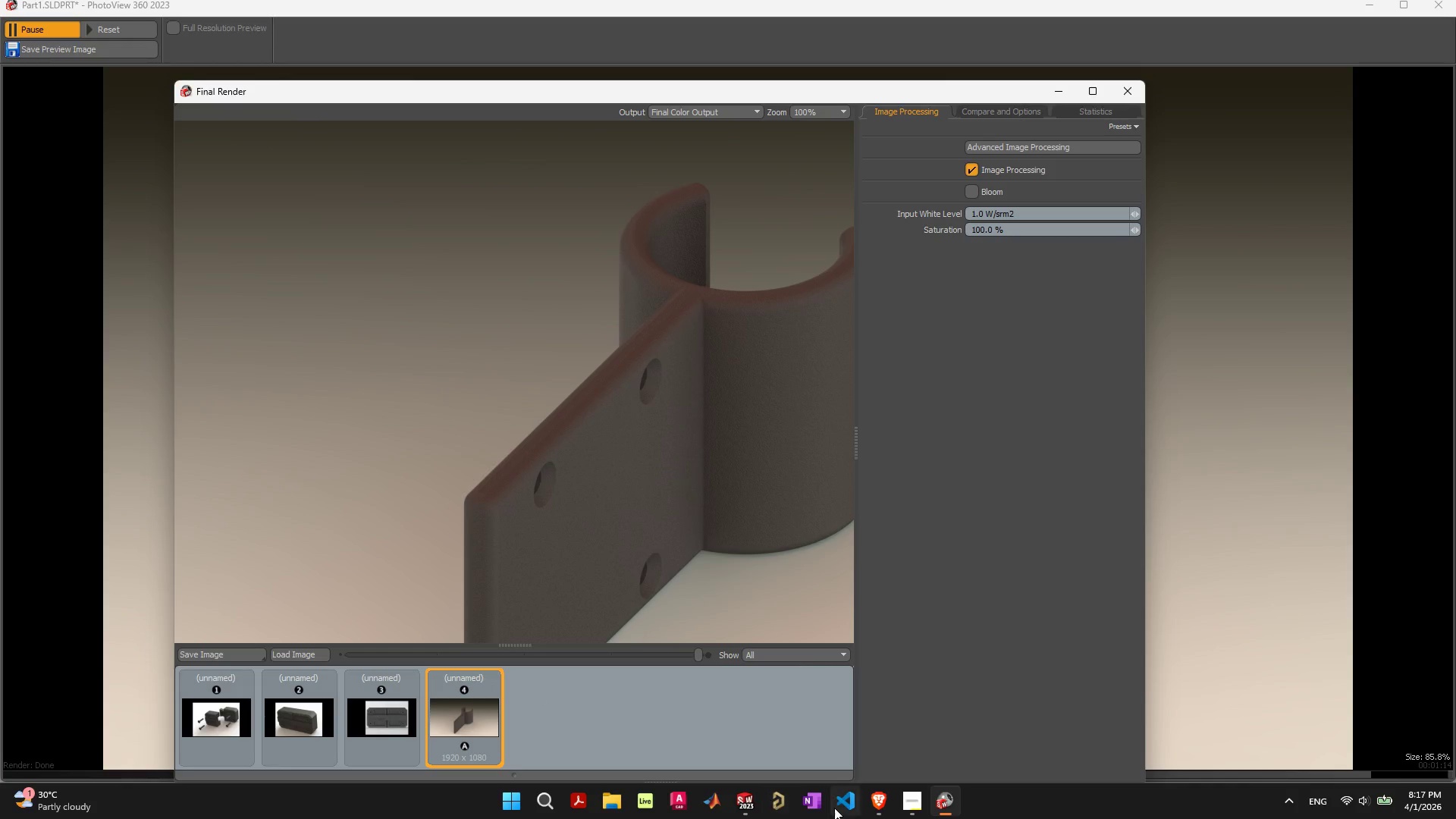 
left_click([618, 811])
 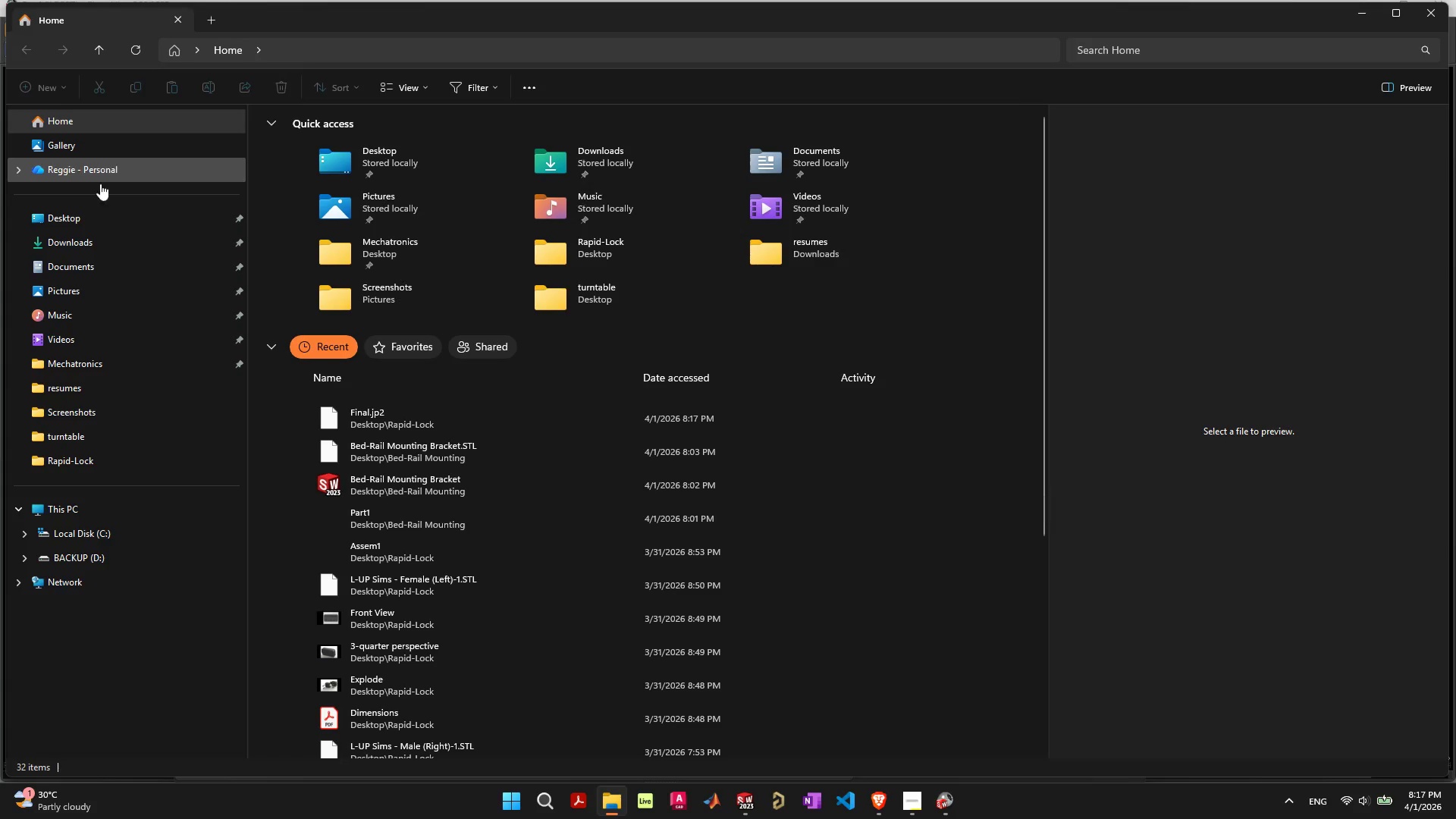 
left_click([89, 228])
 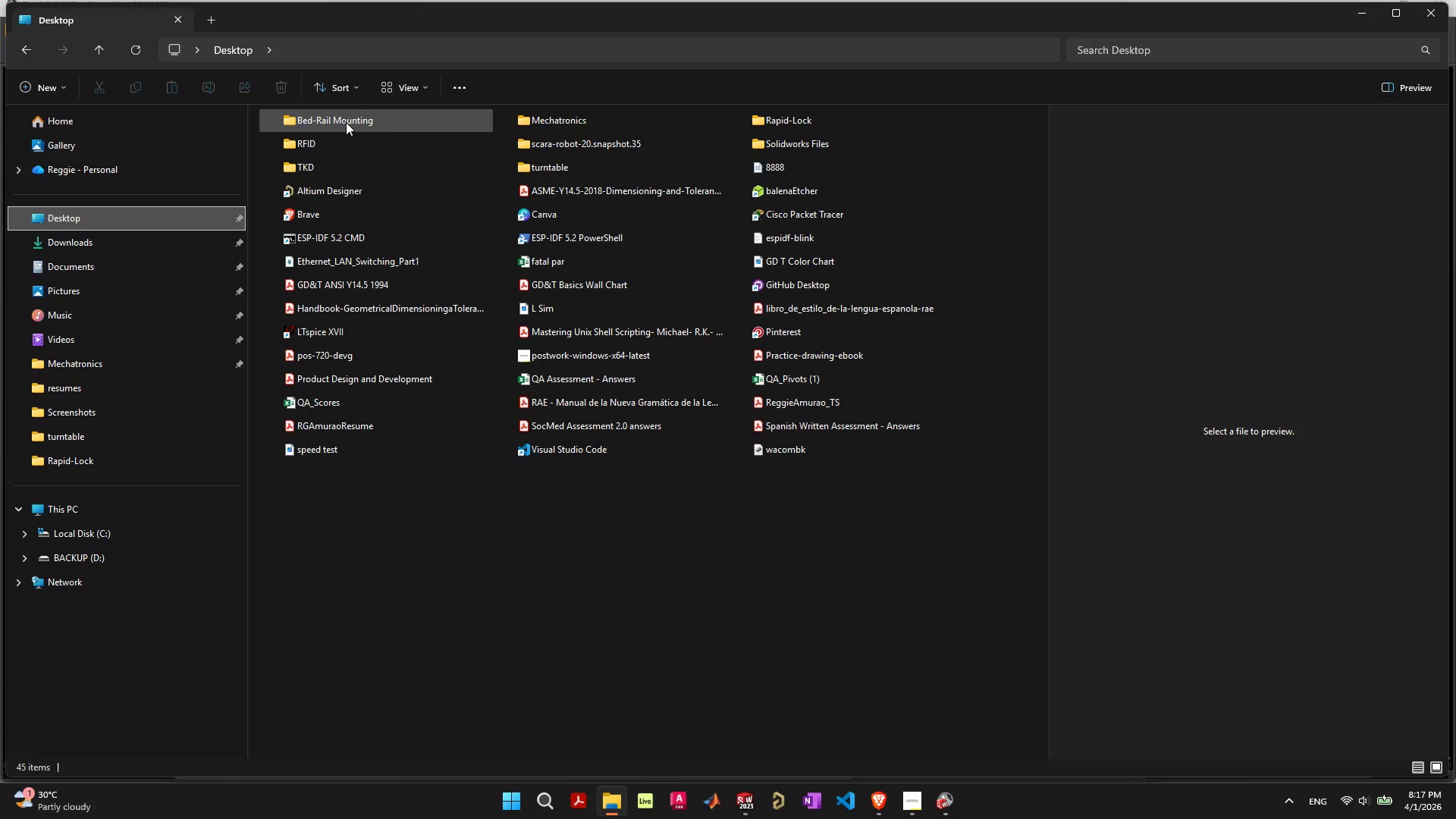 
double_click([346, 120])
 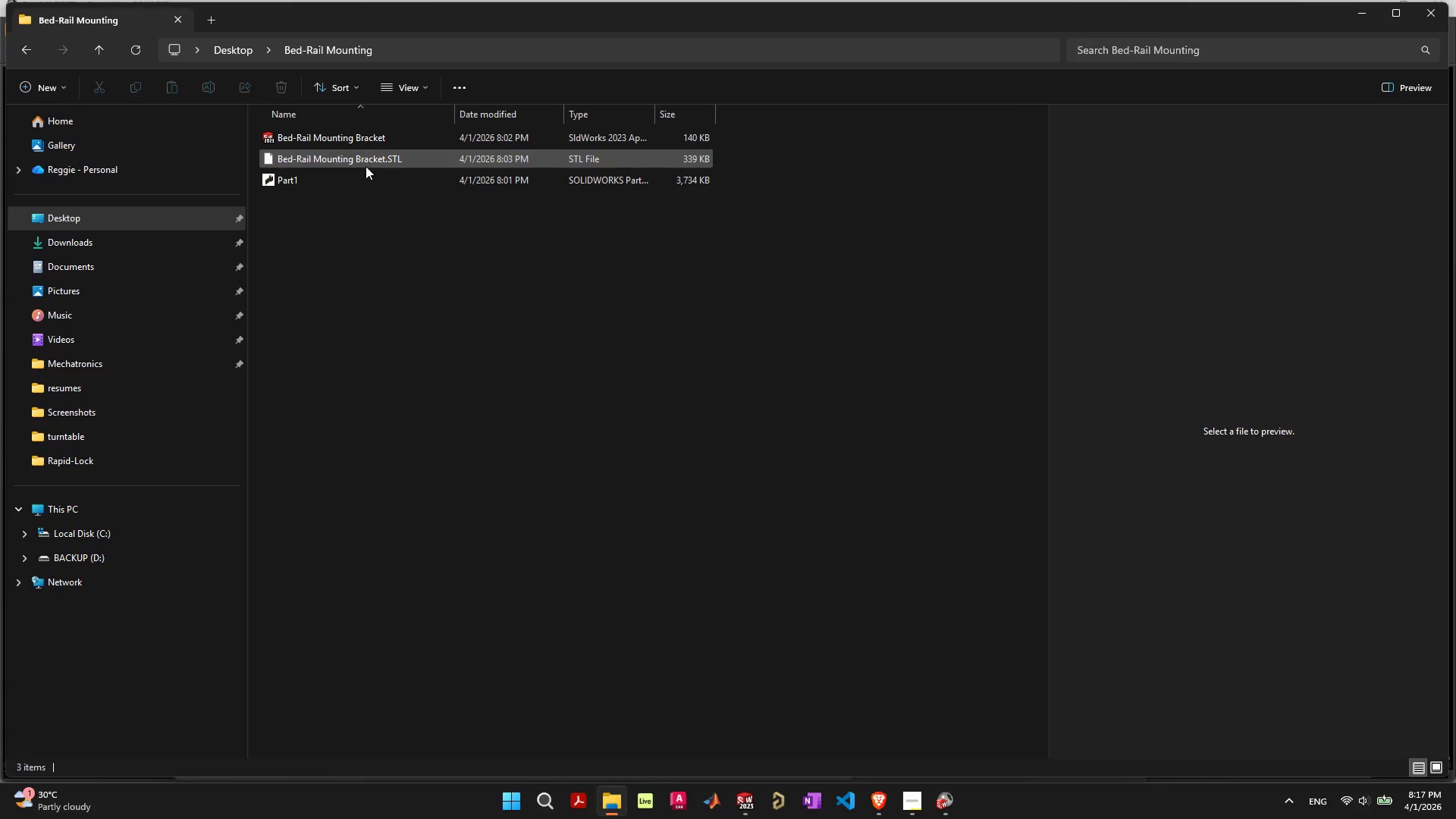 
left_click([358, 178])
 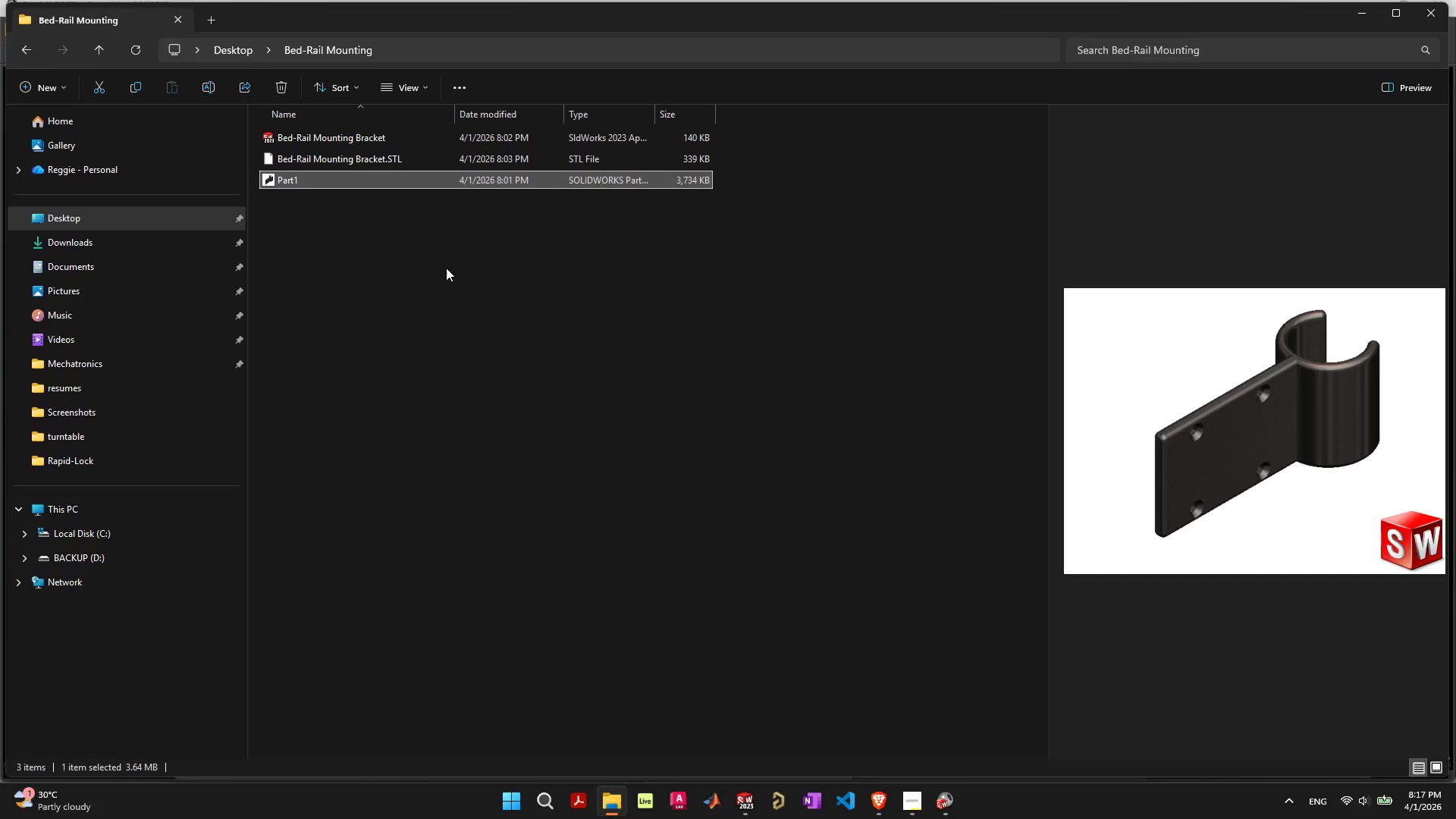 
left_click([446, 268])
 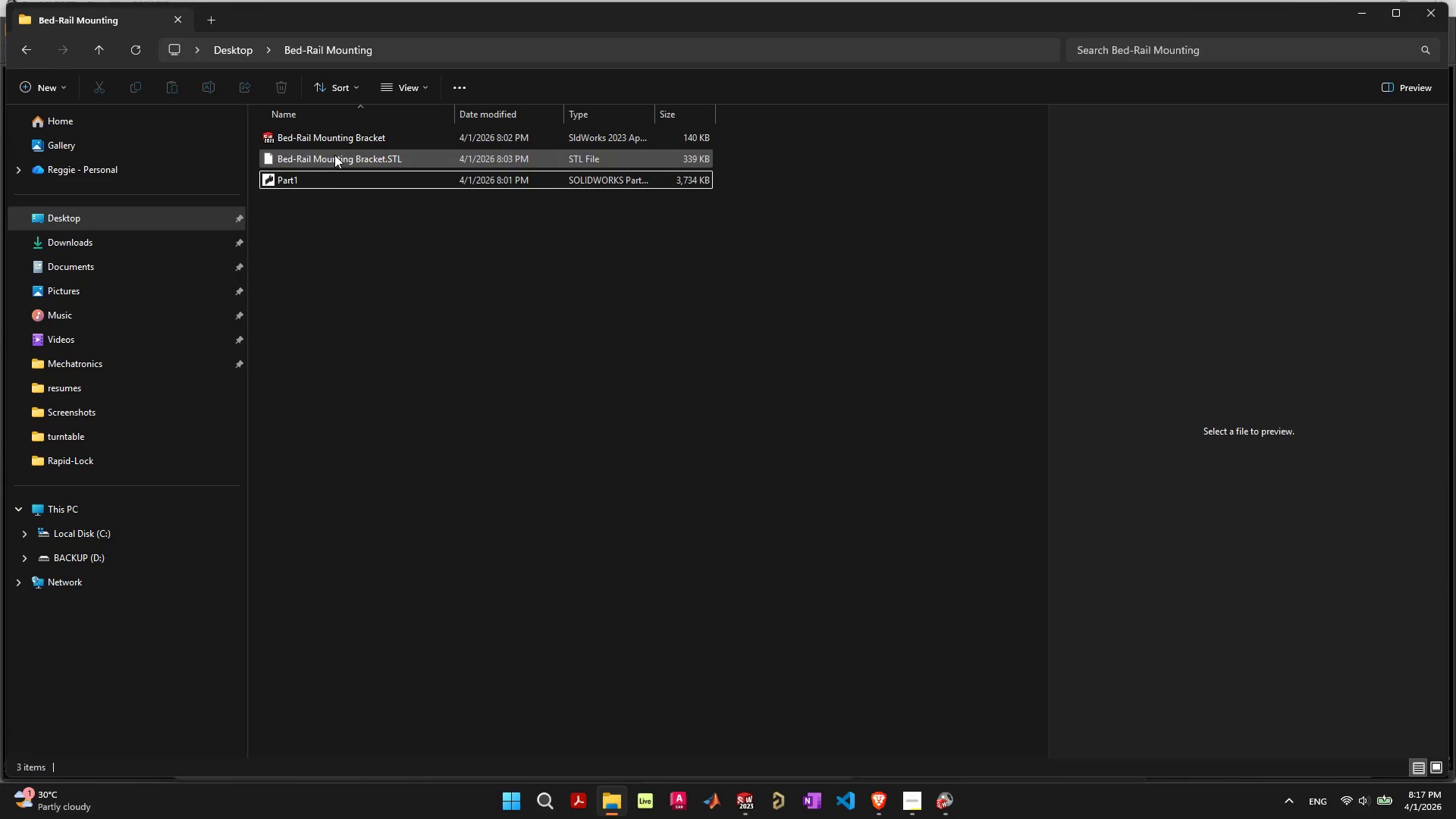 
left_click([496, 322])
 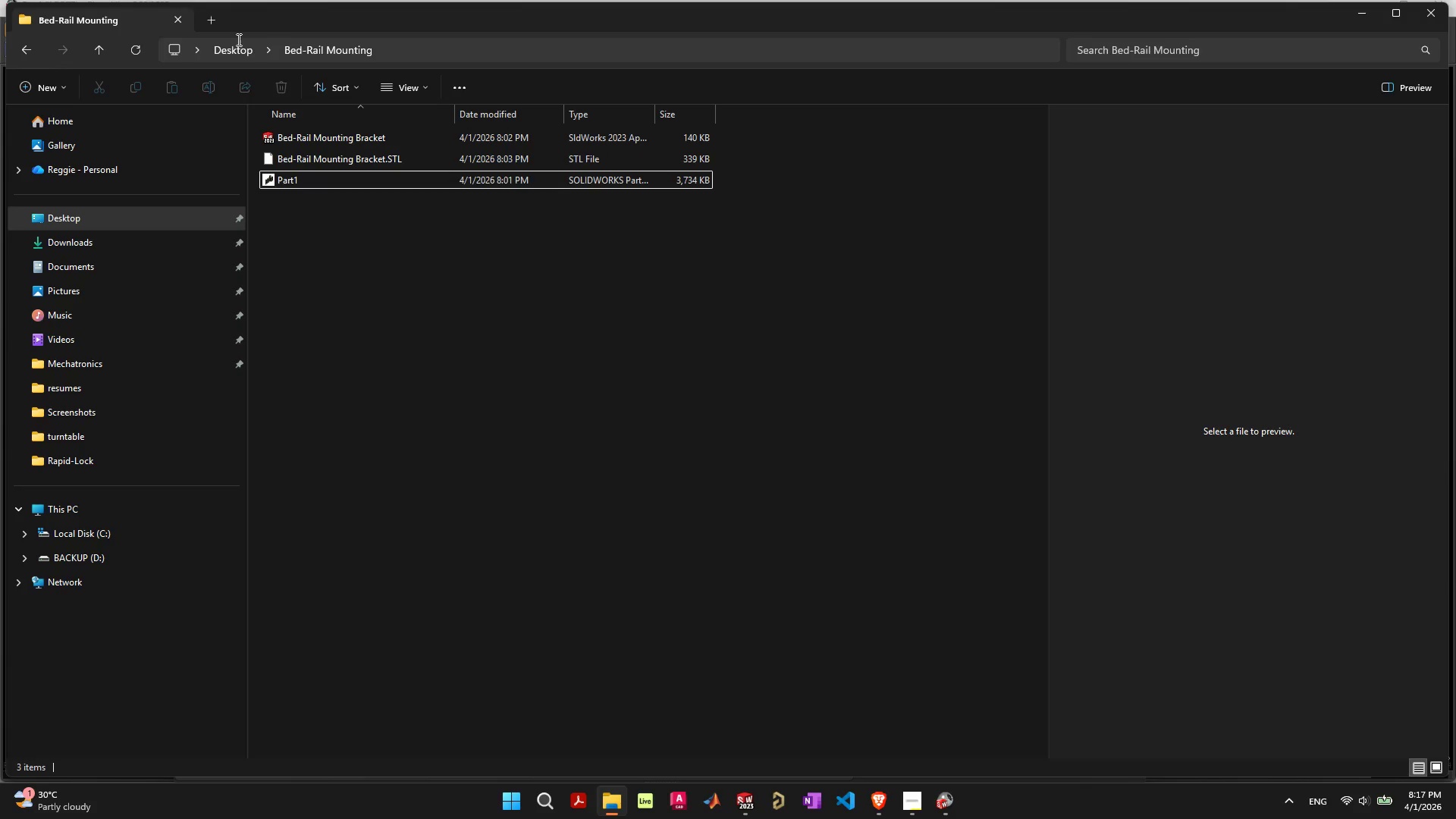 
left_click([237, 39])
 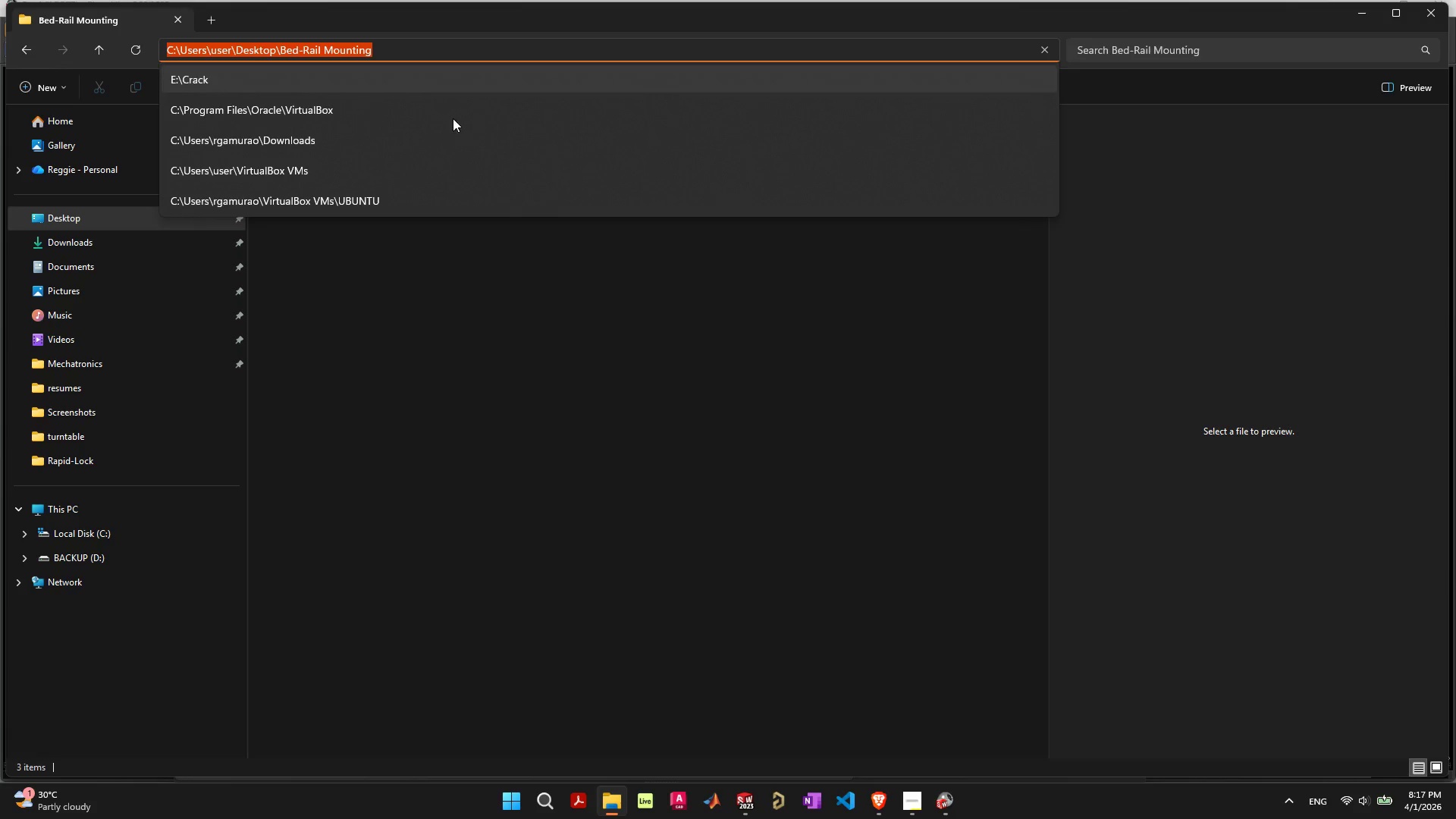 
left_click([664, 532])
 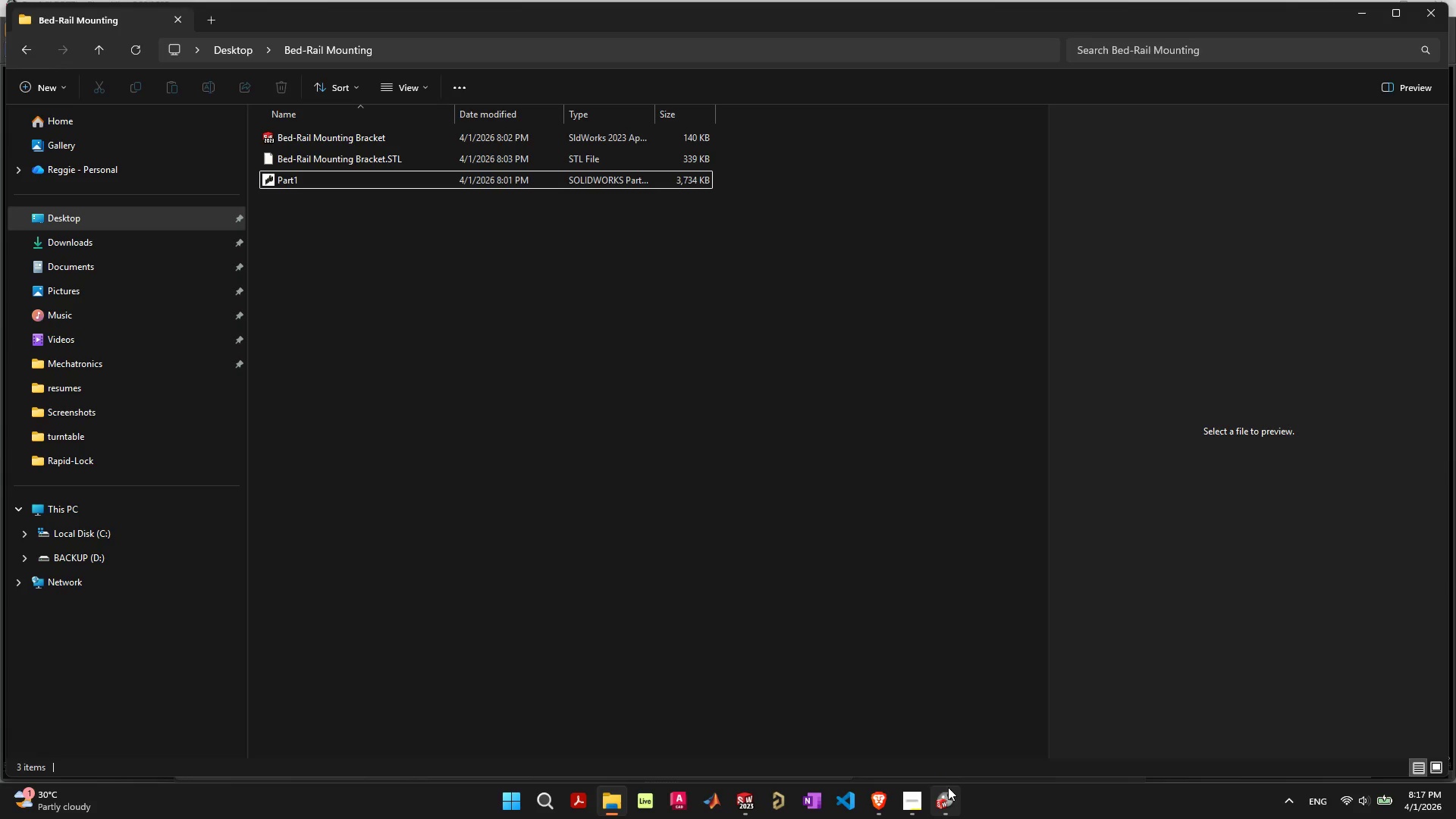 
left_click([949, 803])
 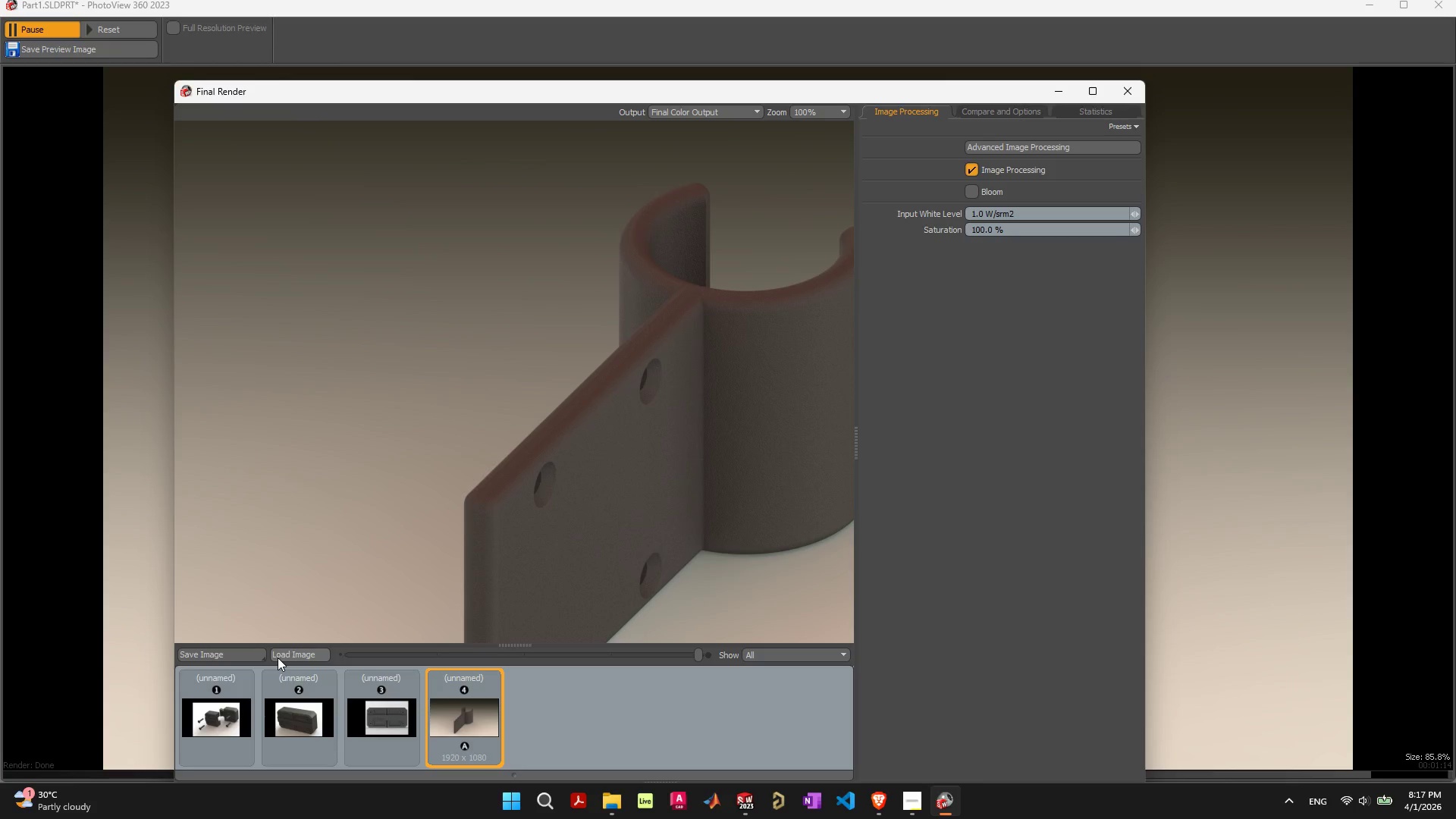 
left_click([240, 657])
 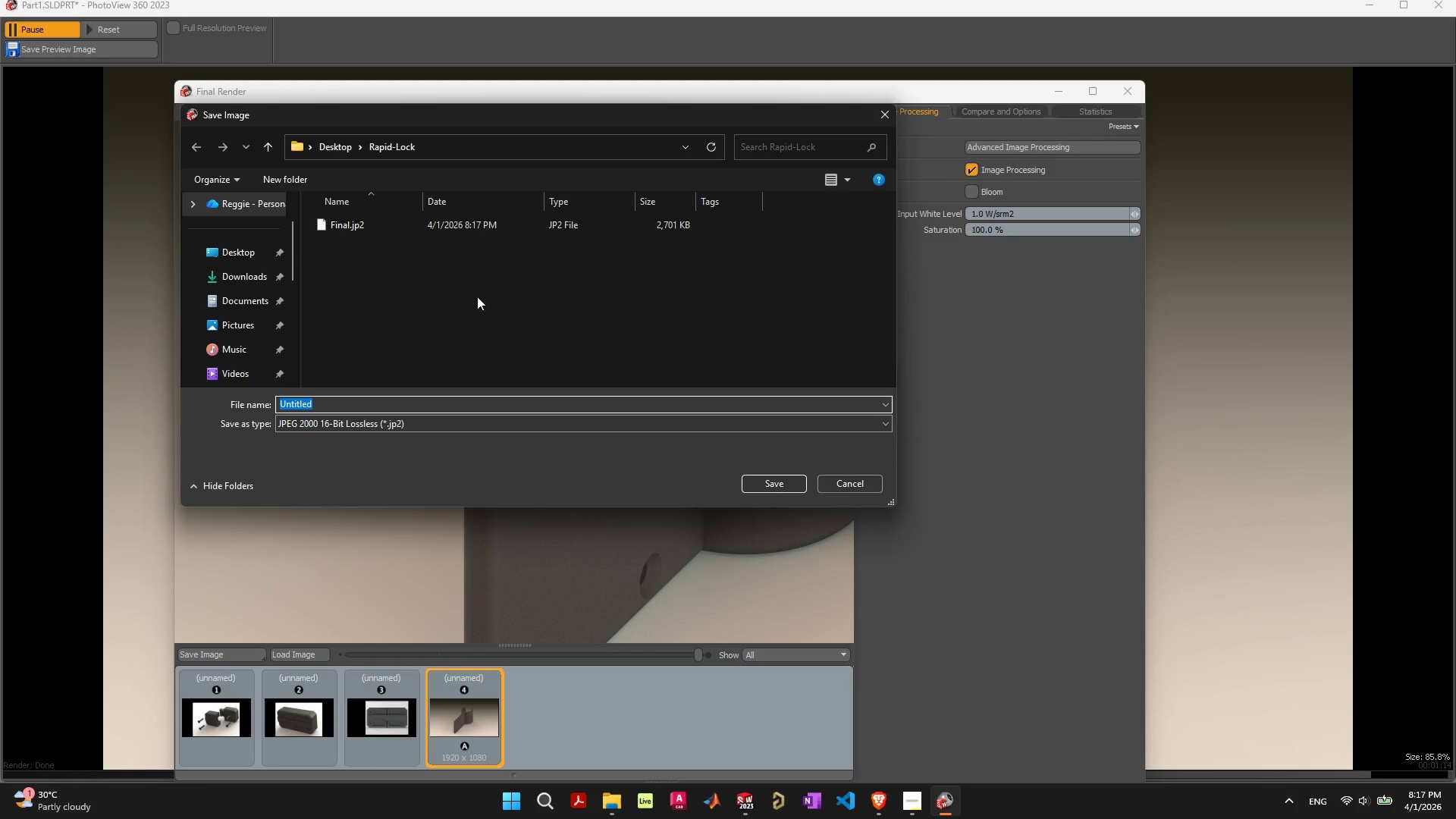 
wait(5.09)
 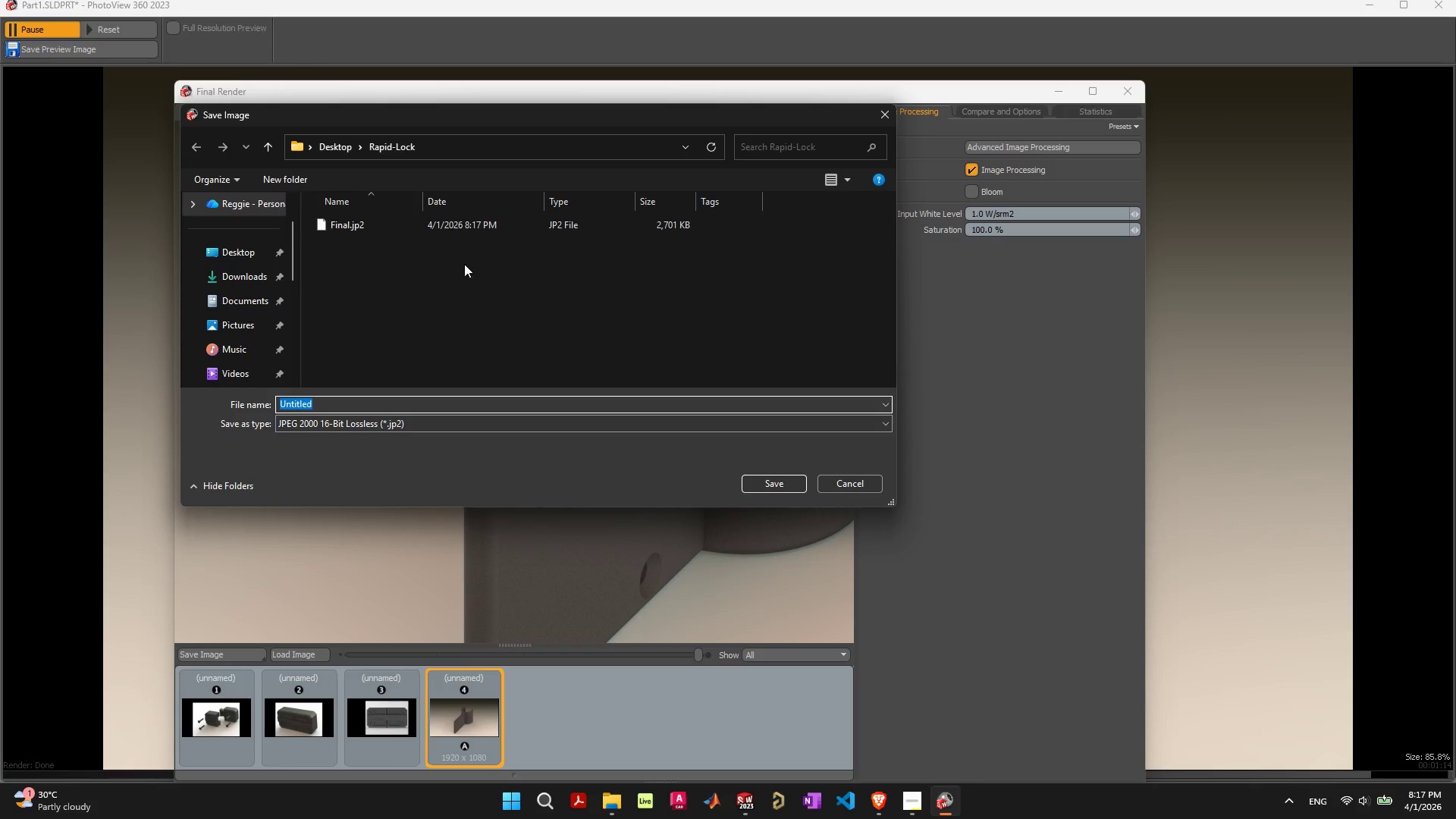 
left_click([846, 478])
 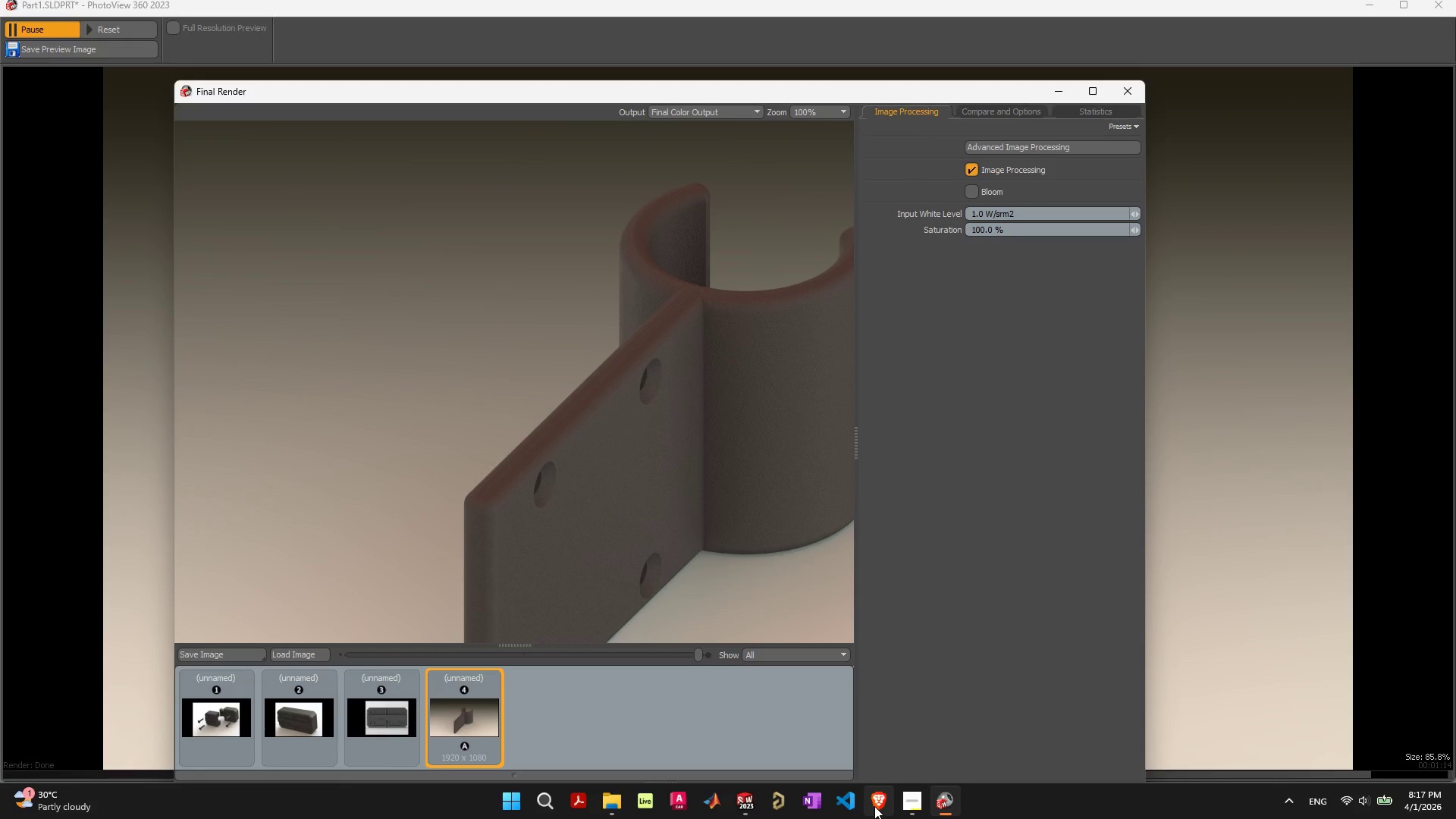 
left_click([962, 466])
 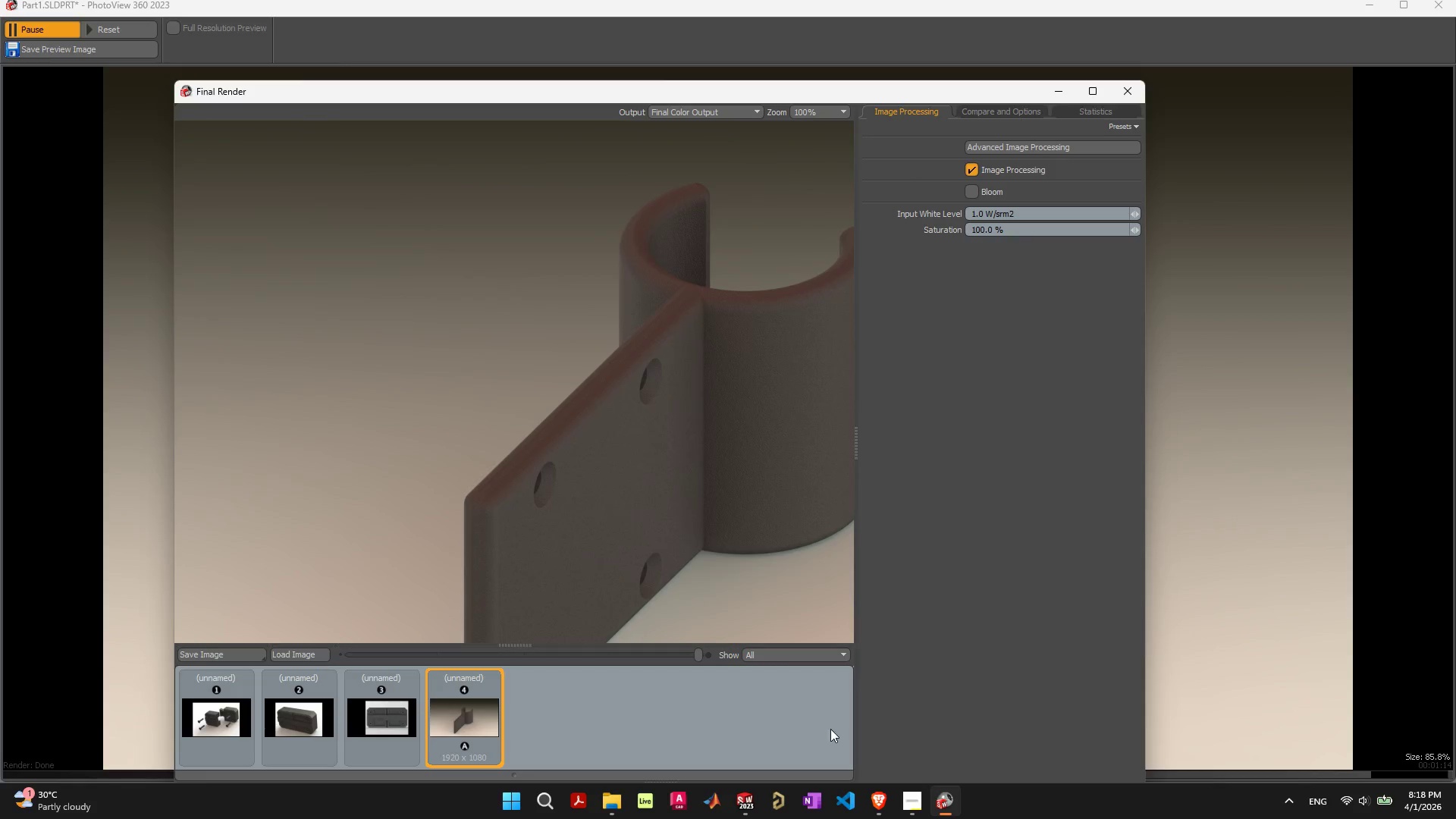 
wait(7.72)
 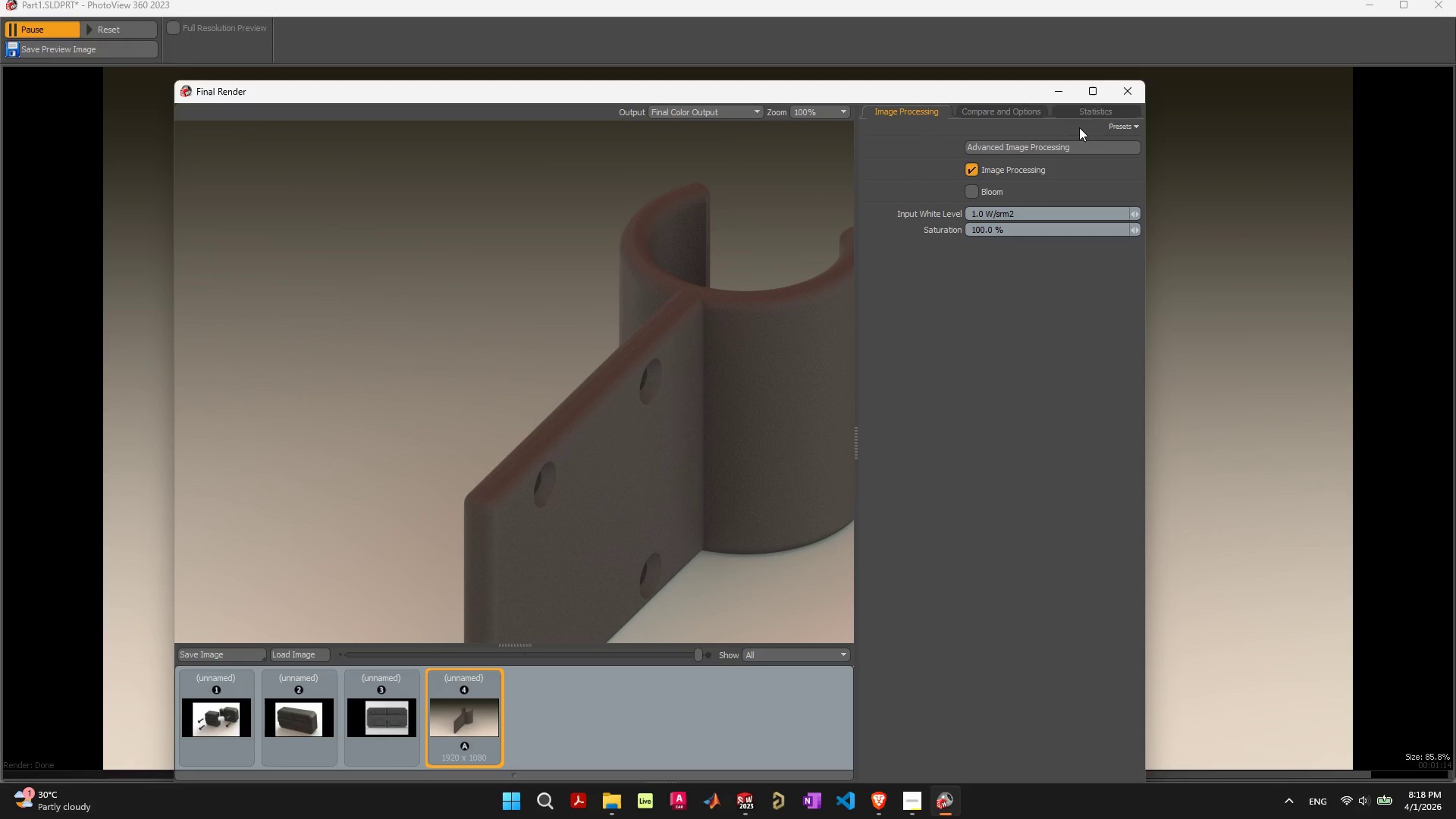 
right_click([469, 711])
 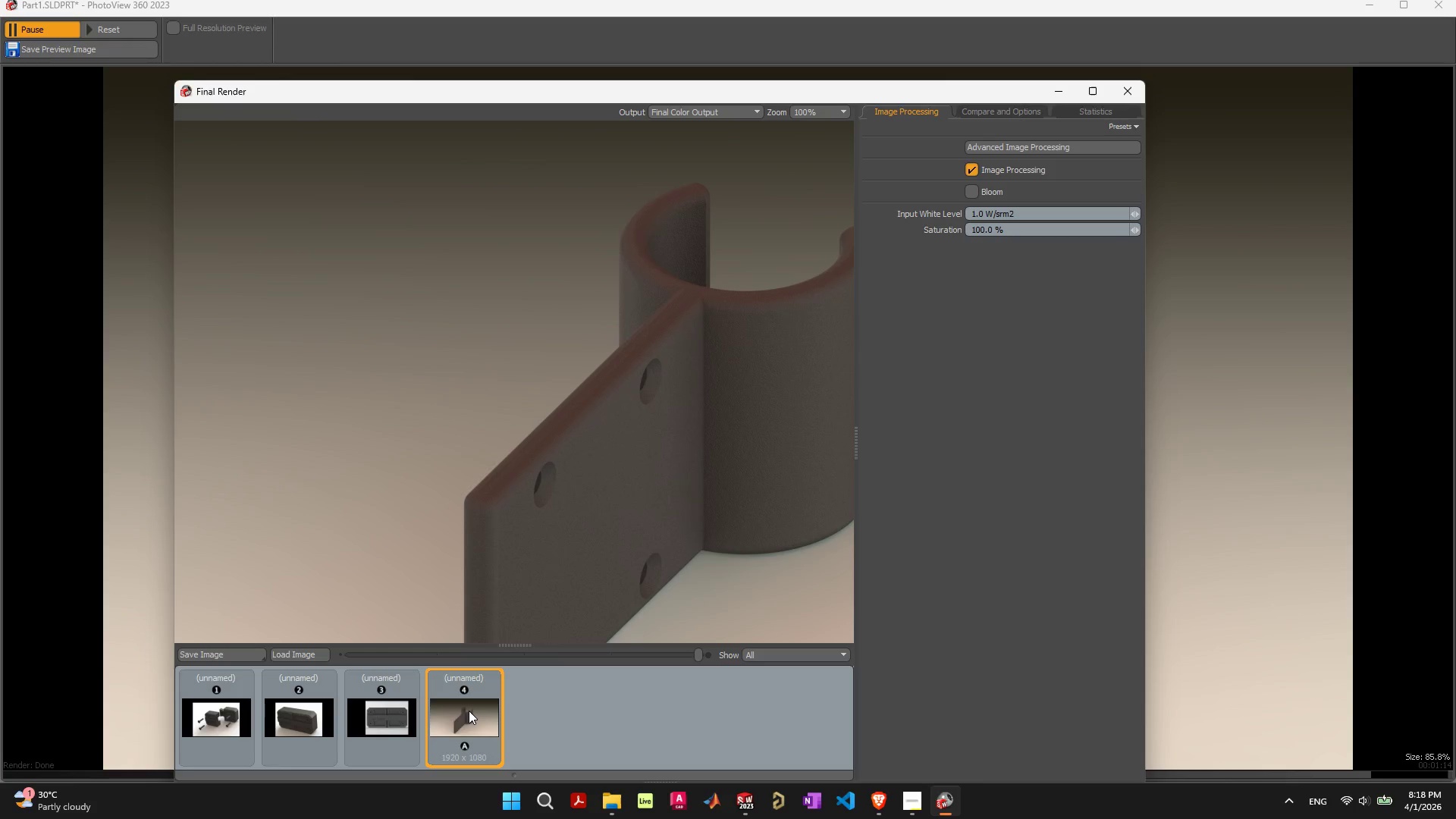 
right_click([469, 711])
 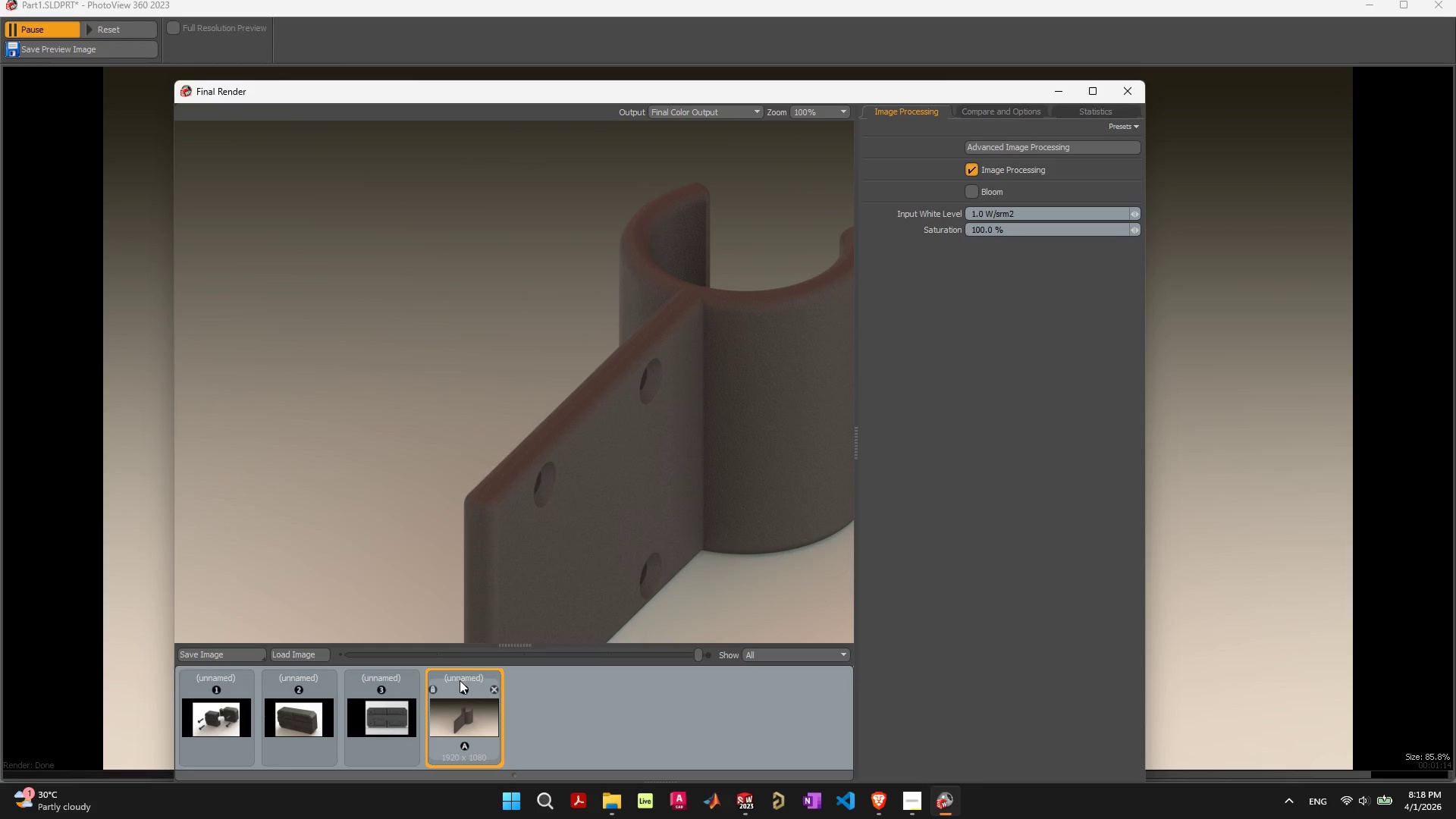 
double_click([460, 680])
 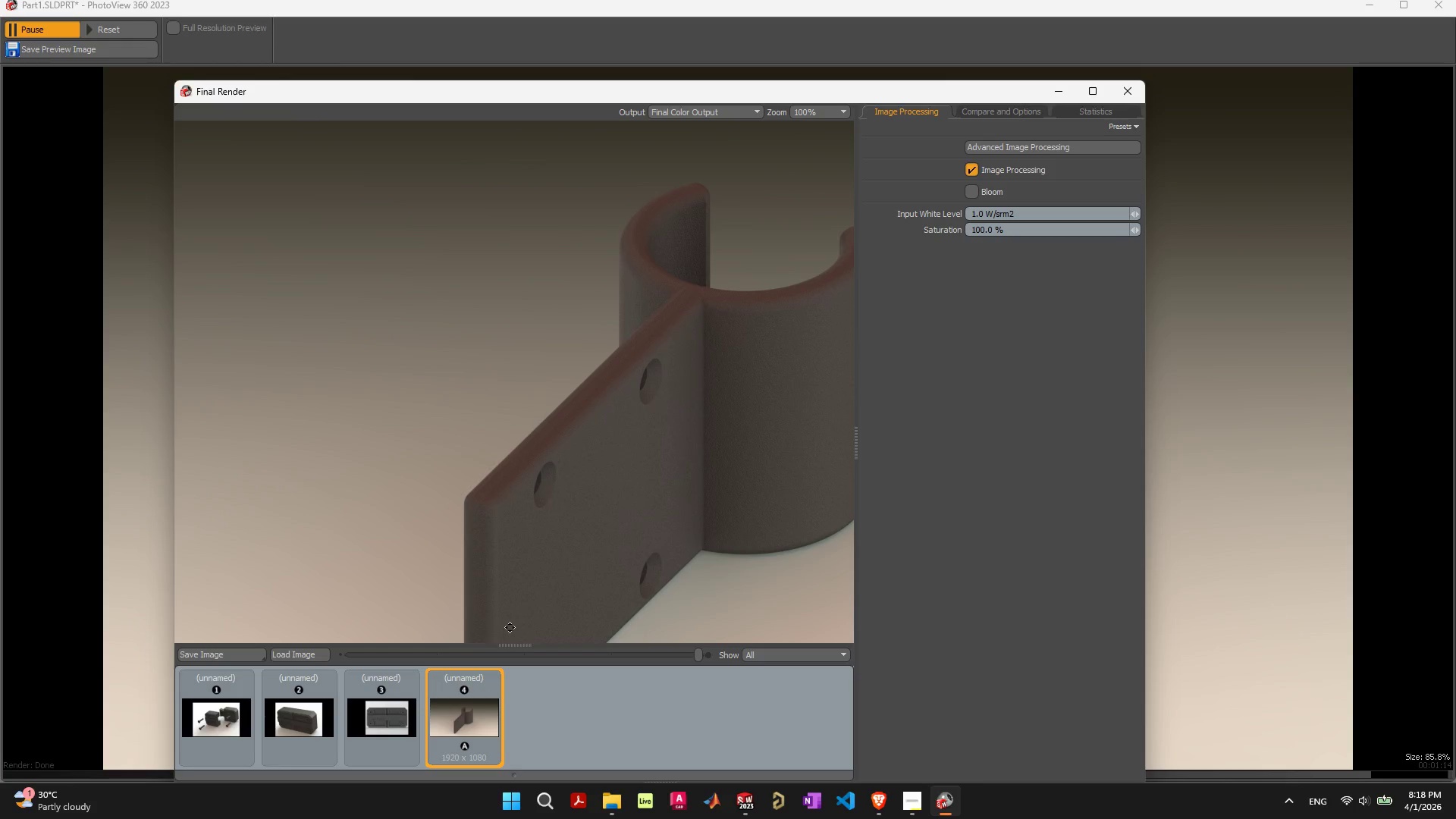 
mouse_move([495, 645])
 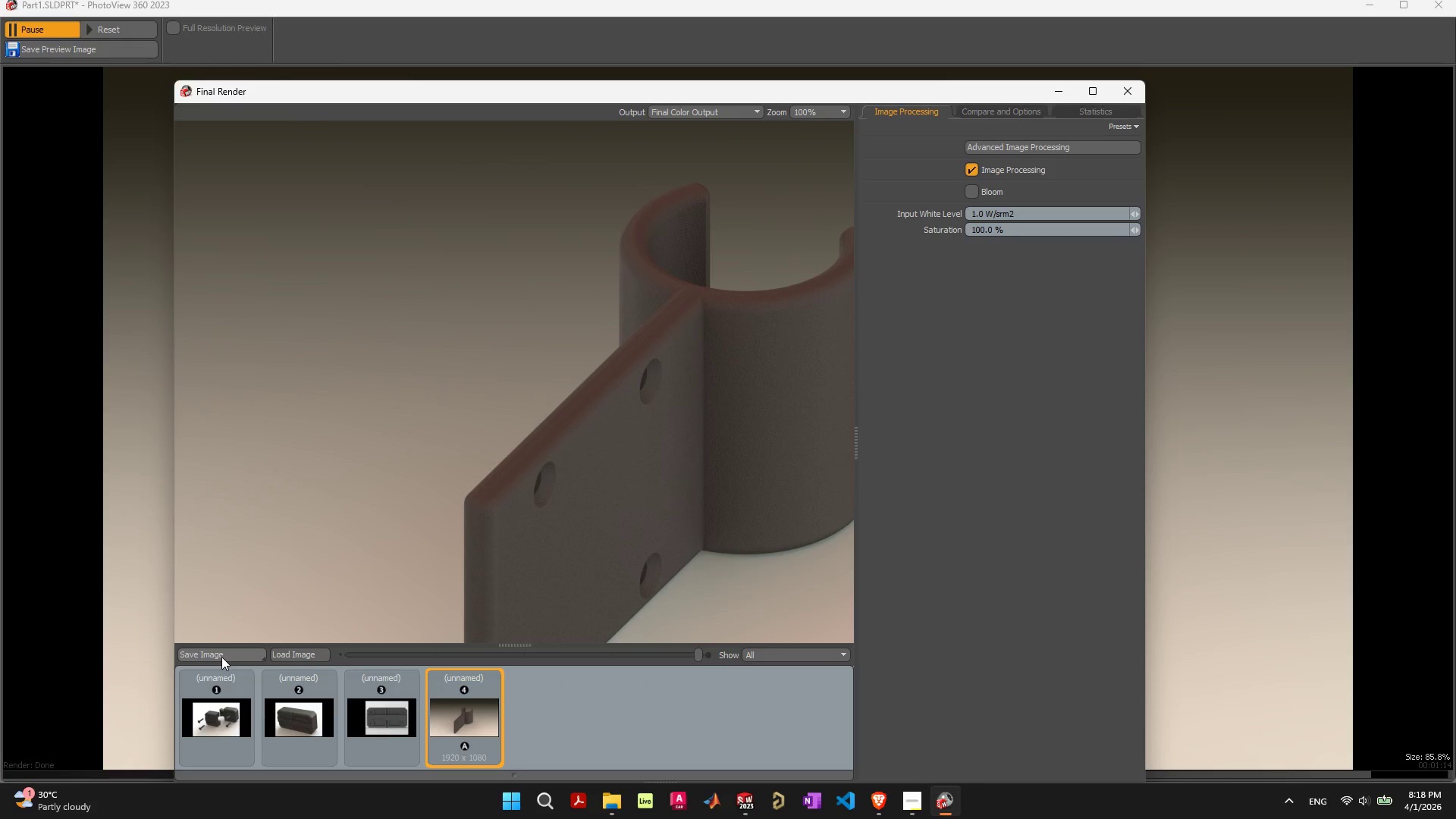 
left_click([221, 657])
 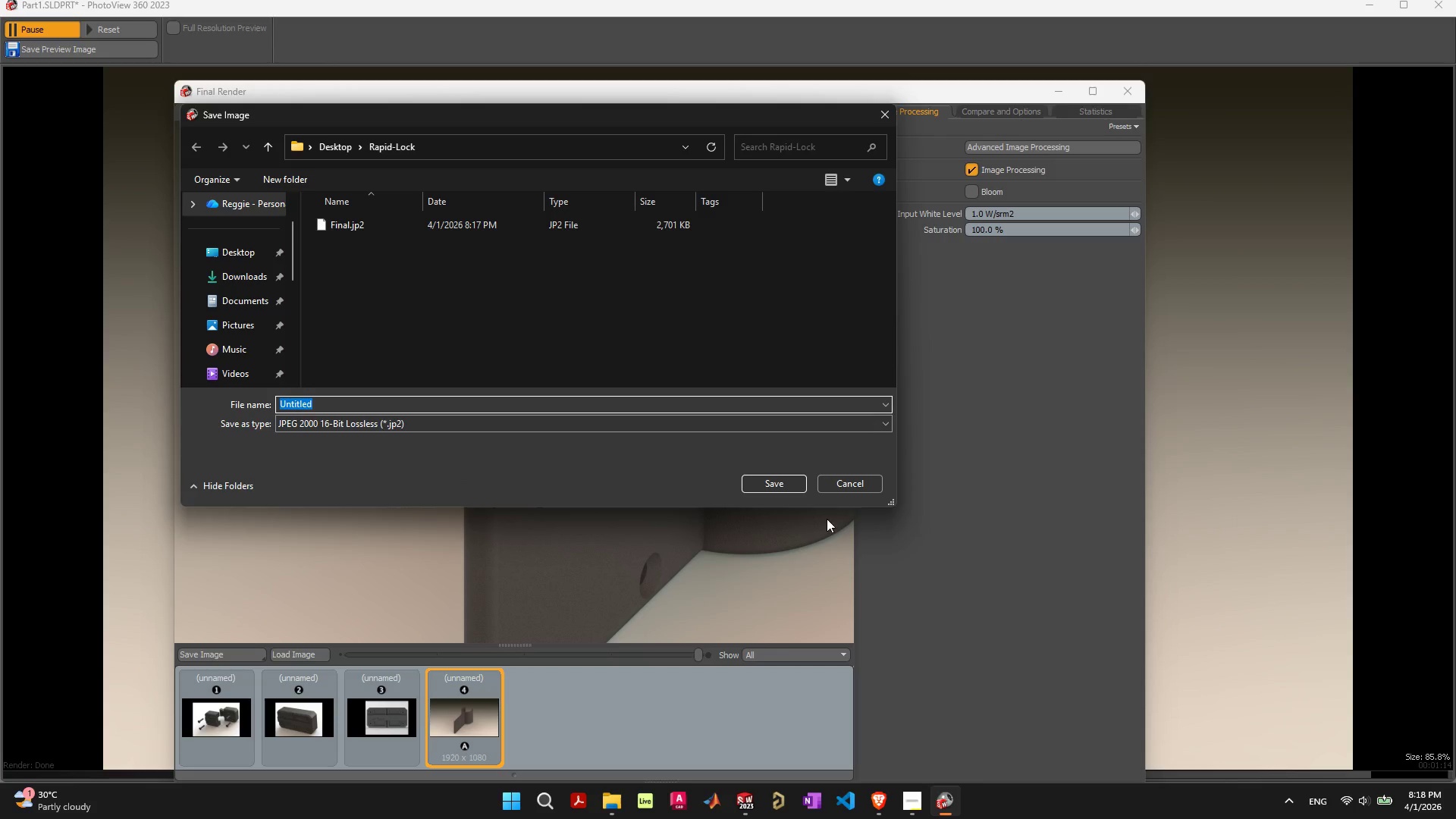 
left_click([853, 488])
 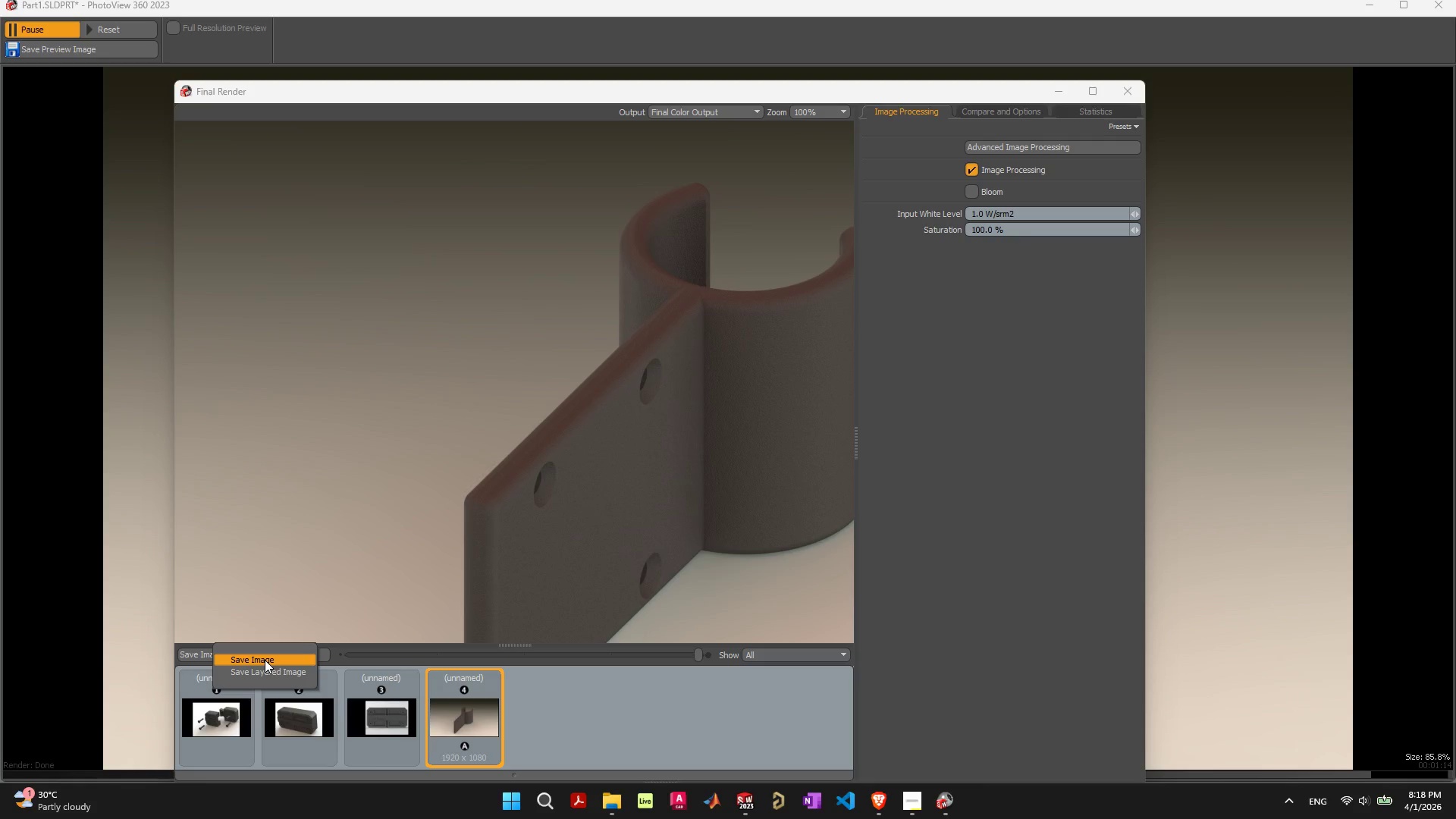 
left_click([265, 660])
 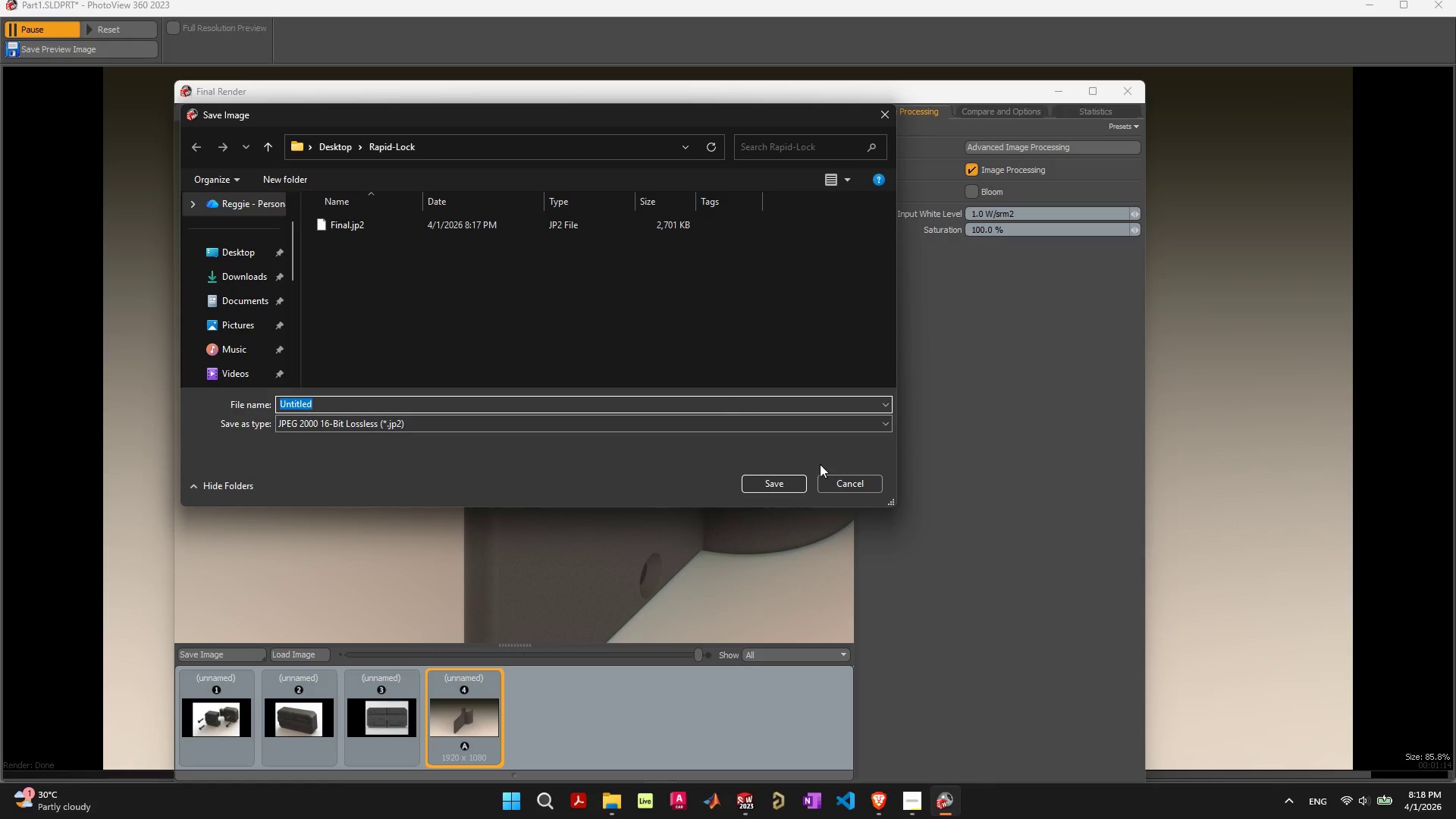 
left_click([841, 479])
 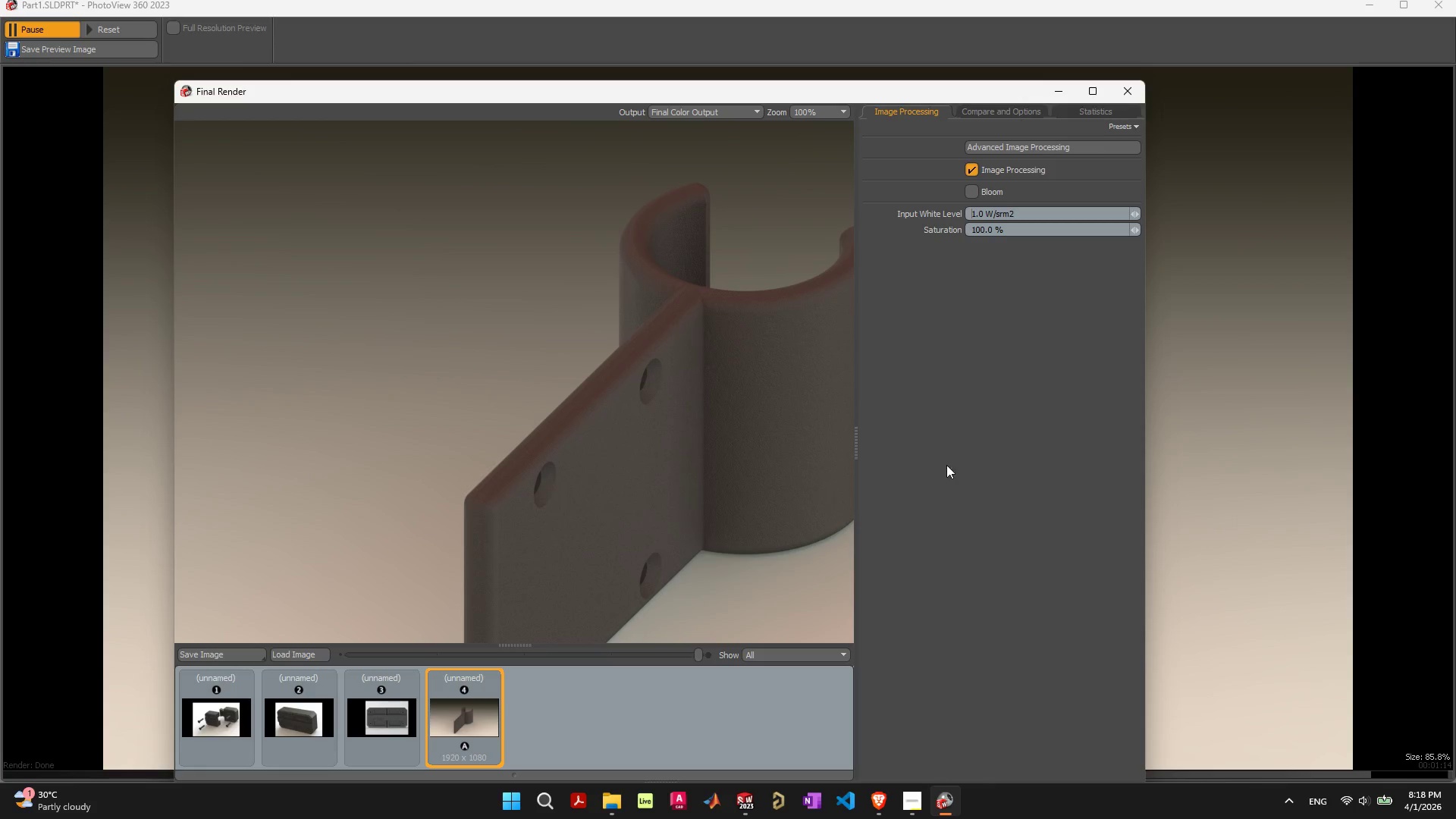 
left_click([965, 450])
 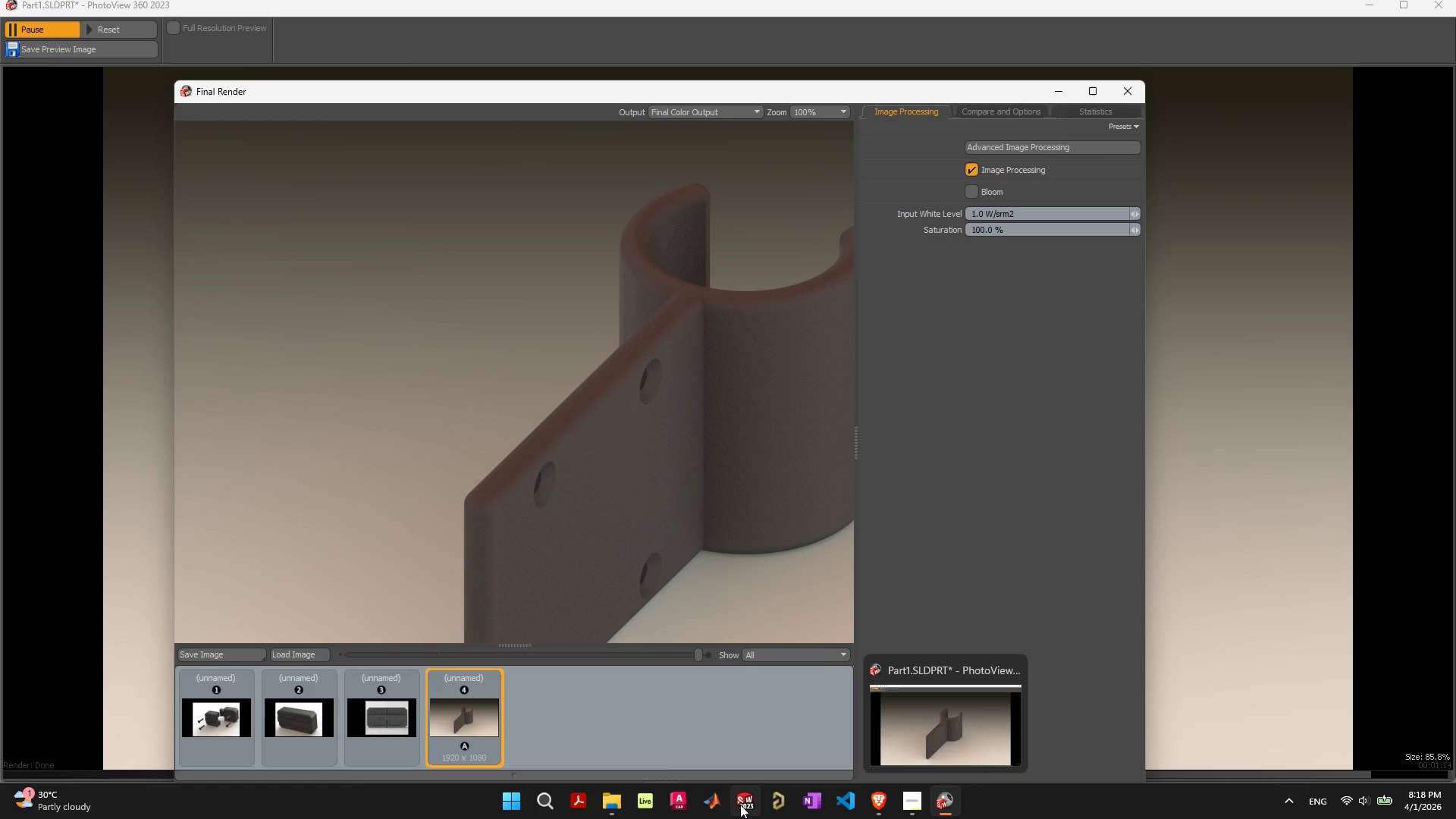 
left_click([617, 807])
 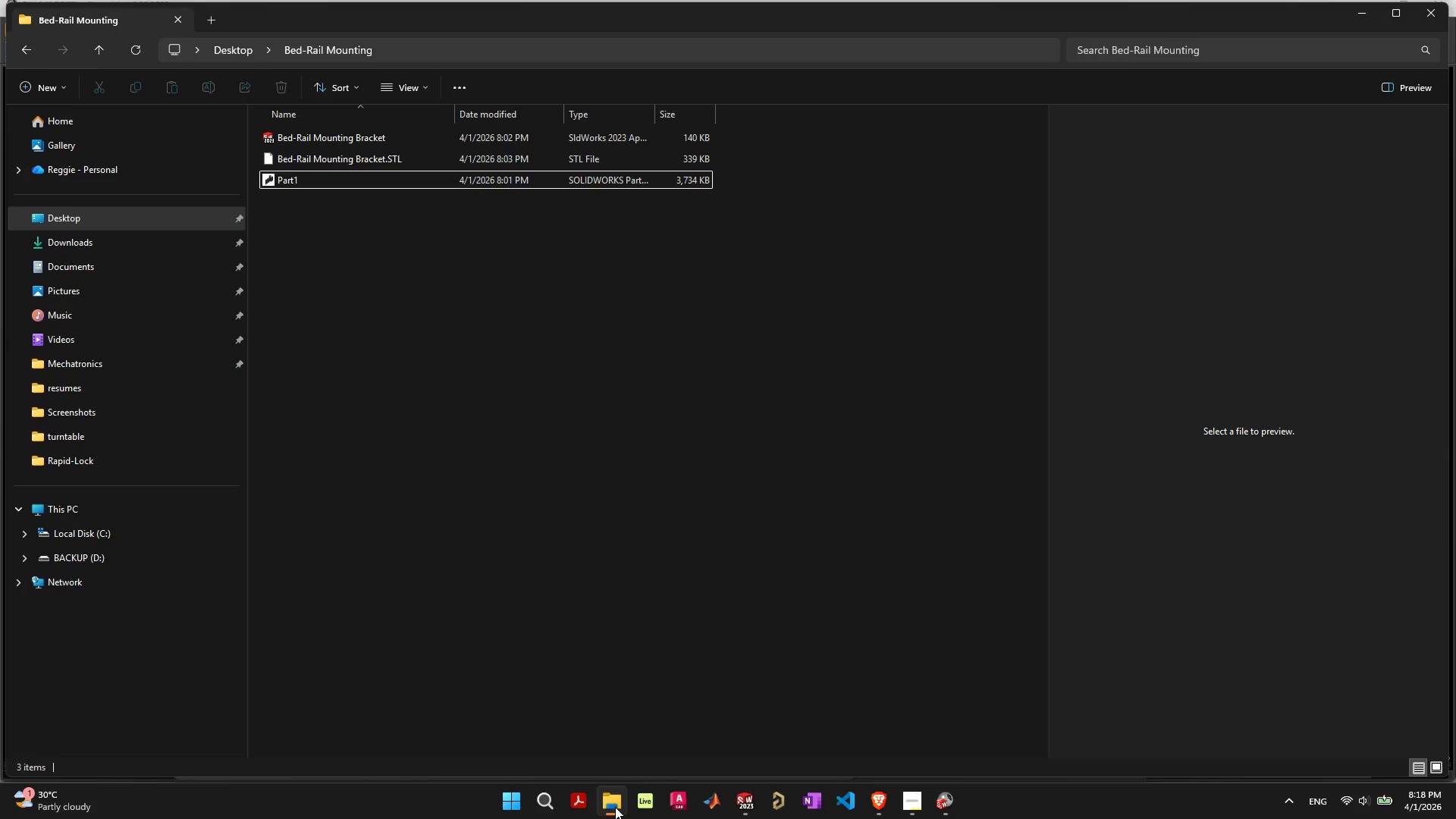 
left_click([498, 466])
 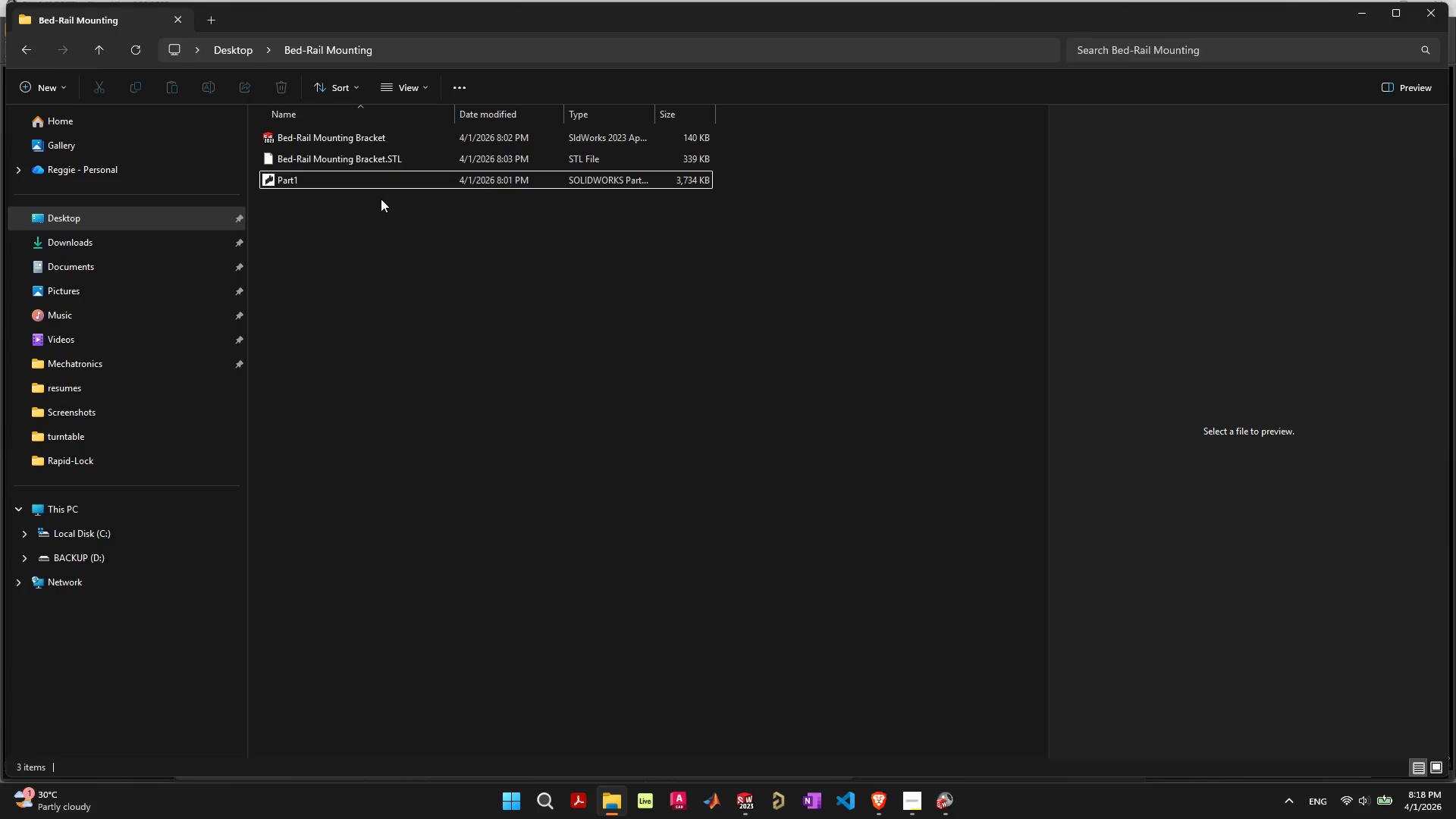 
left_click([375, 163])
 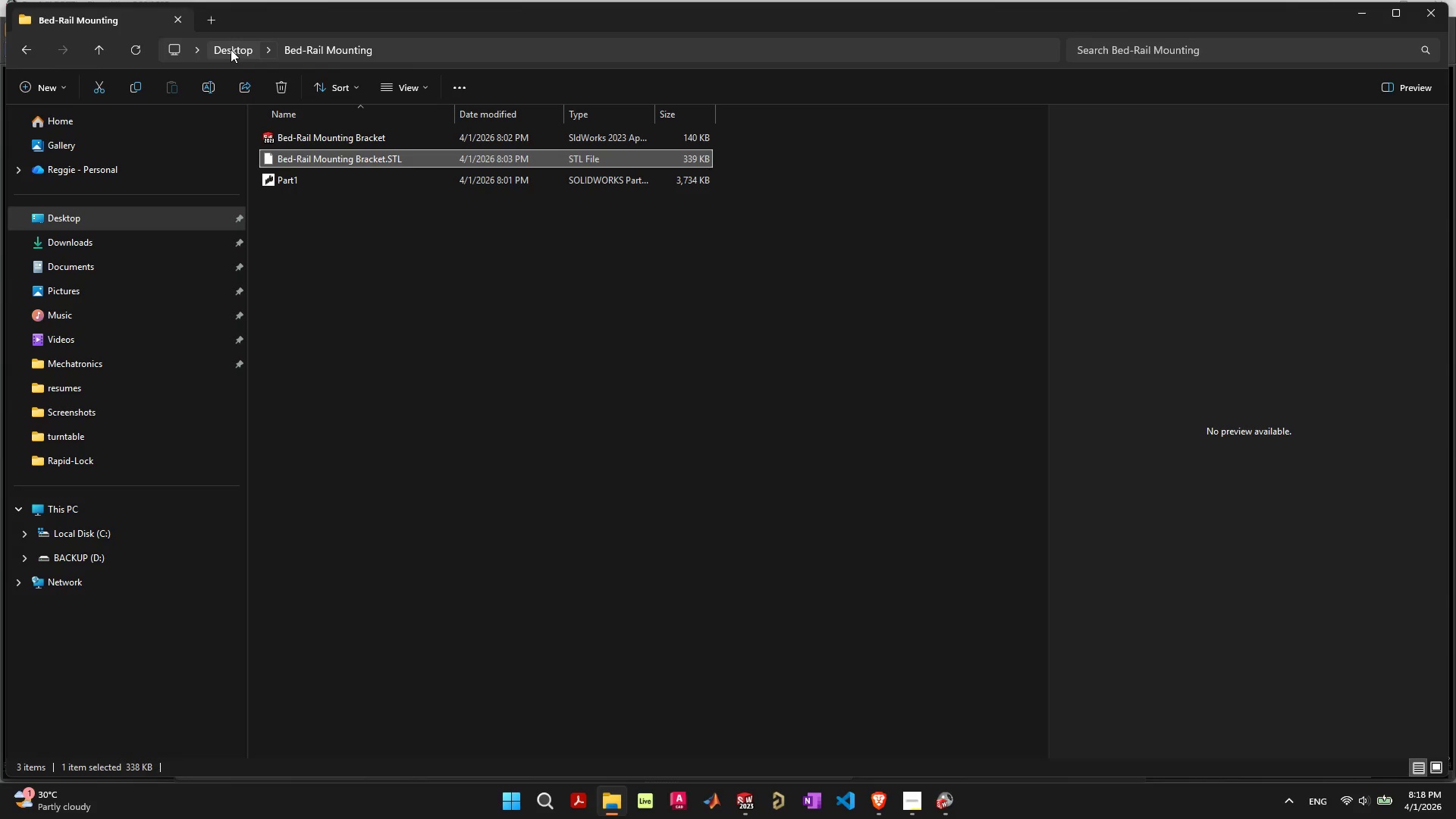 
left_click([231, 49])
 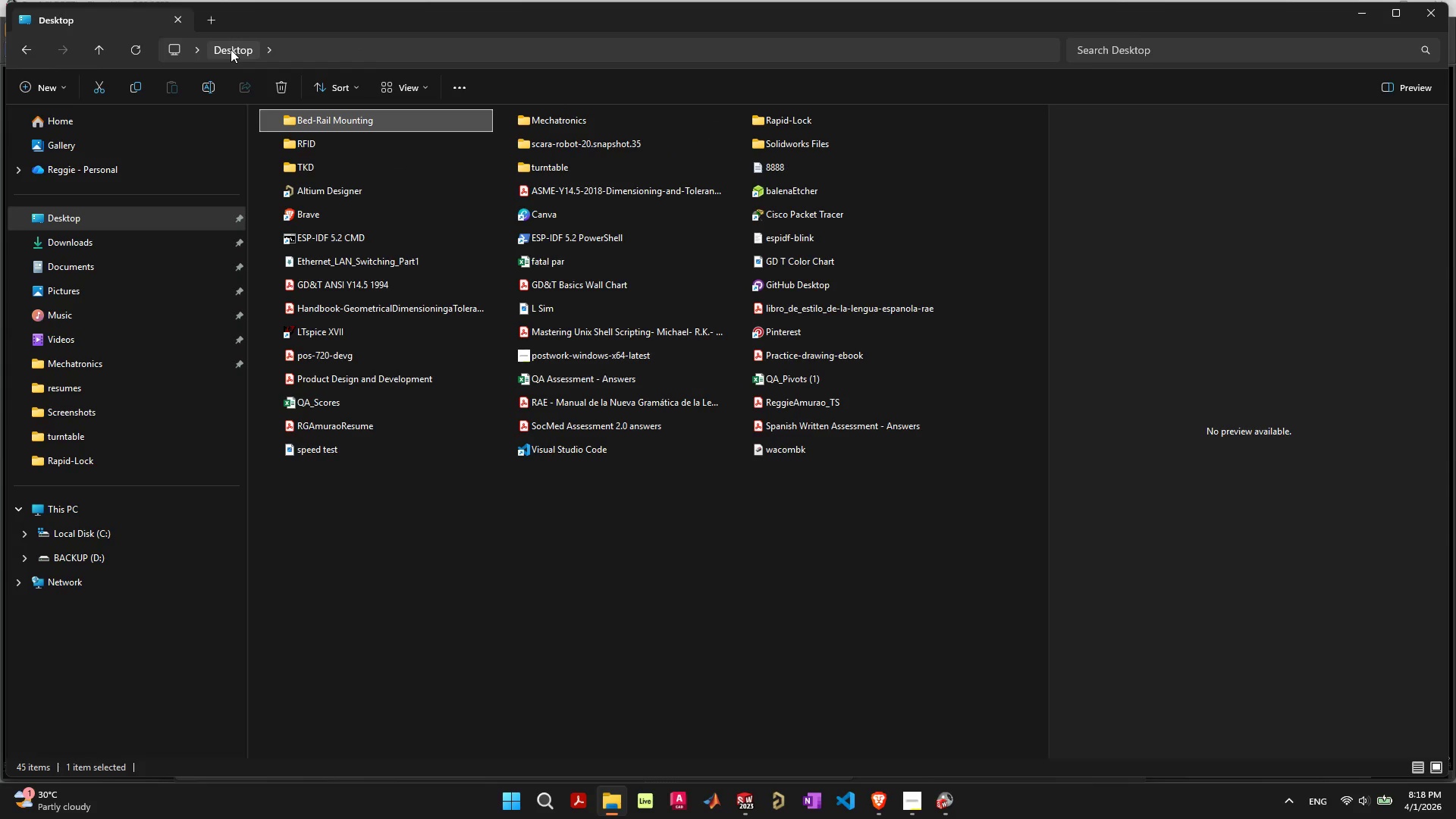 
wait(6.08)
 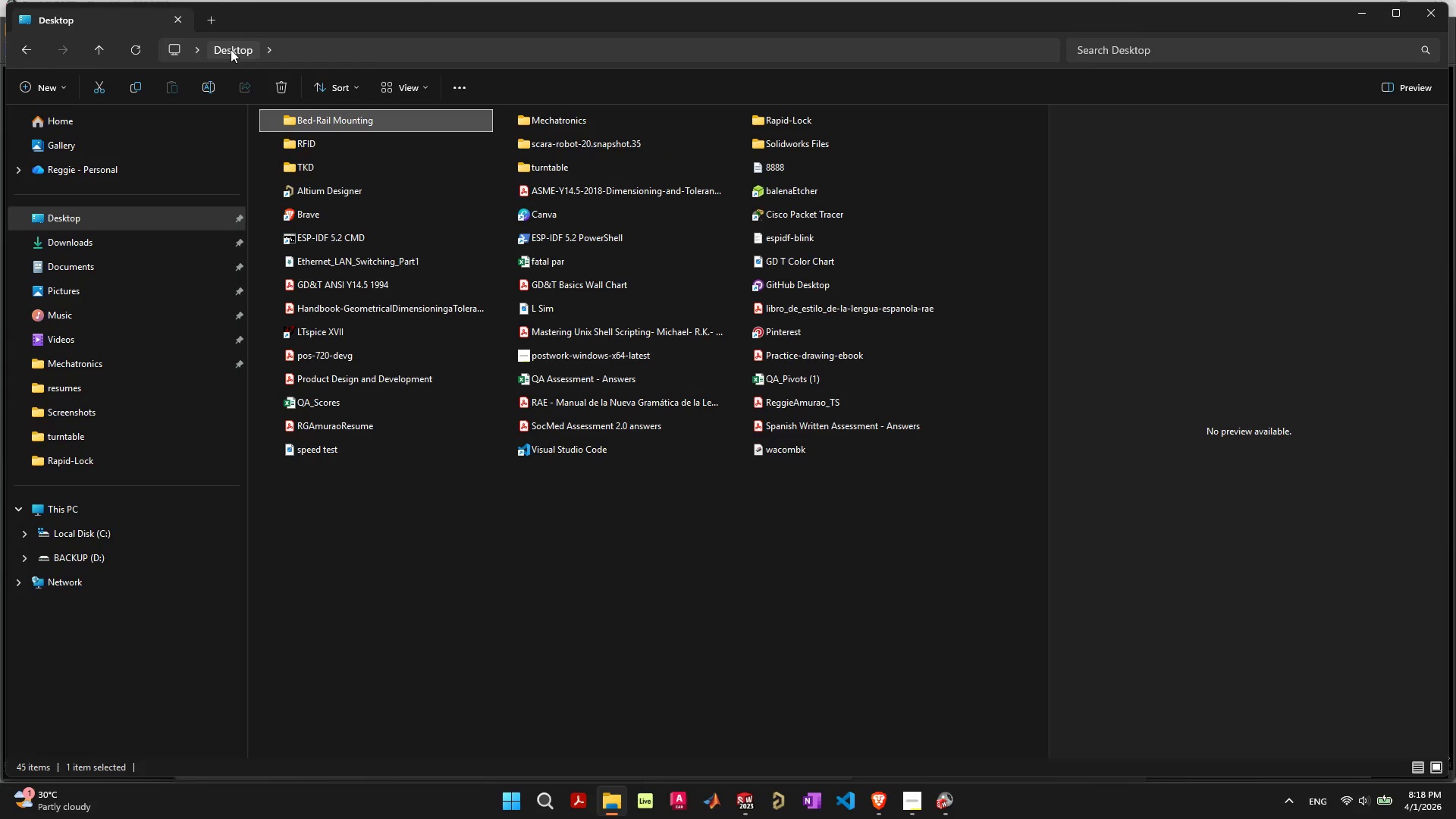 
double_click([369, 118])
 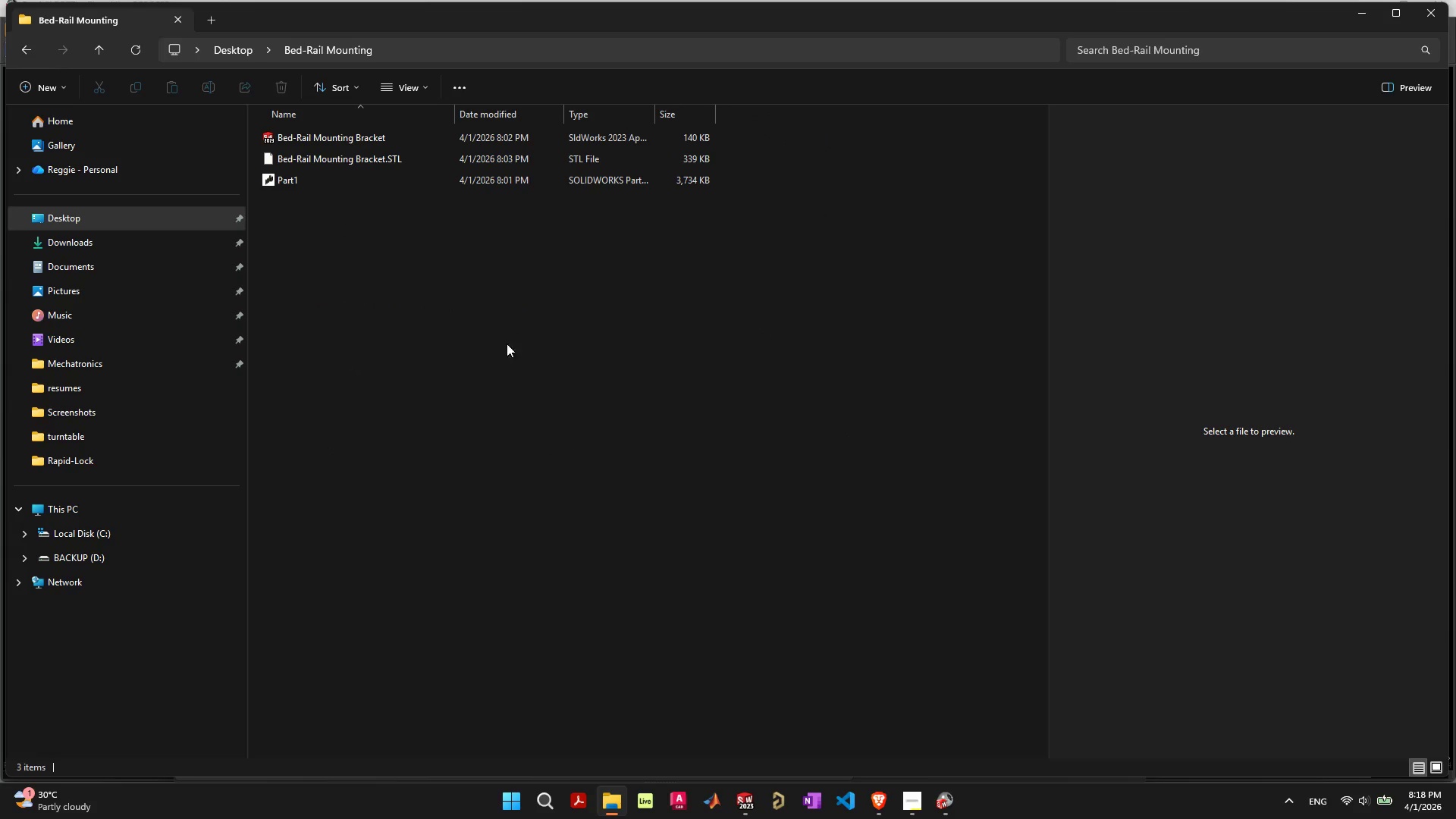 
left_click([595, 385])
 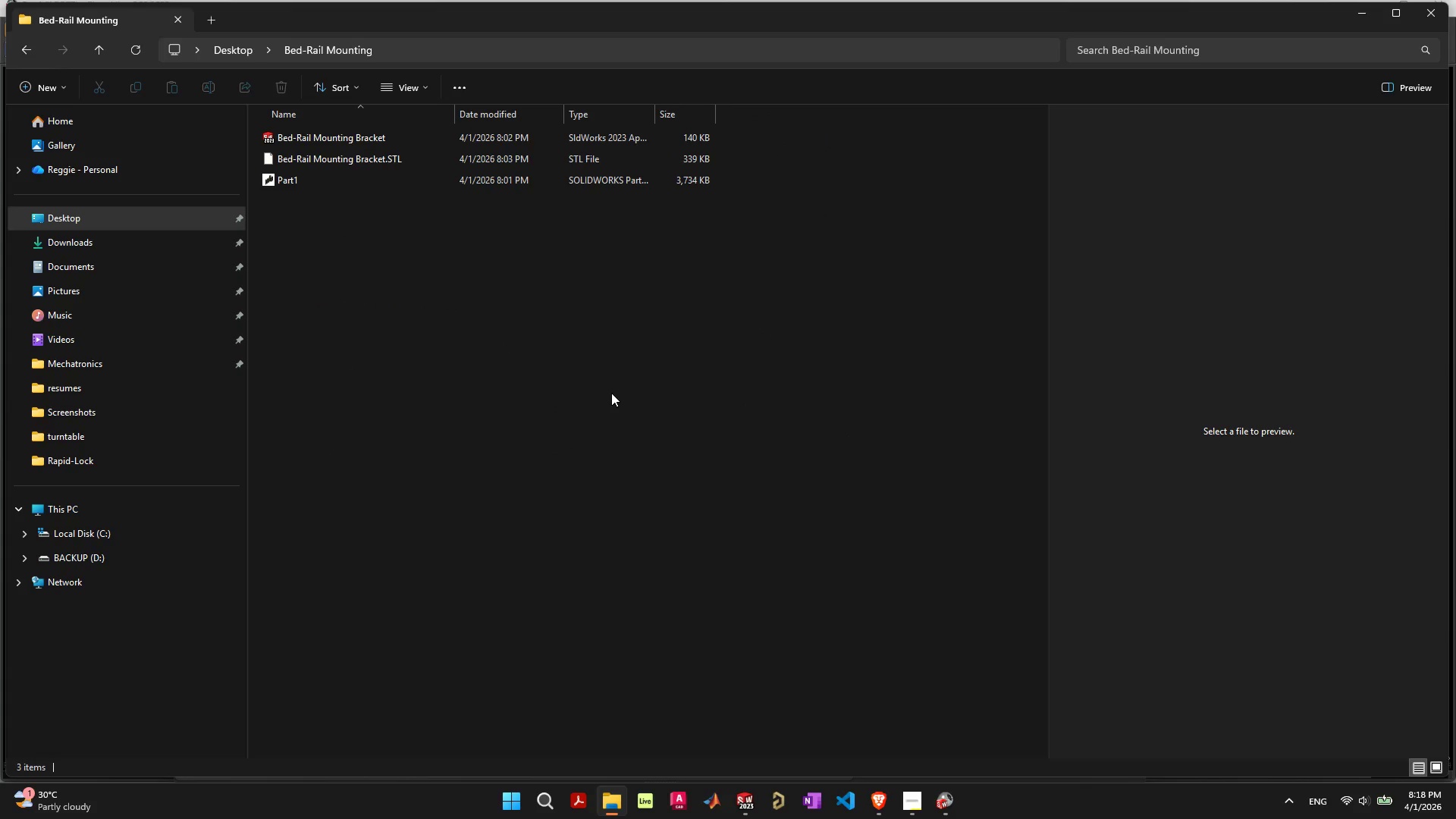 
key(Alt+Tab)
 